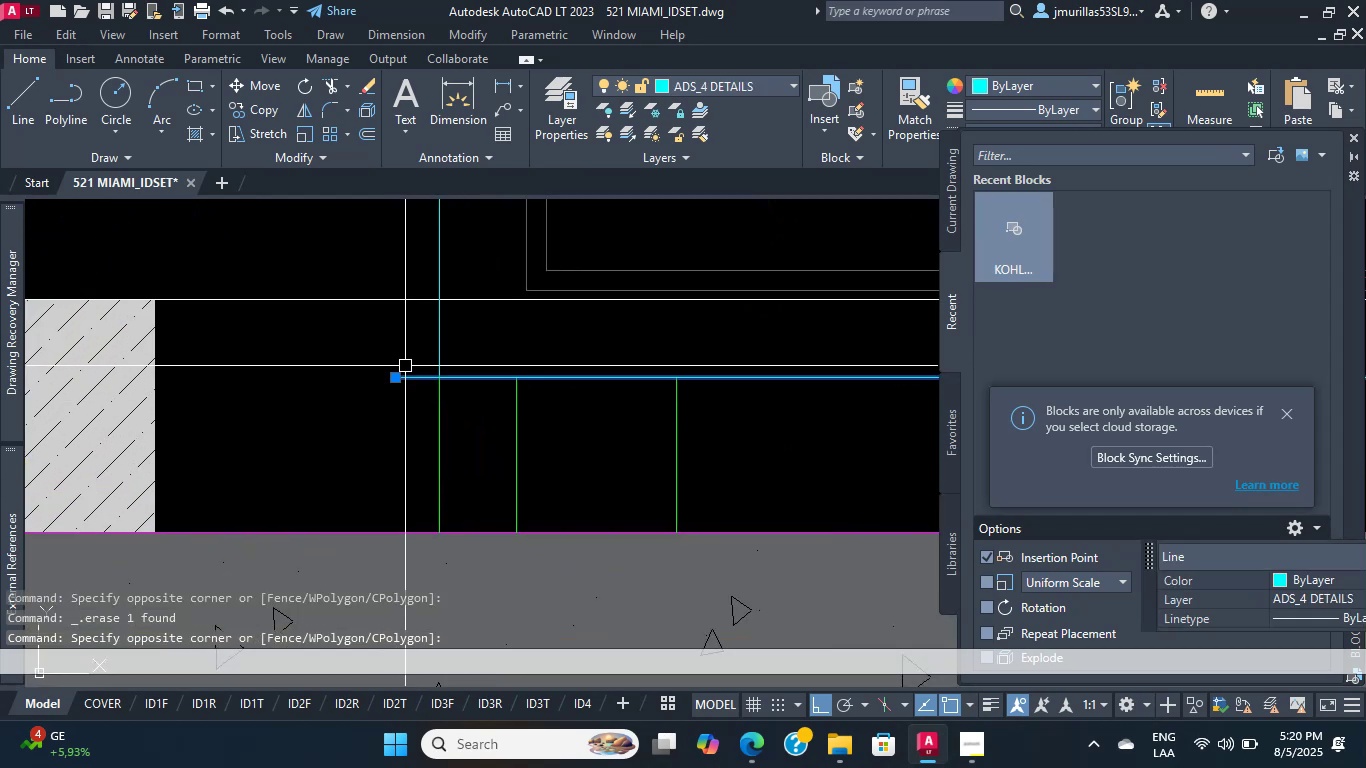 
scroll: coordinate [421, 439], scroll_direction: down, amount: 3.0
 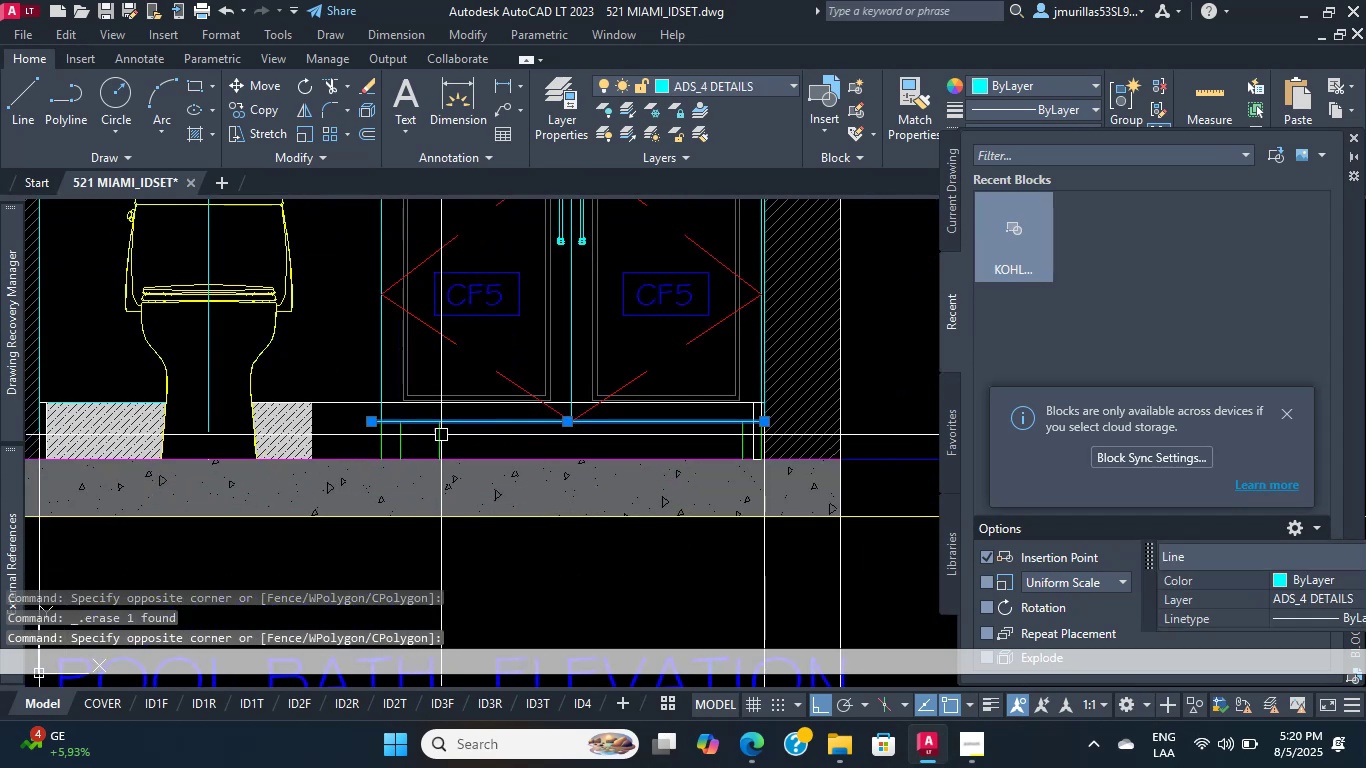 
key(Escape)
 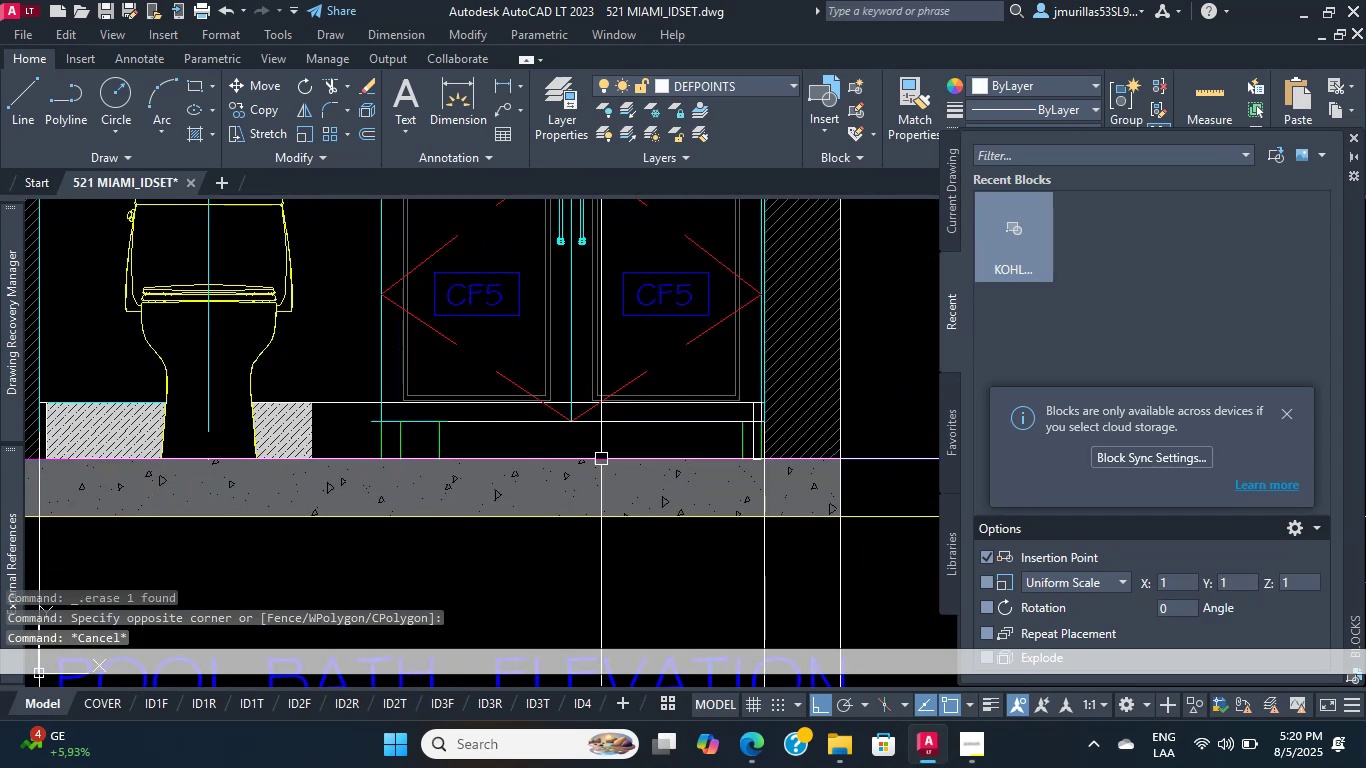 
scroll: coordinate [726, 390], scroll_direction: up, amount: 6.0
 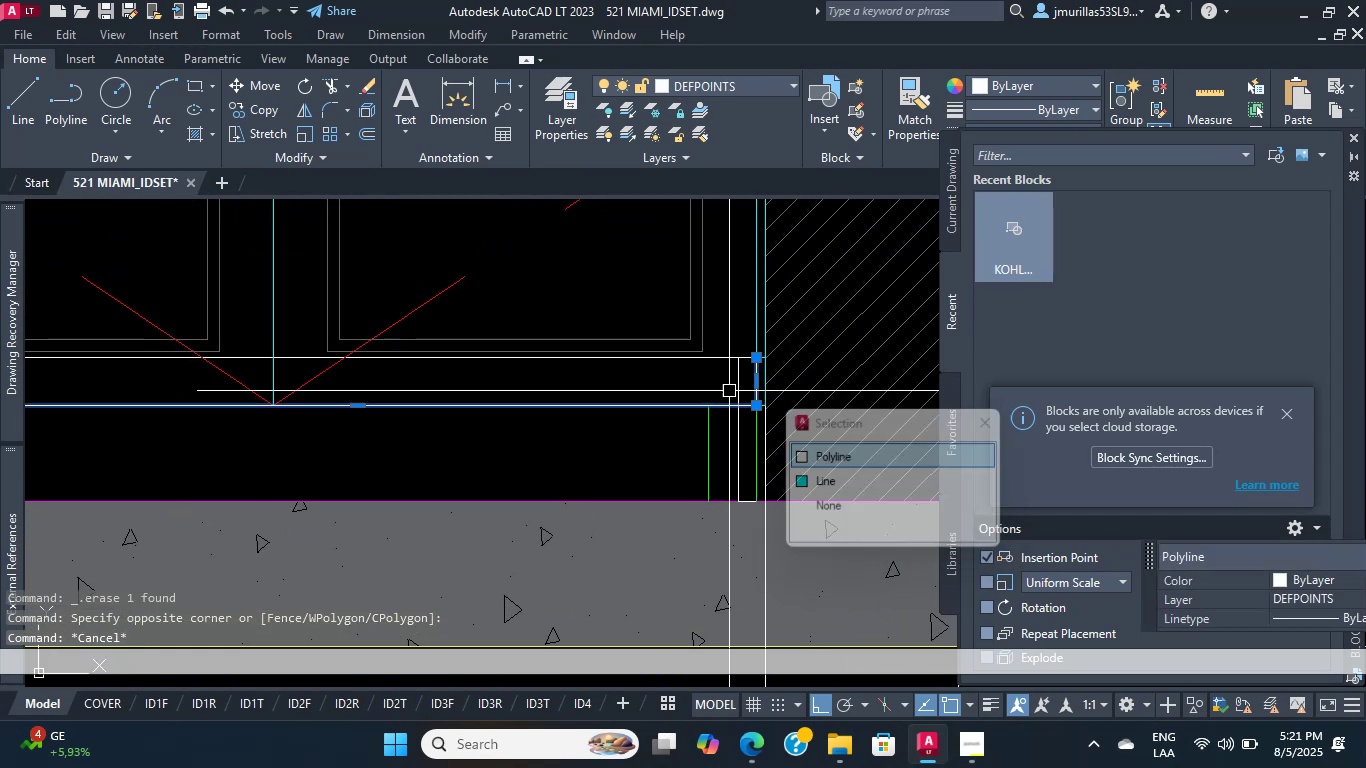 
key(Escape)
 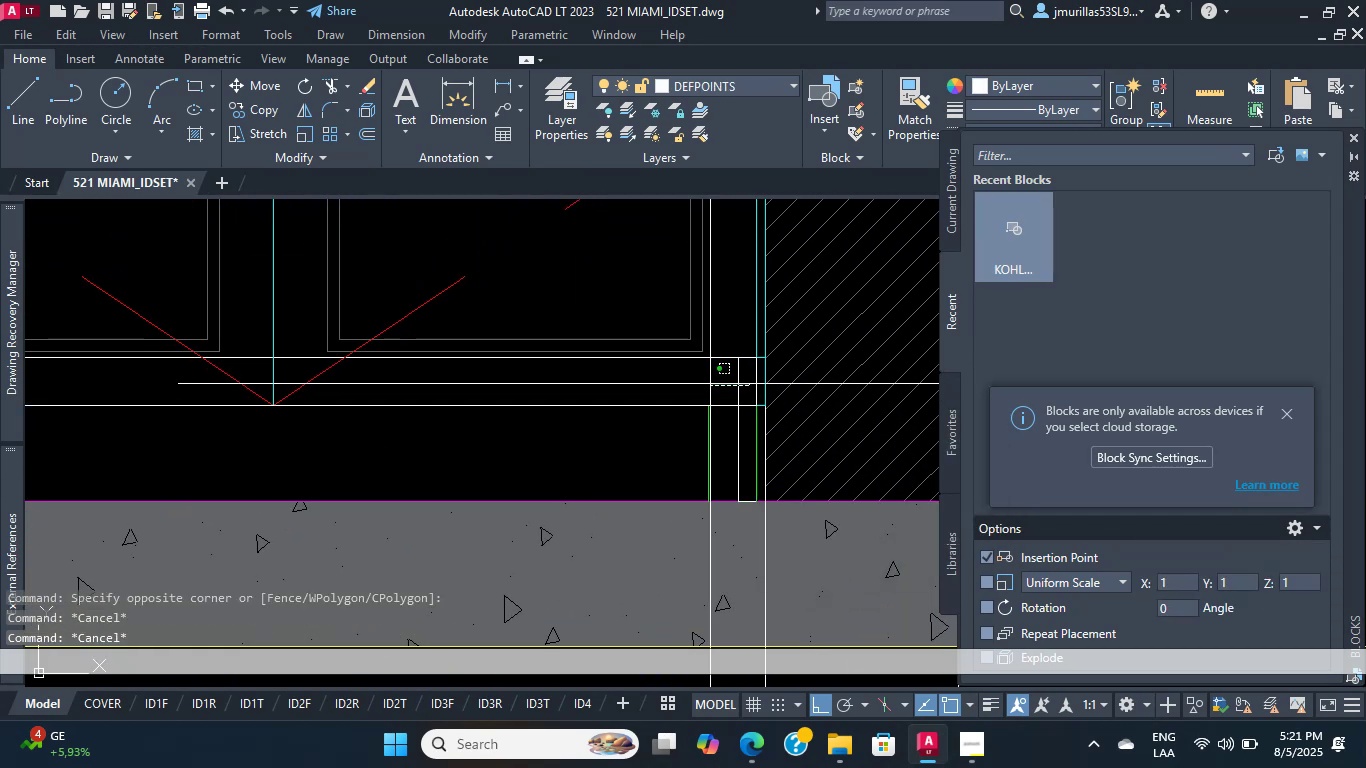 
double_click([693, 380])
 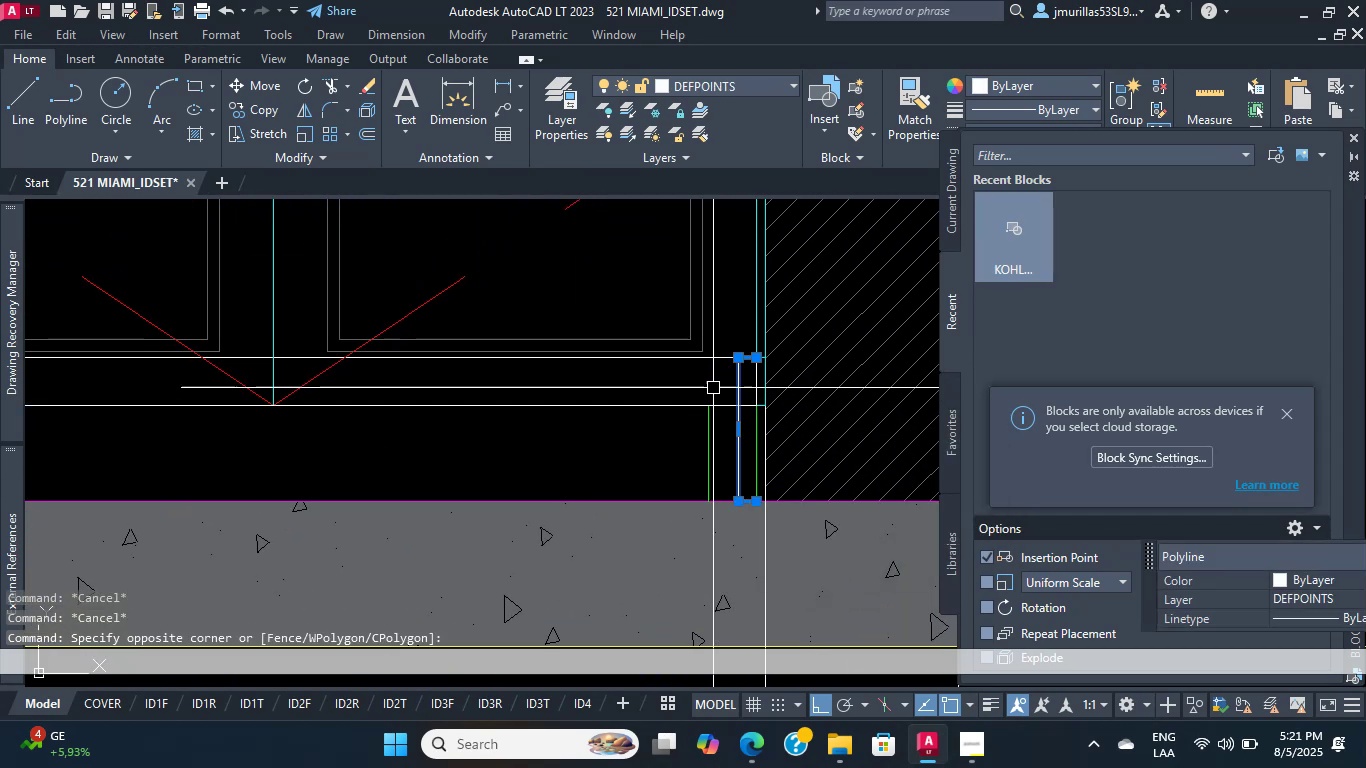 
scroll: coordinate [713, 427], scroll_direction: down, amount: 1.0
 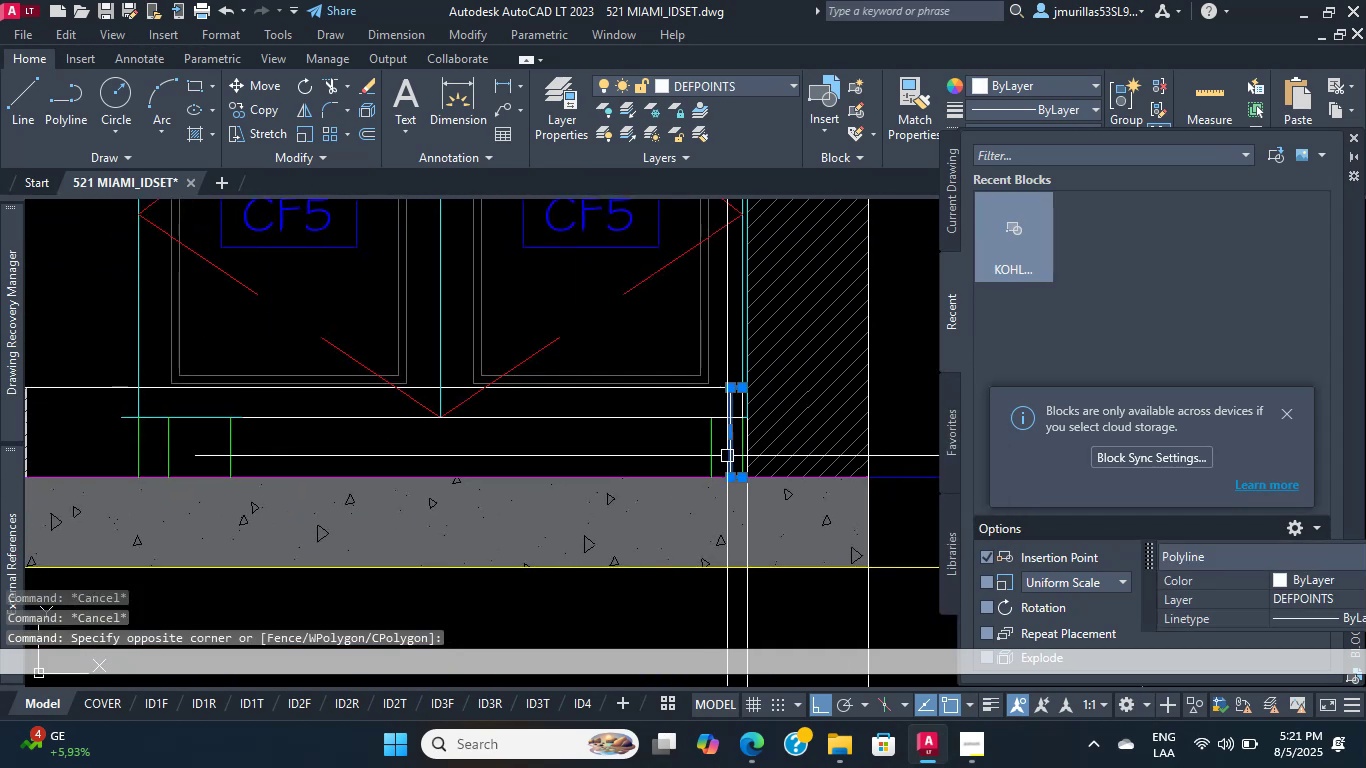 
scroll: coordinate [745, 474], scroll_direction: up, amount: 3.0
 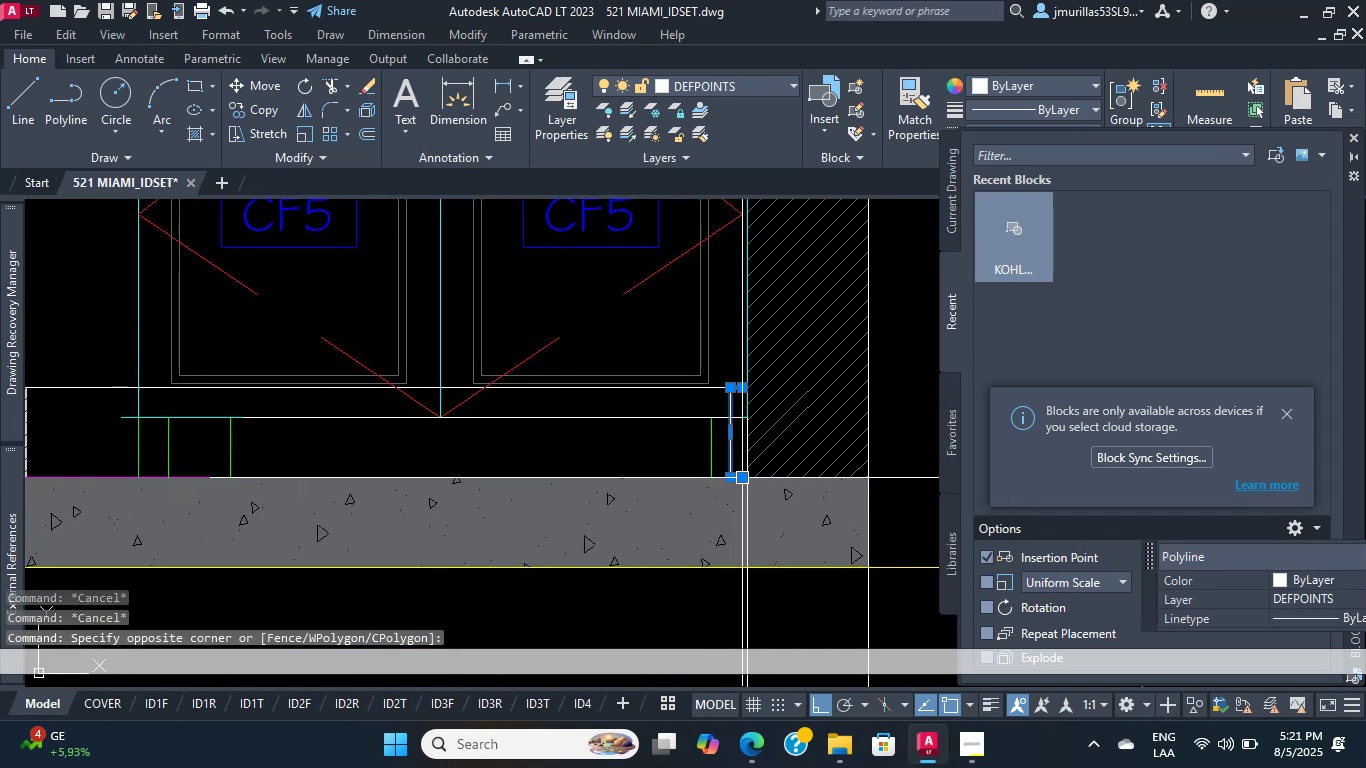 
key(Delete)
 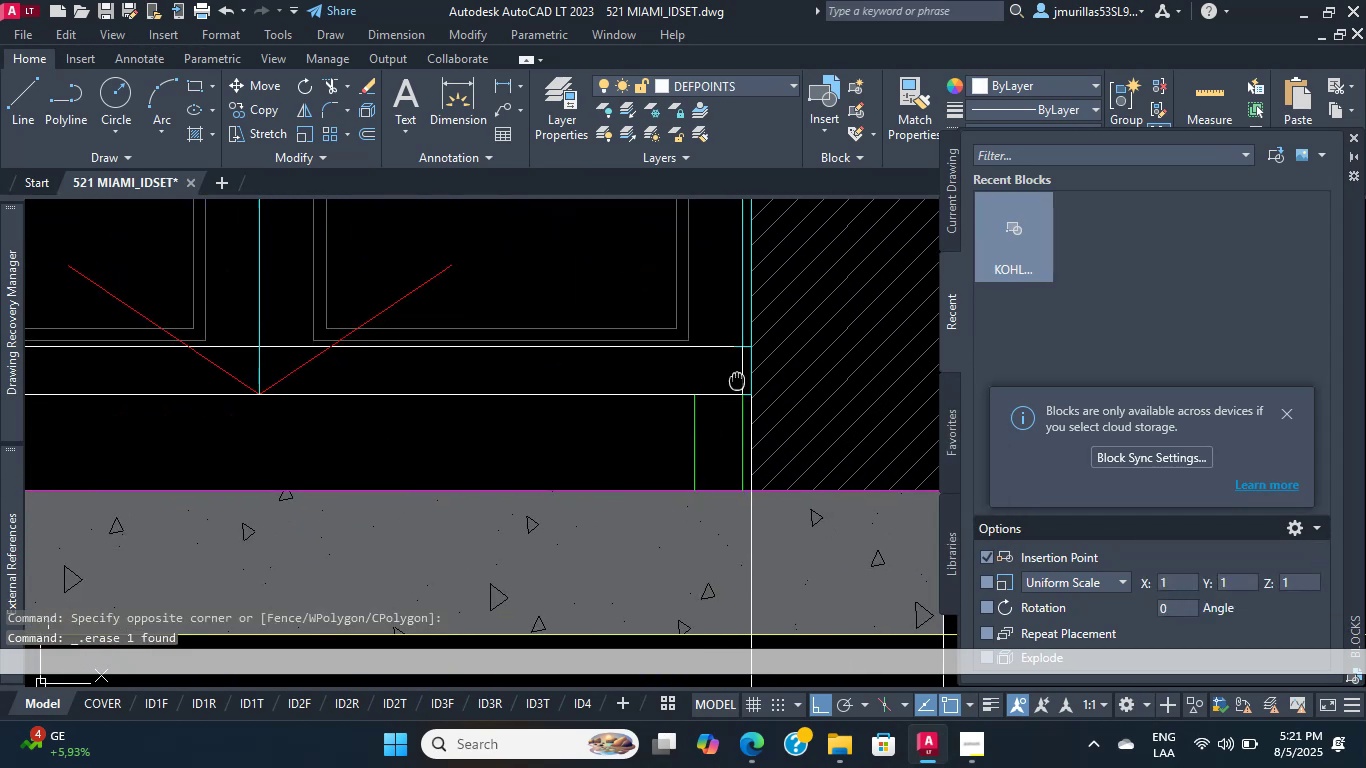 
scroll: coordinate [492, 451], scroll_direction: down, amount: 6.0
 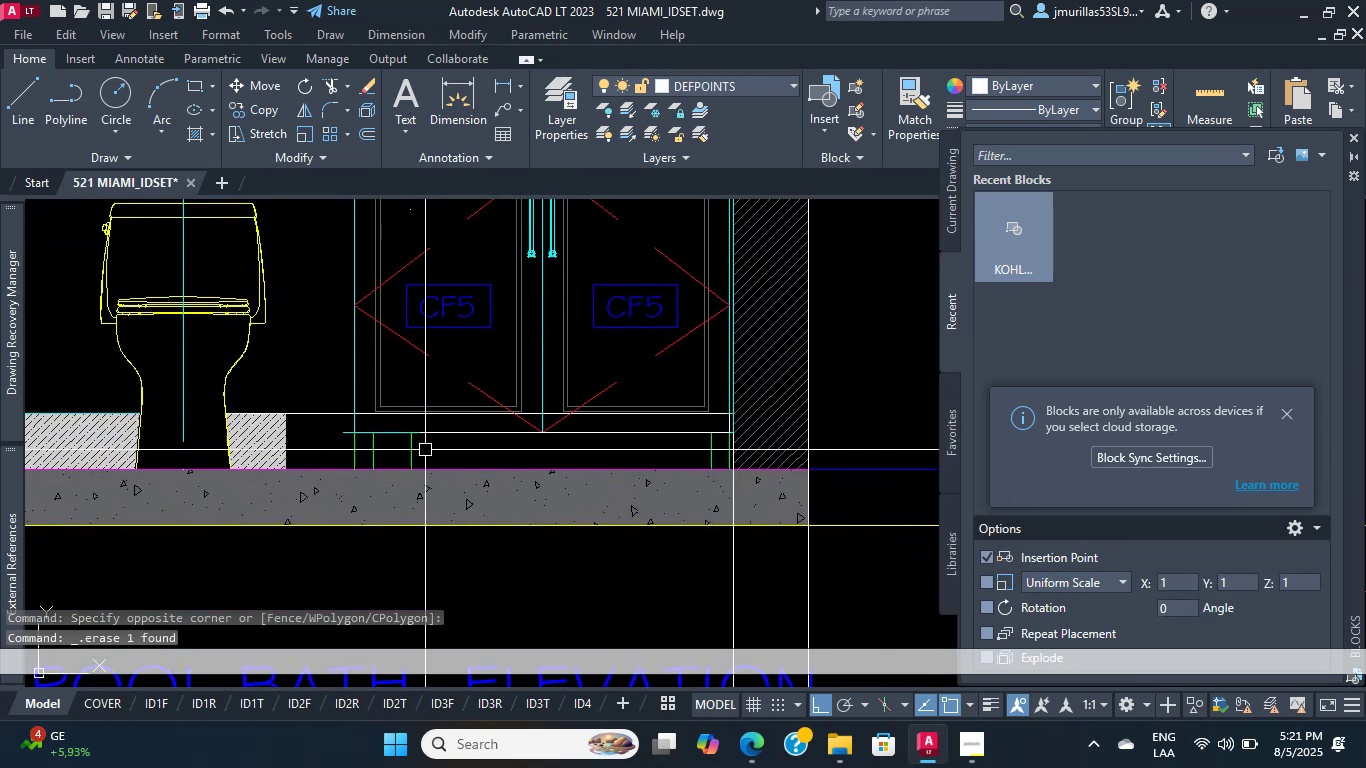 
scroll: coordinate [463, 459], scroll_direction: up, amount: 3.0
 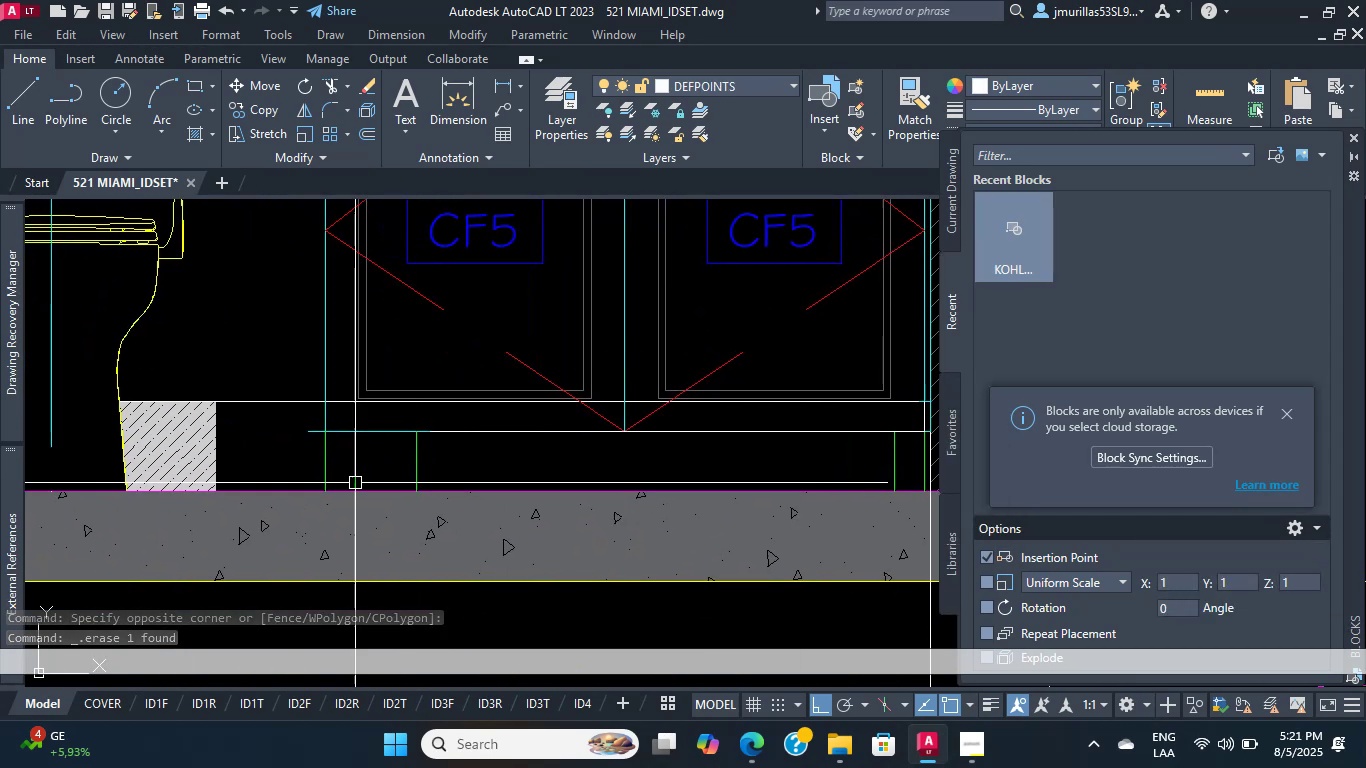 
scroll: coordinate [368, 420], scroll_direction: down, amount: 6.0
 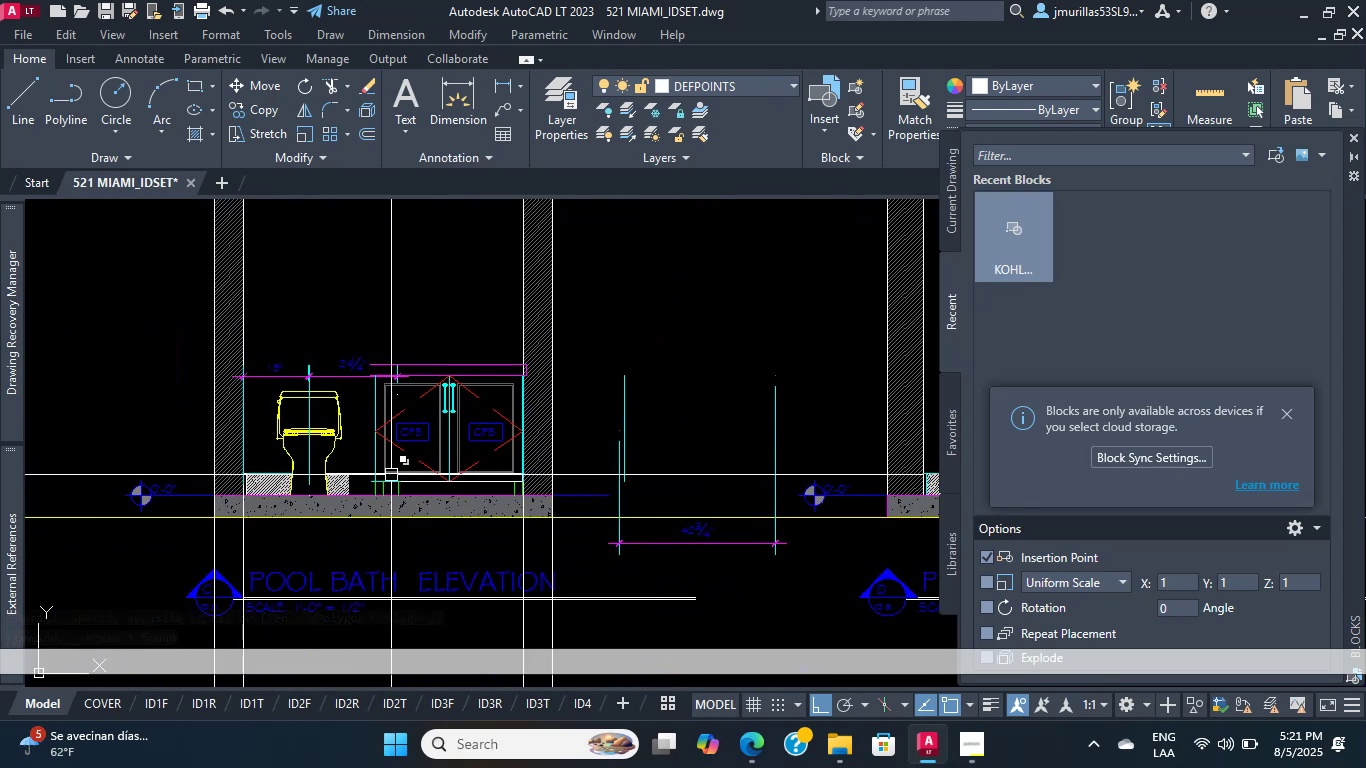 
scroll: coordinate [408, 451], scroll_direction: up, amount: 2.0
 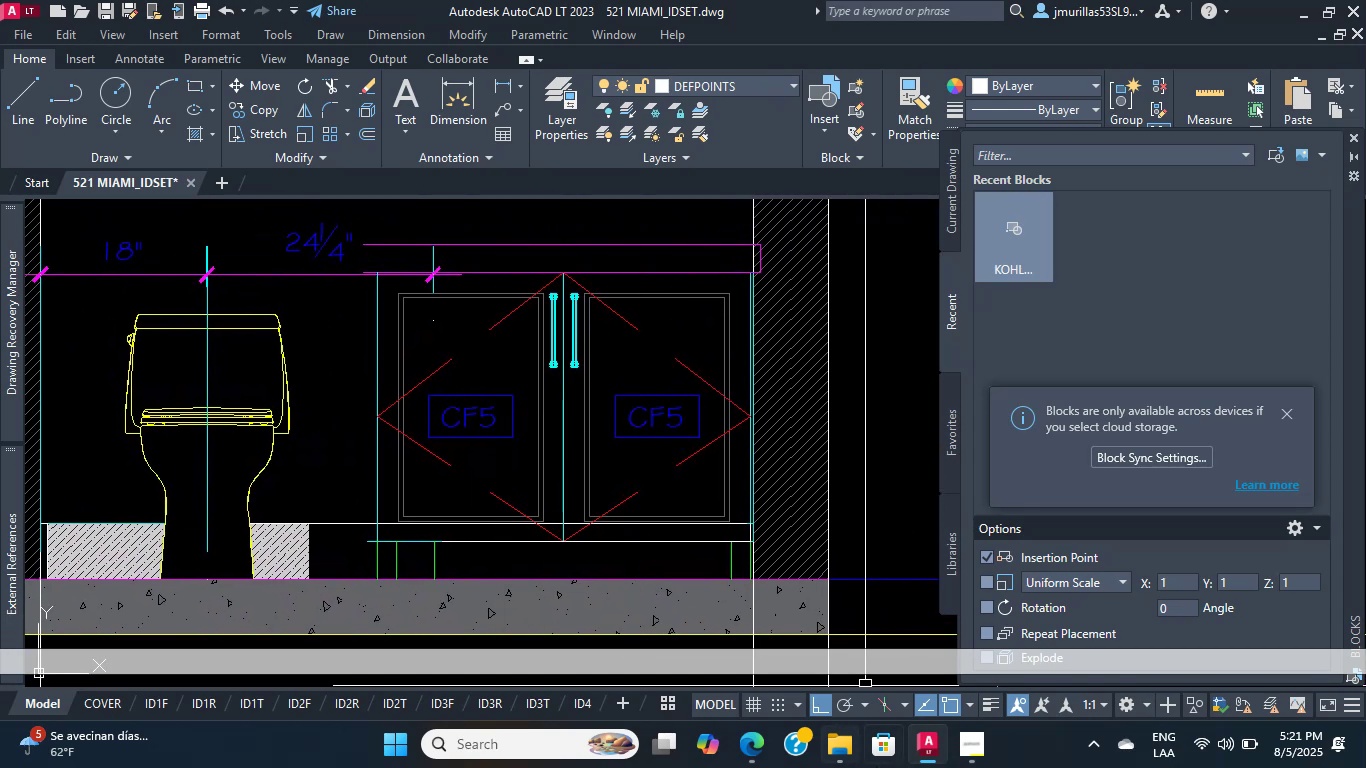 
left_click([968, 742])
 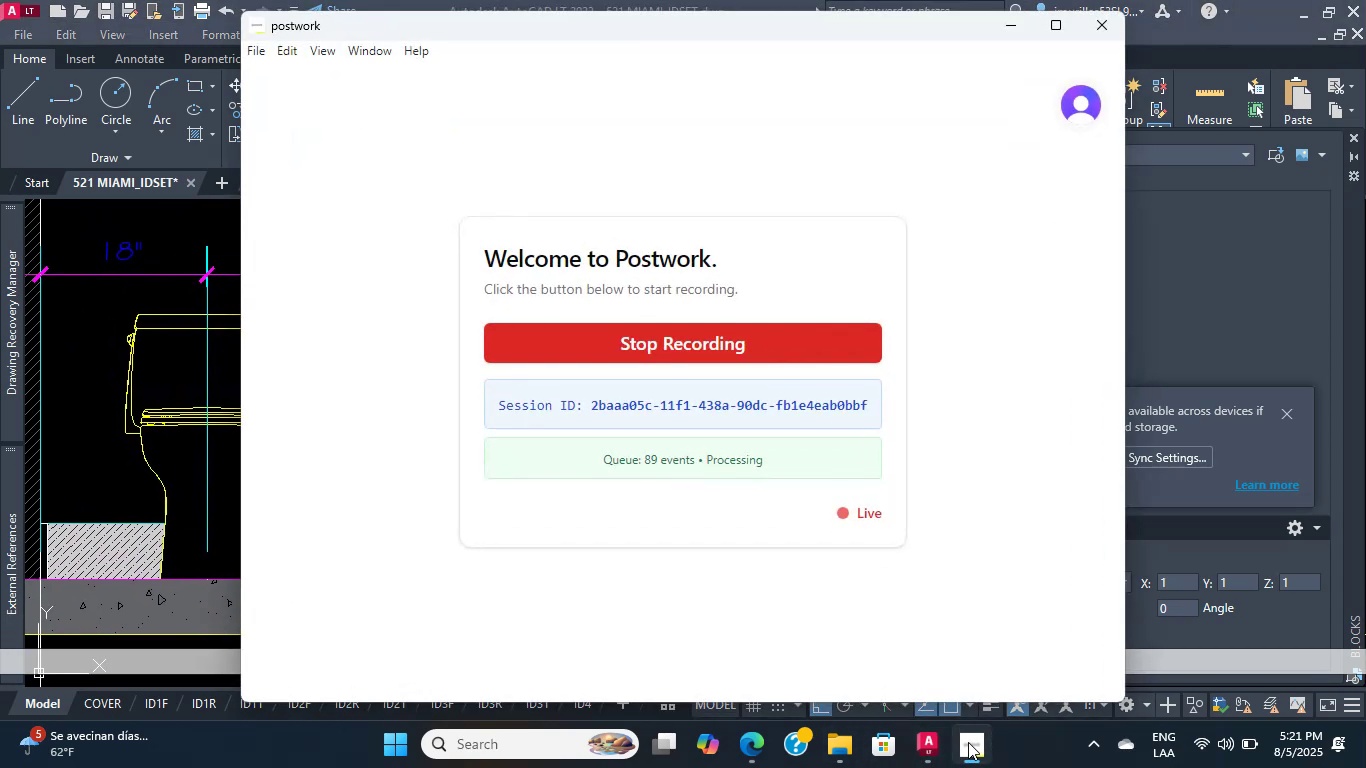 
left_click([968, 742])
 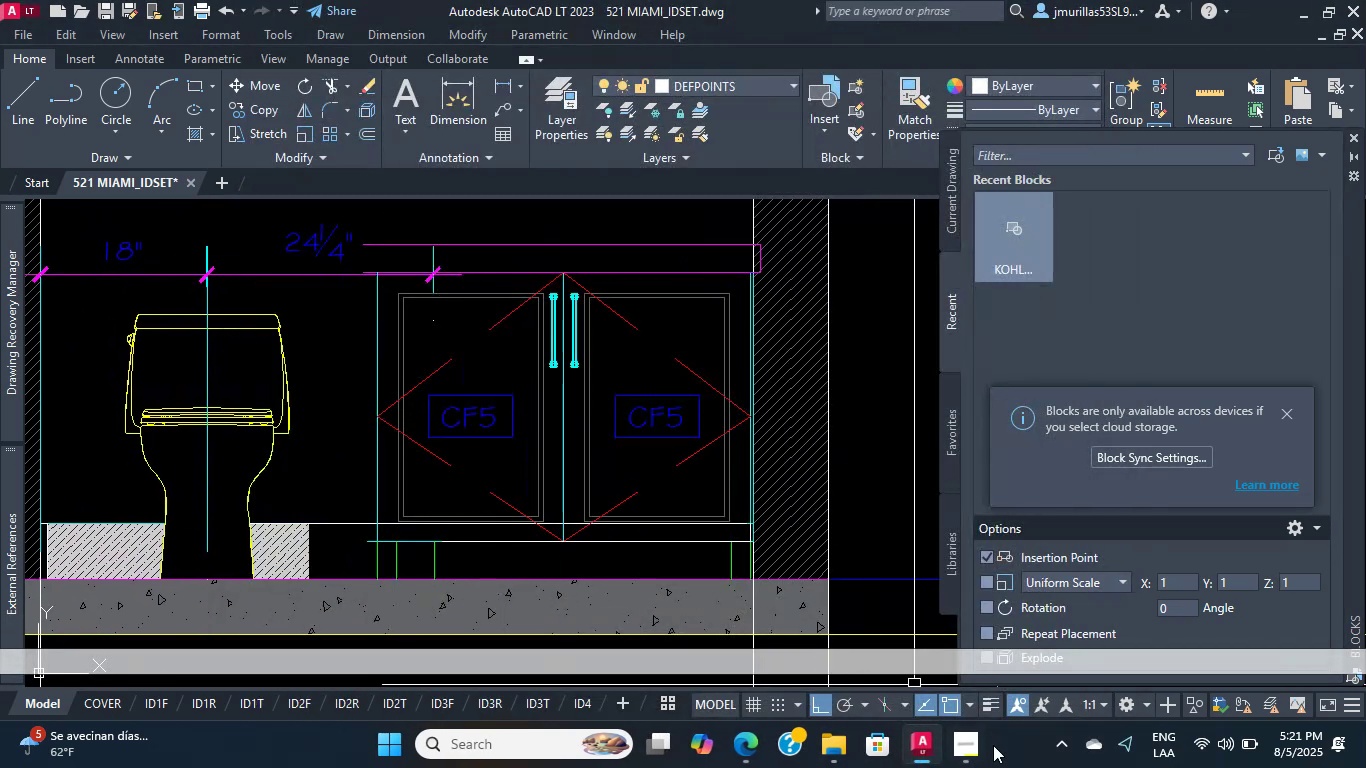 
left_click([985, 748])
 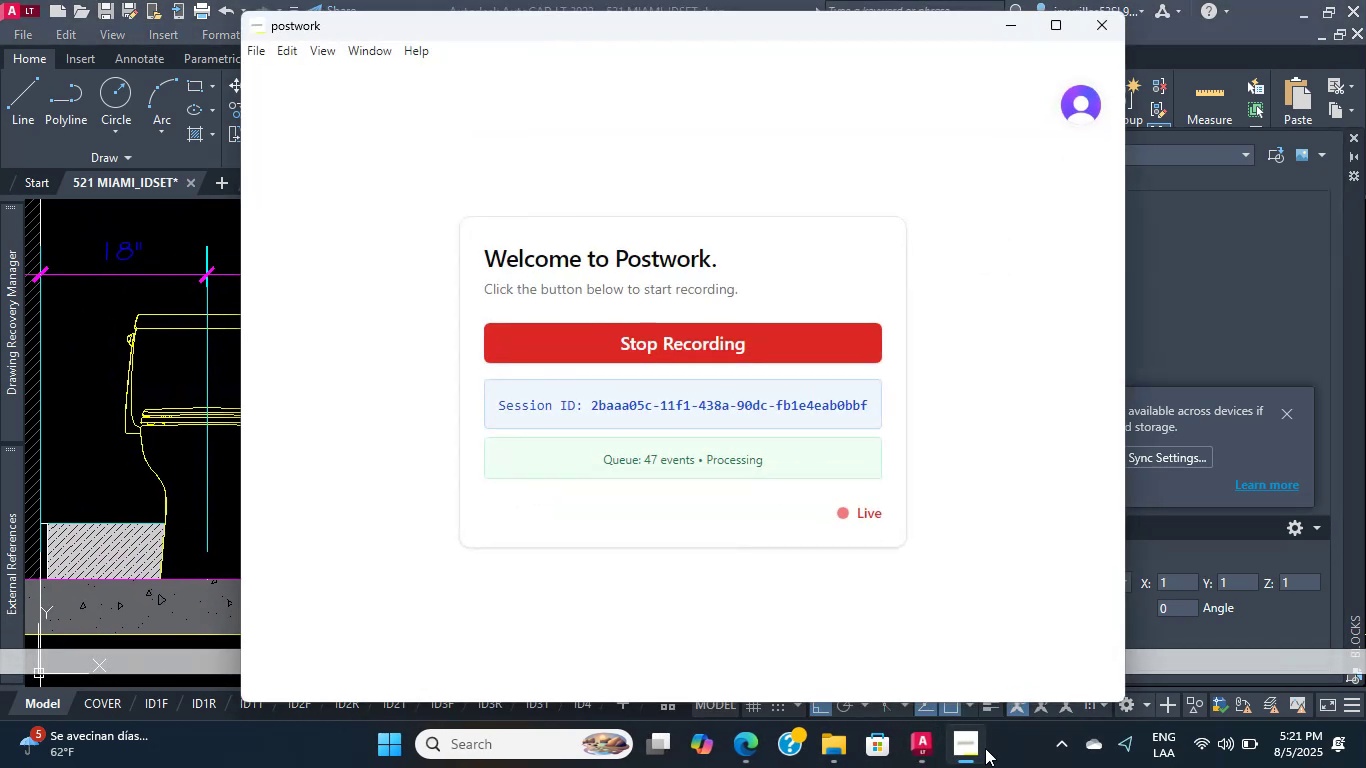 
left_click([985, 748])
 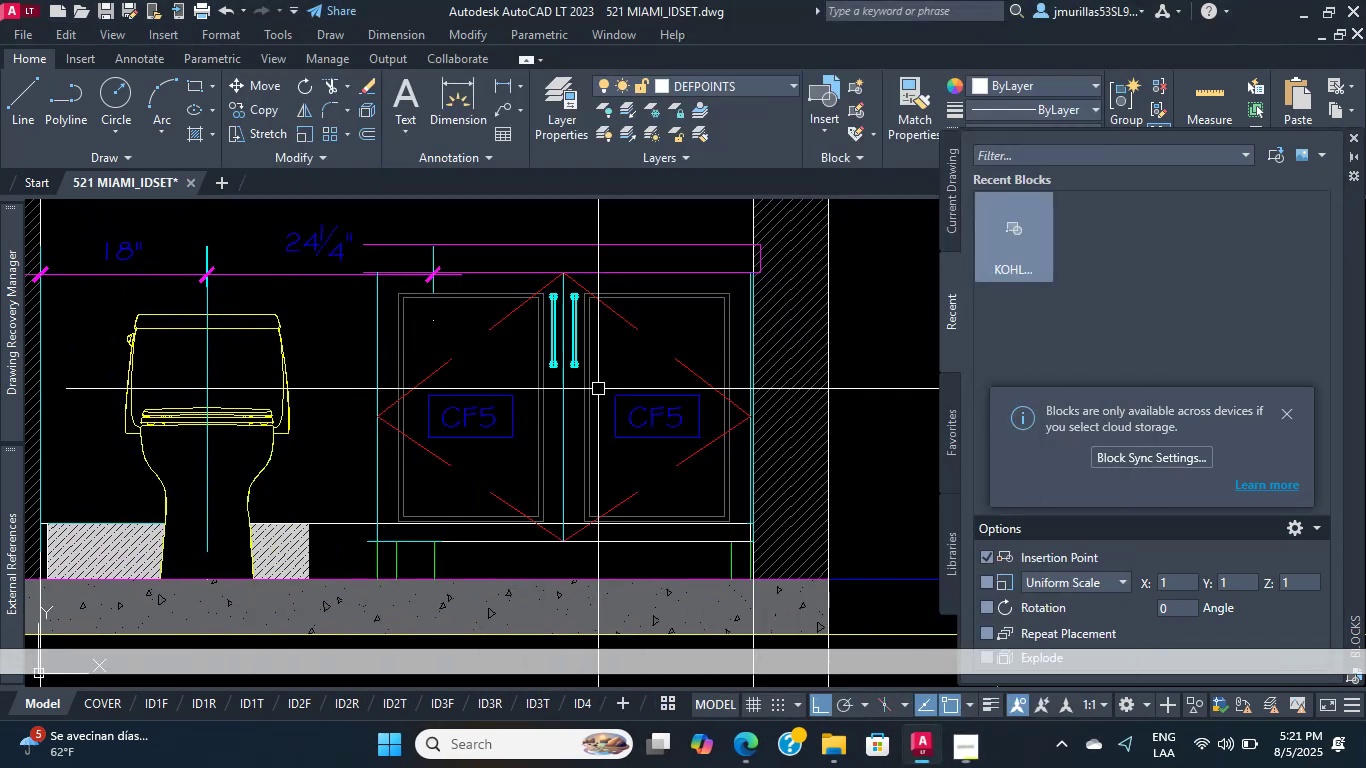 
scroll: coordinate [480, 376], scroll_direction: down, amount: 4.0
 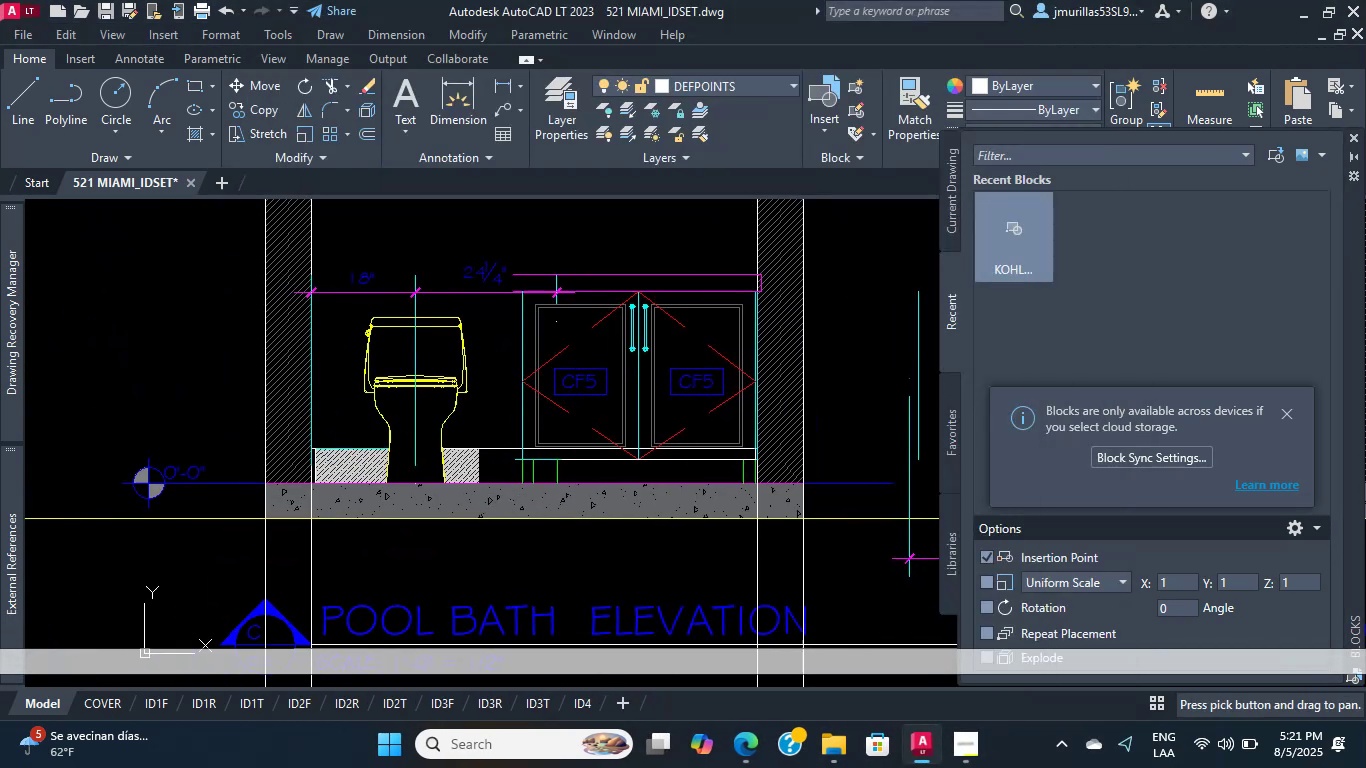 
scroll: coordinate [572, 388], scroll_direction: up, amount: 2.0
 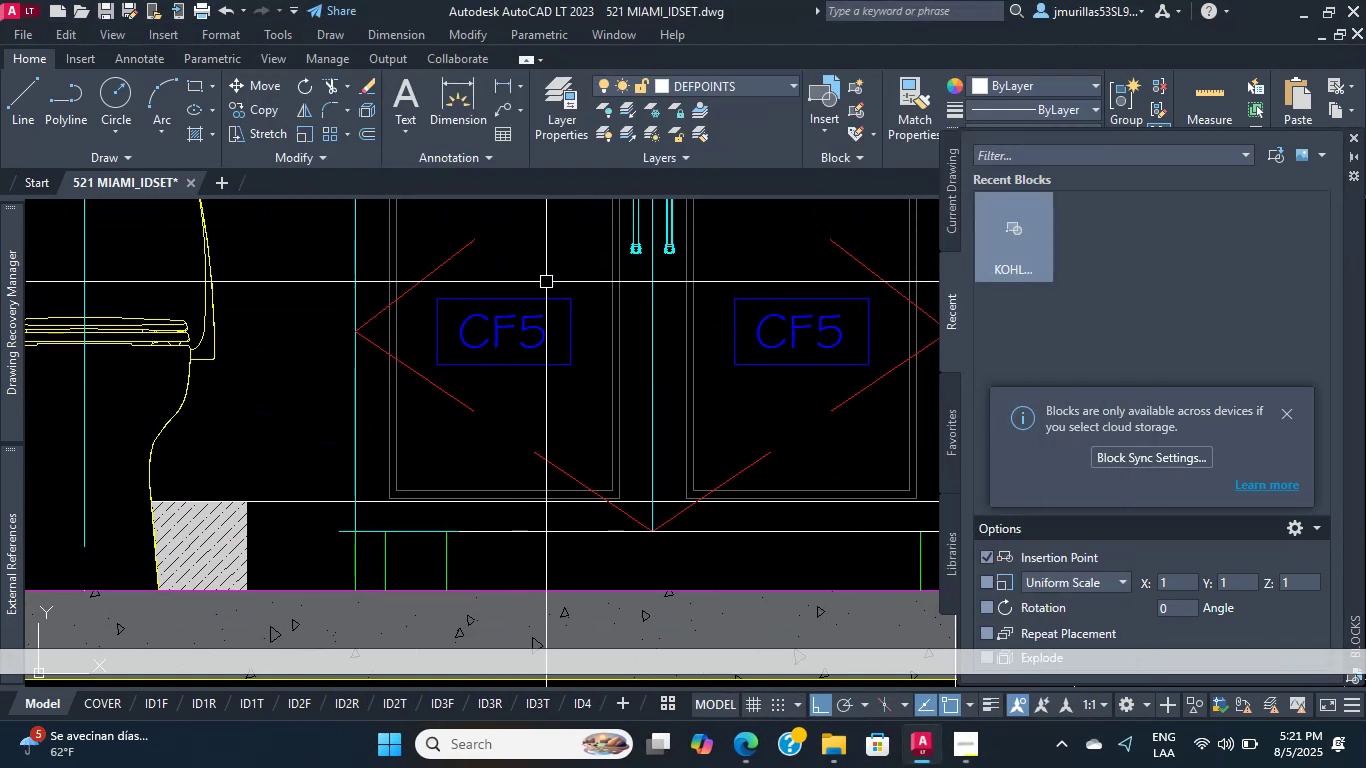 
scroll: coordinate [609, 336], scroll_direction: down, amount: 3.0
 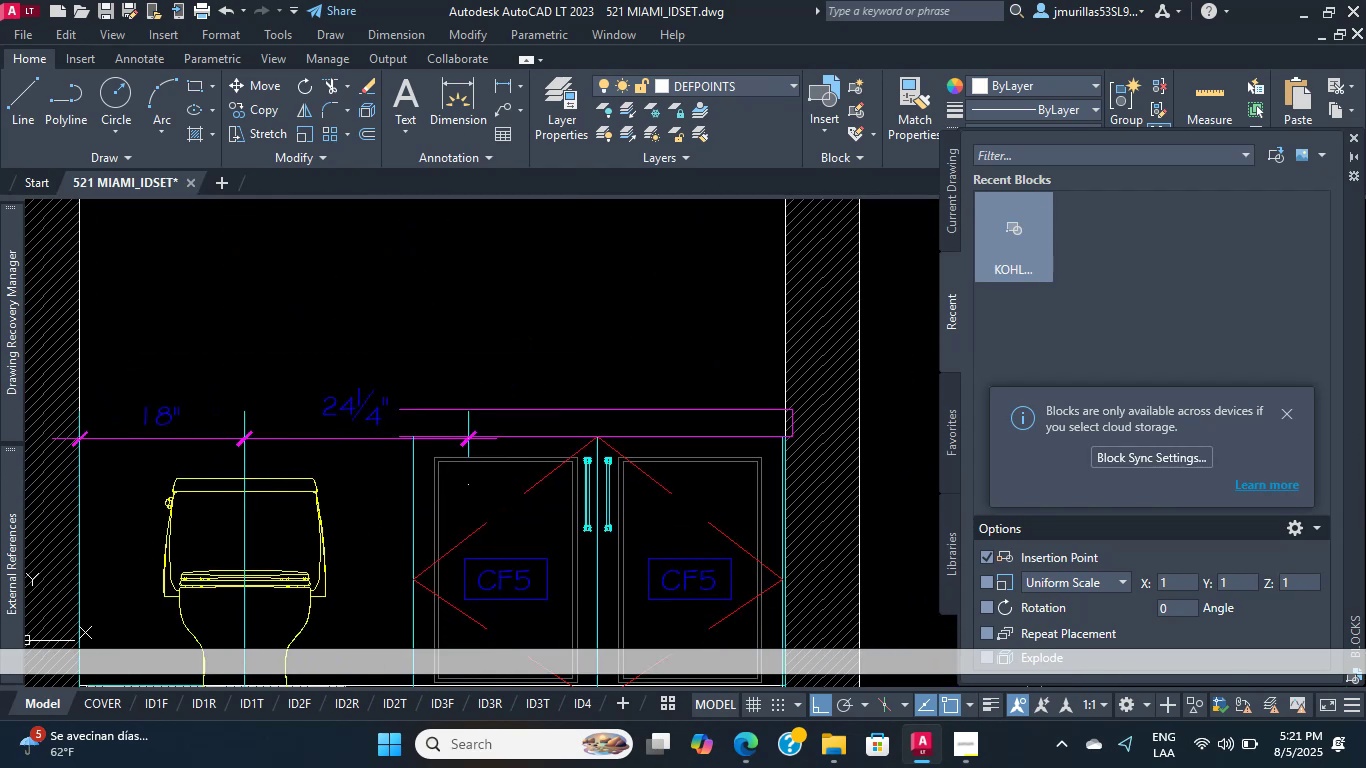 
key(Escape)
 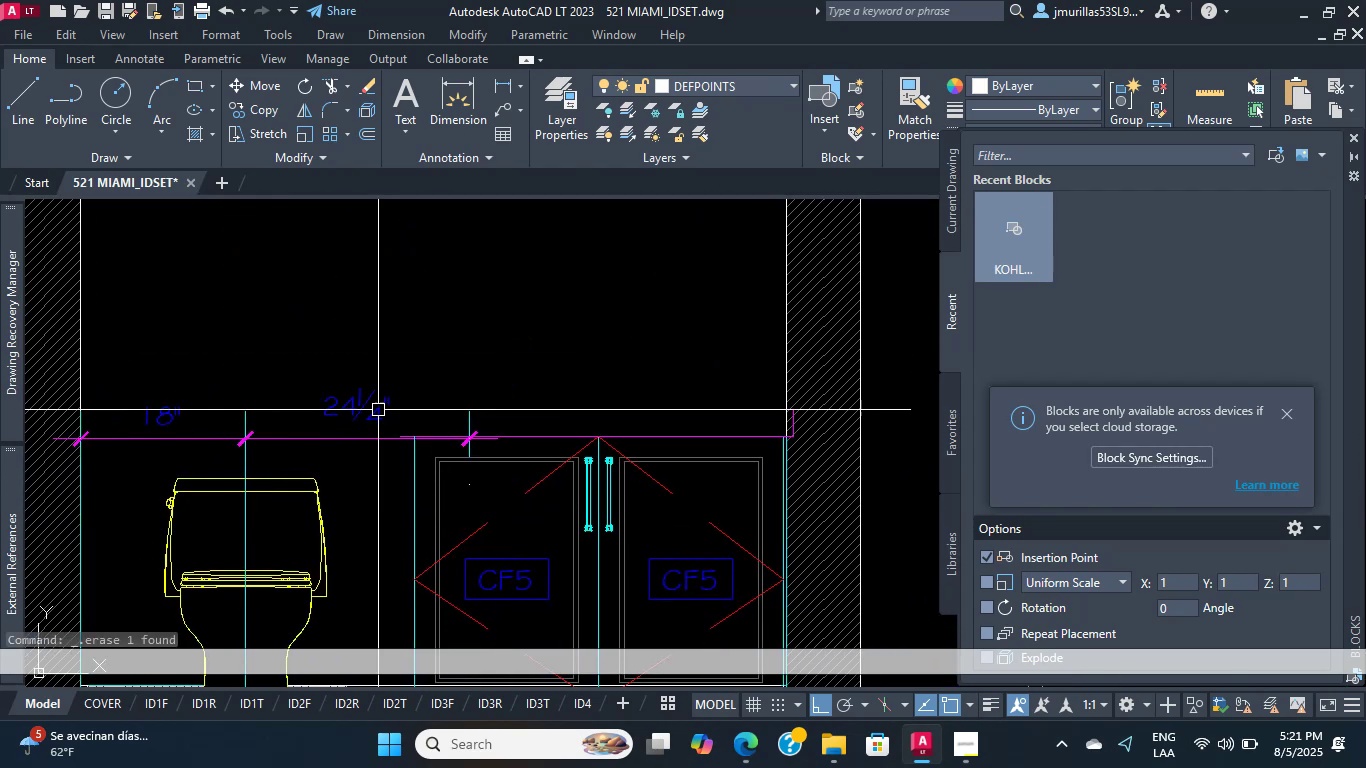 
scroll: coordinate [416, 345], scroll_direction: up, amount: 3.0
 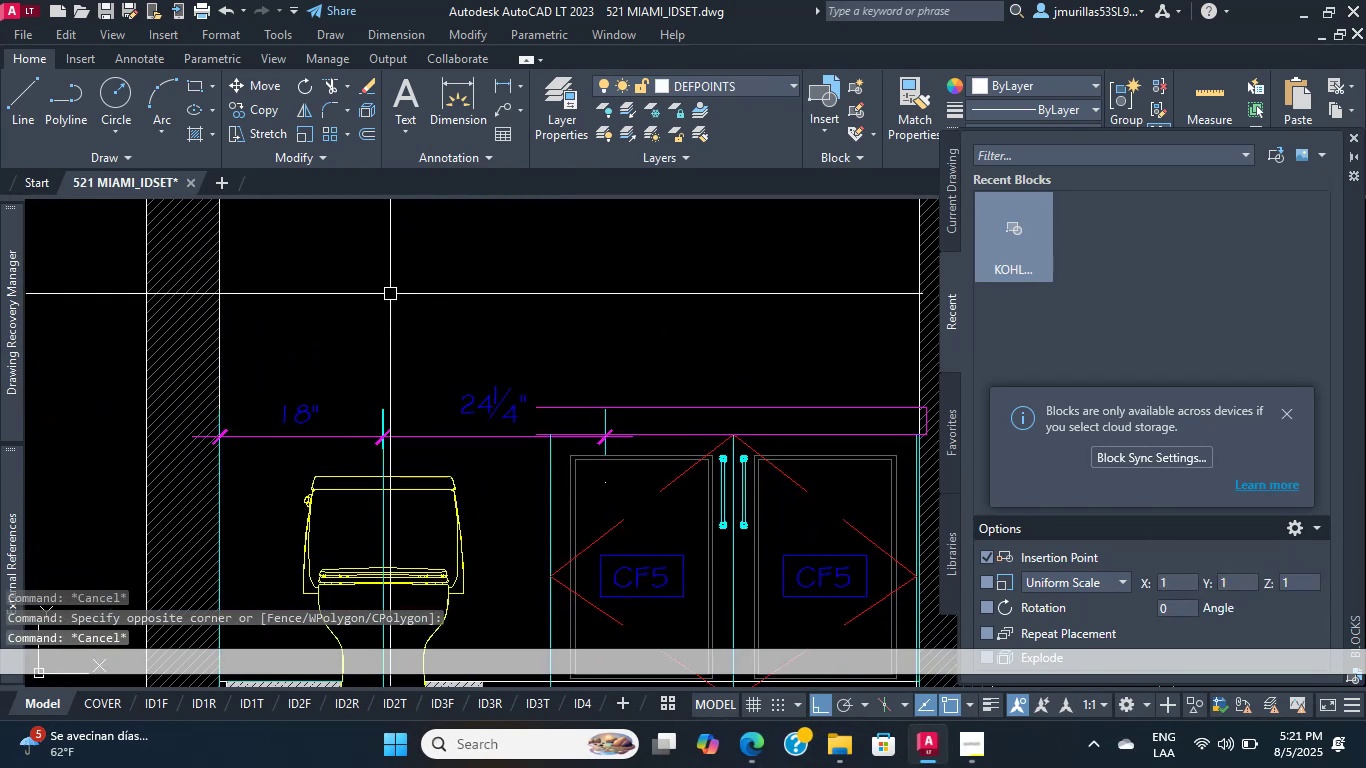 
key(Escape)
 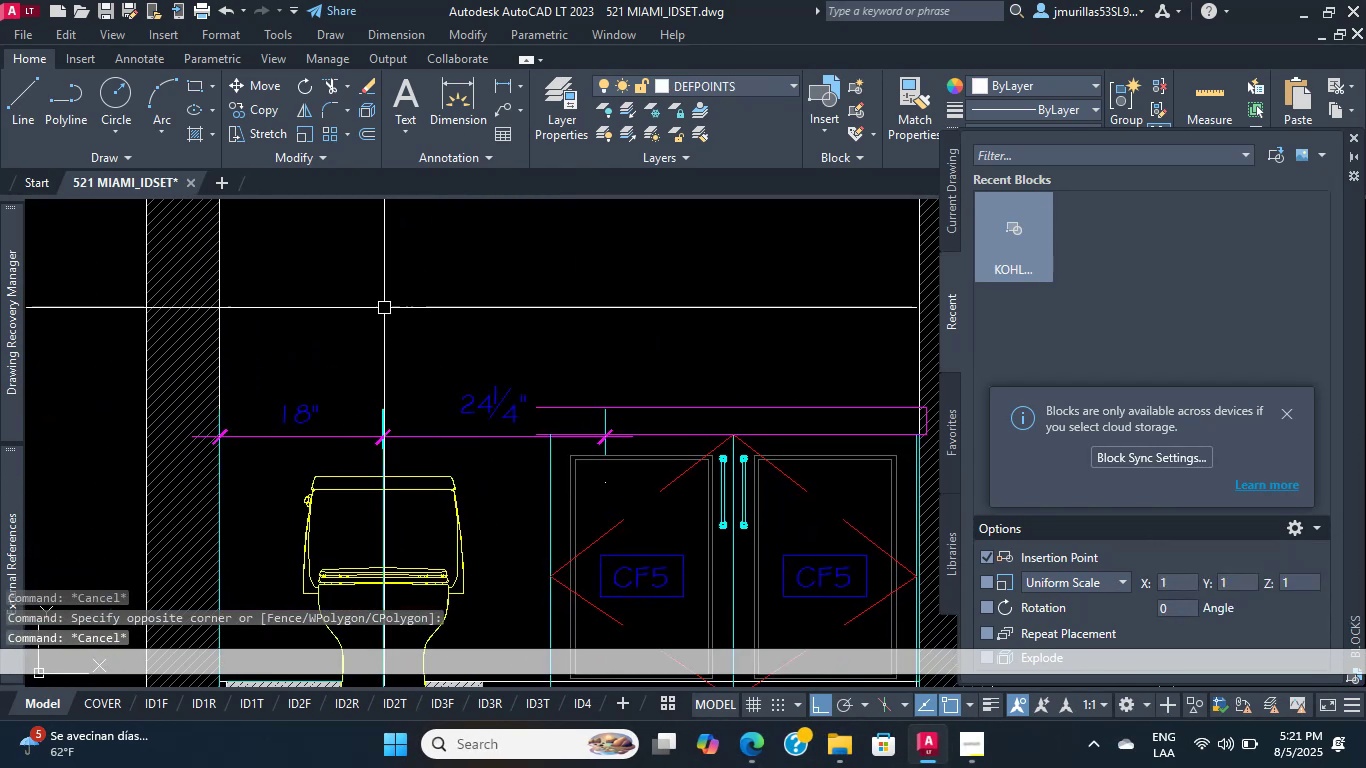 
key(Escape)
 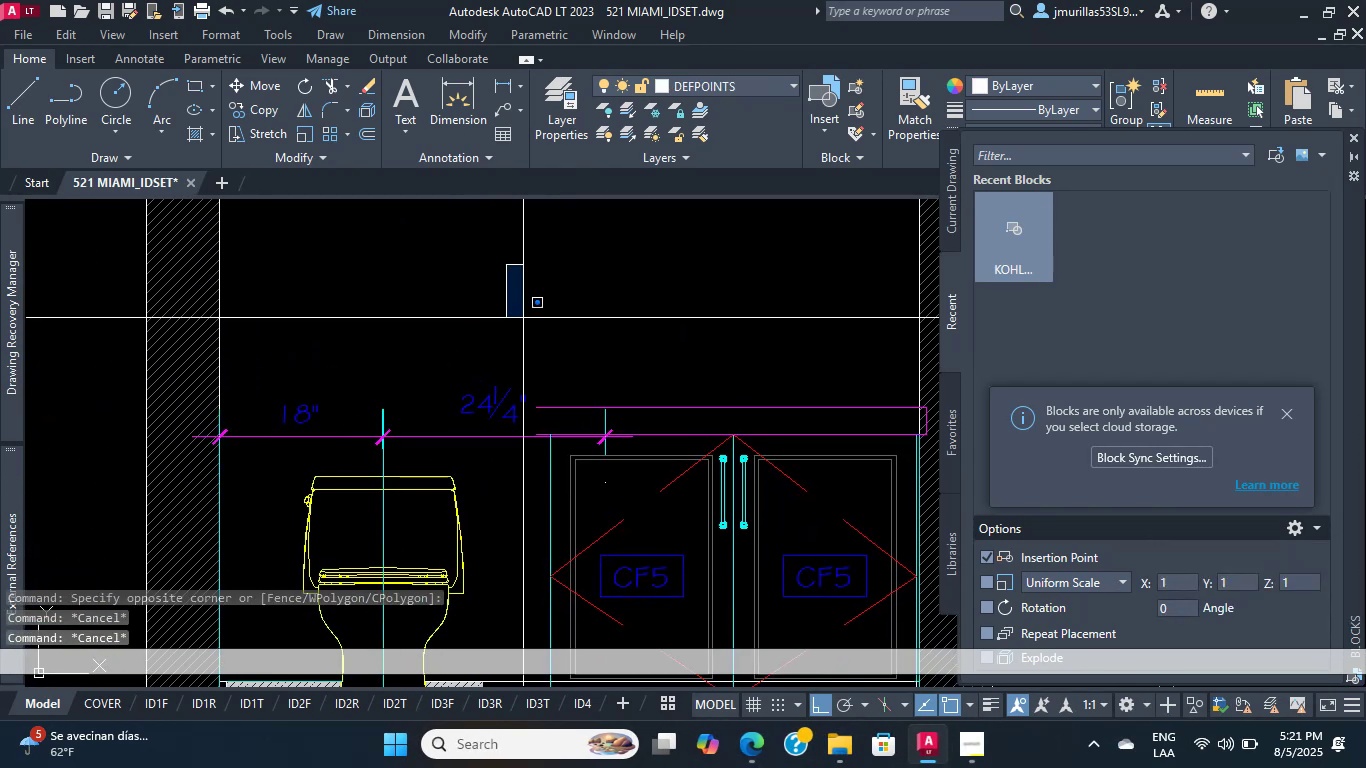 
scroll: coordinate [572, 437], scroll_direction: down, amount: 3.0
 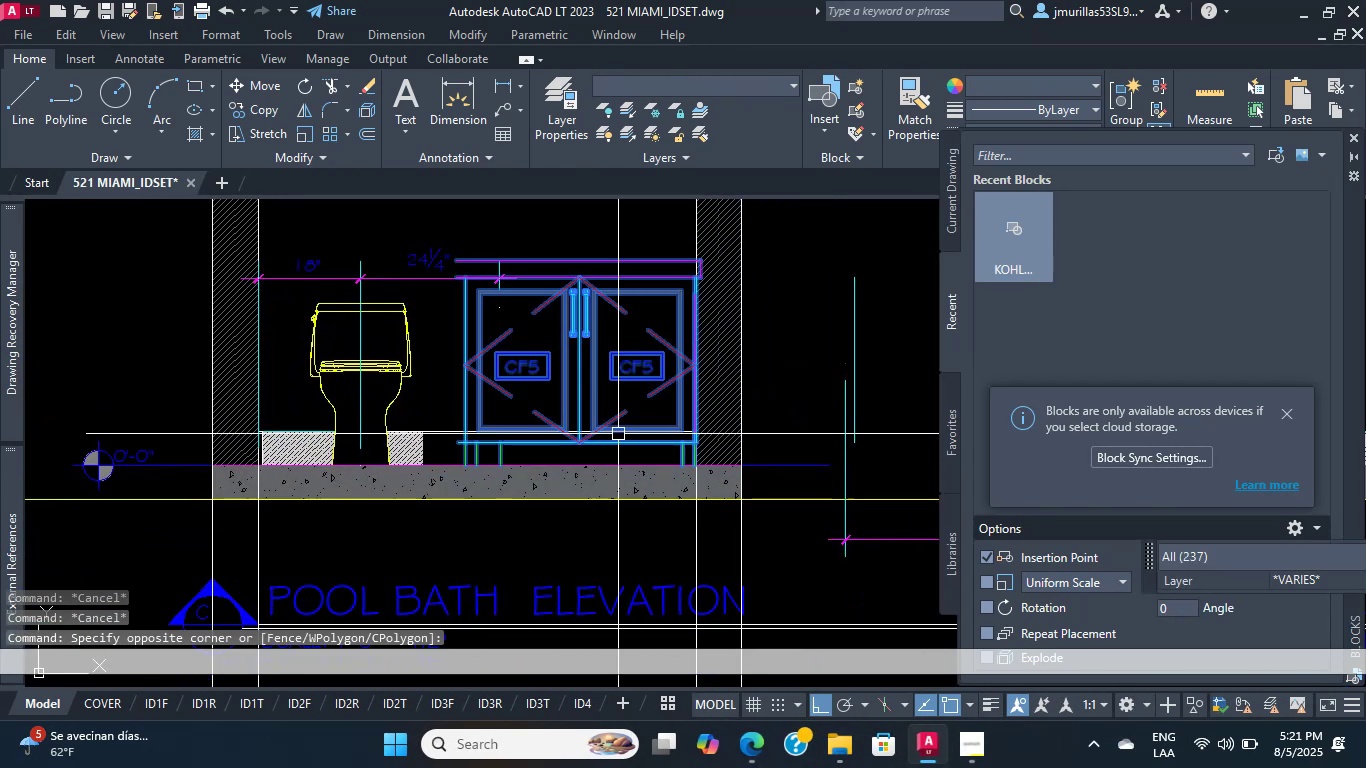 
key(M)
 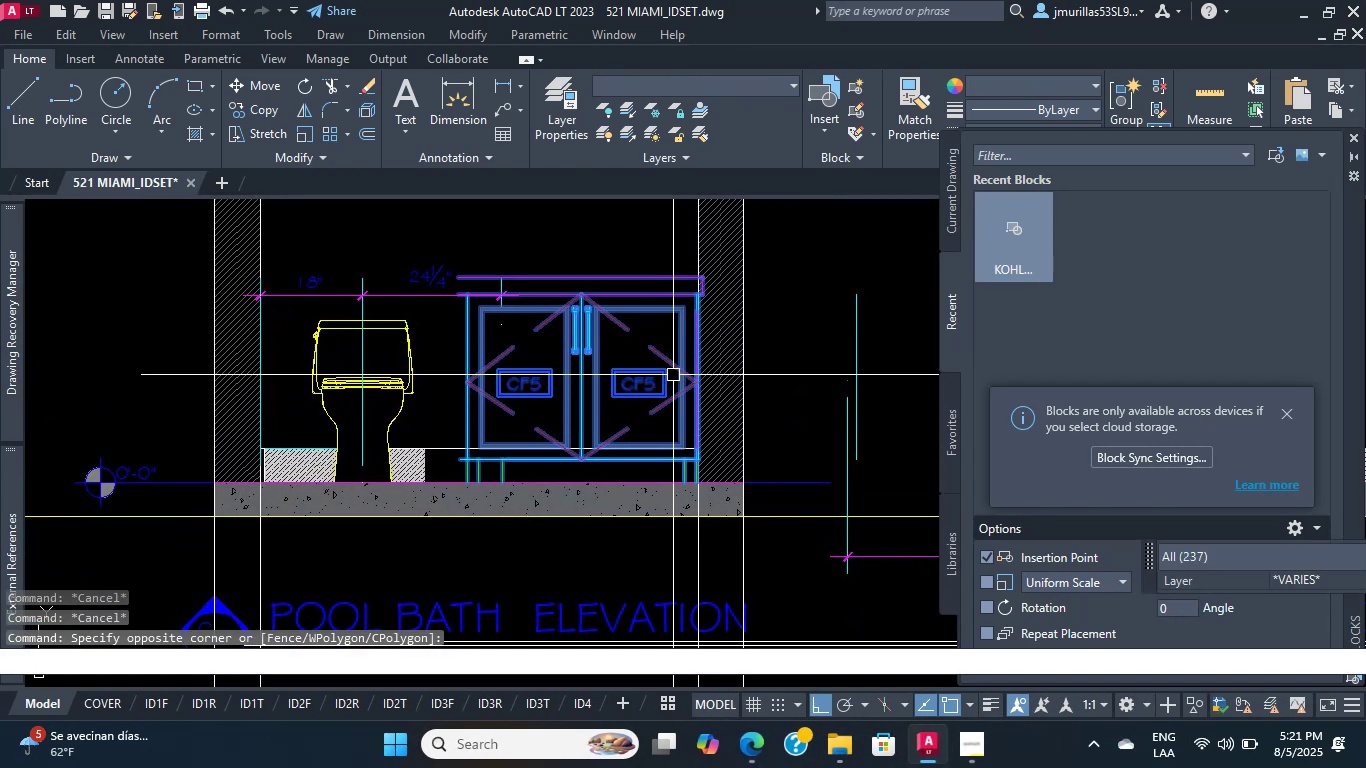 
key(Space)
 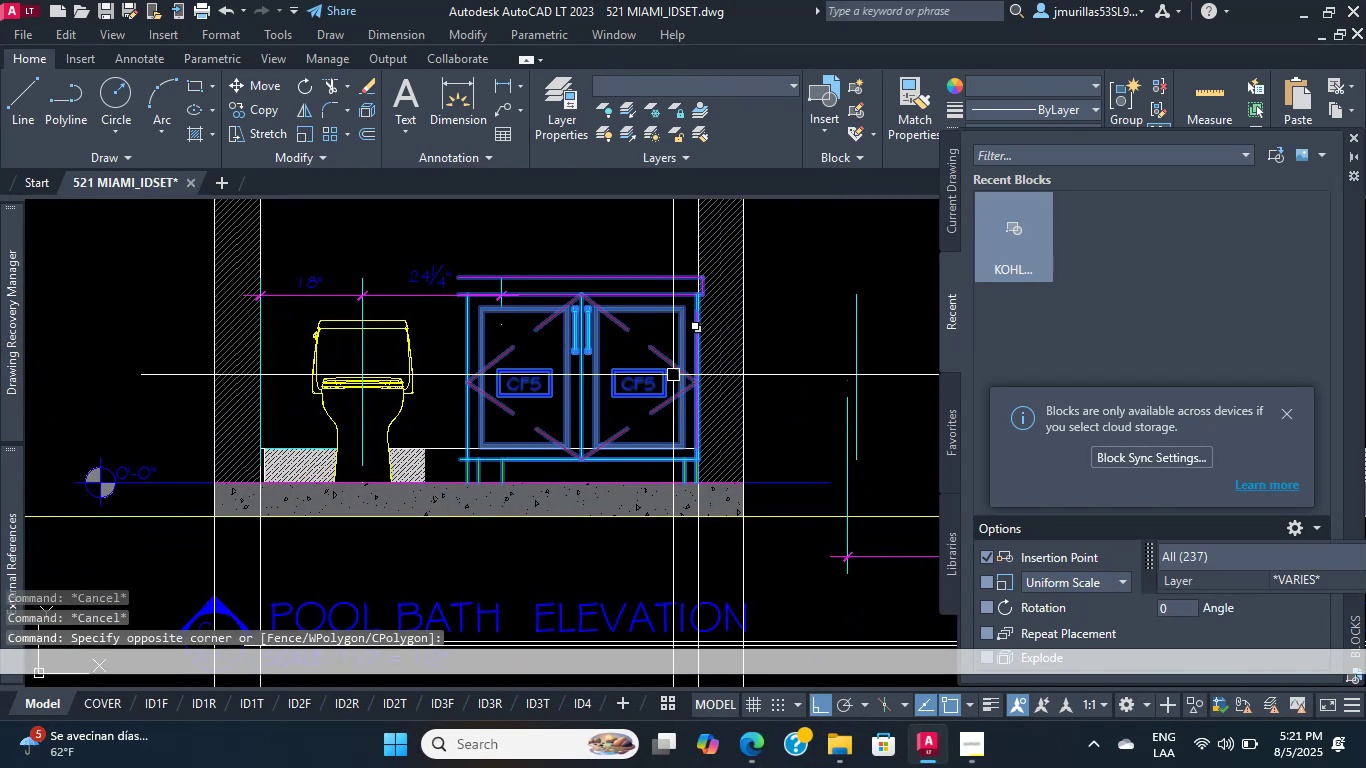 
scroll: coordinate [788, 434], scroll_direction: up, amount: 9.0
 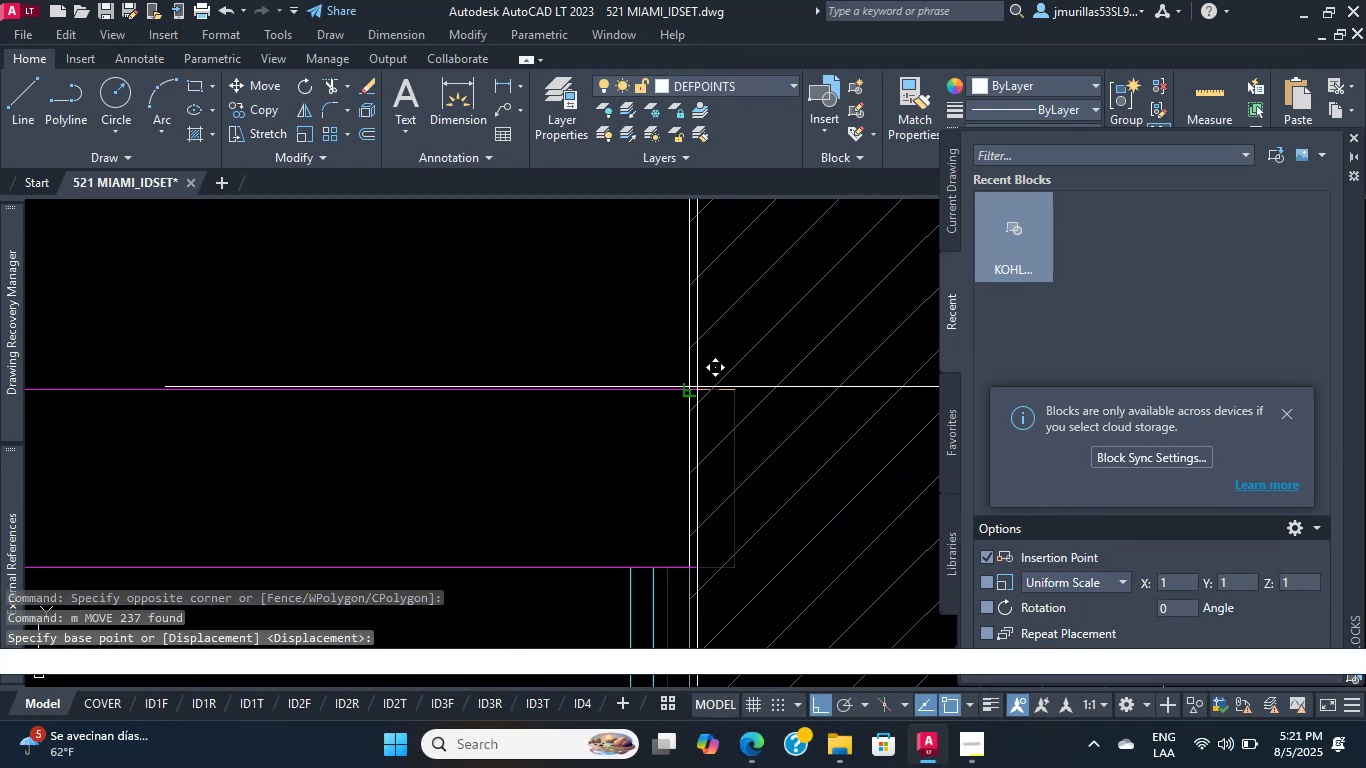 
double_click([693, 387])
 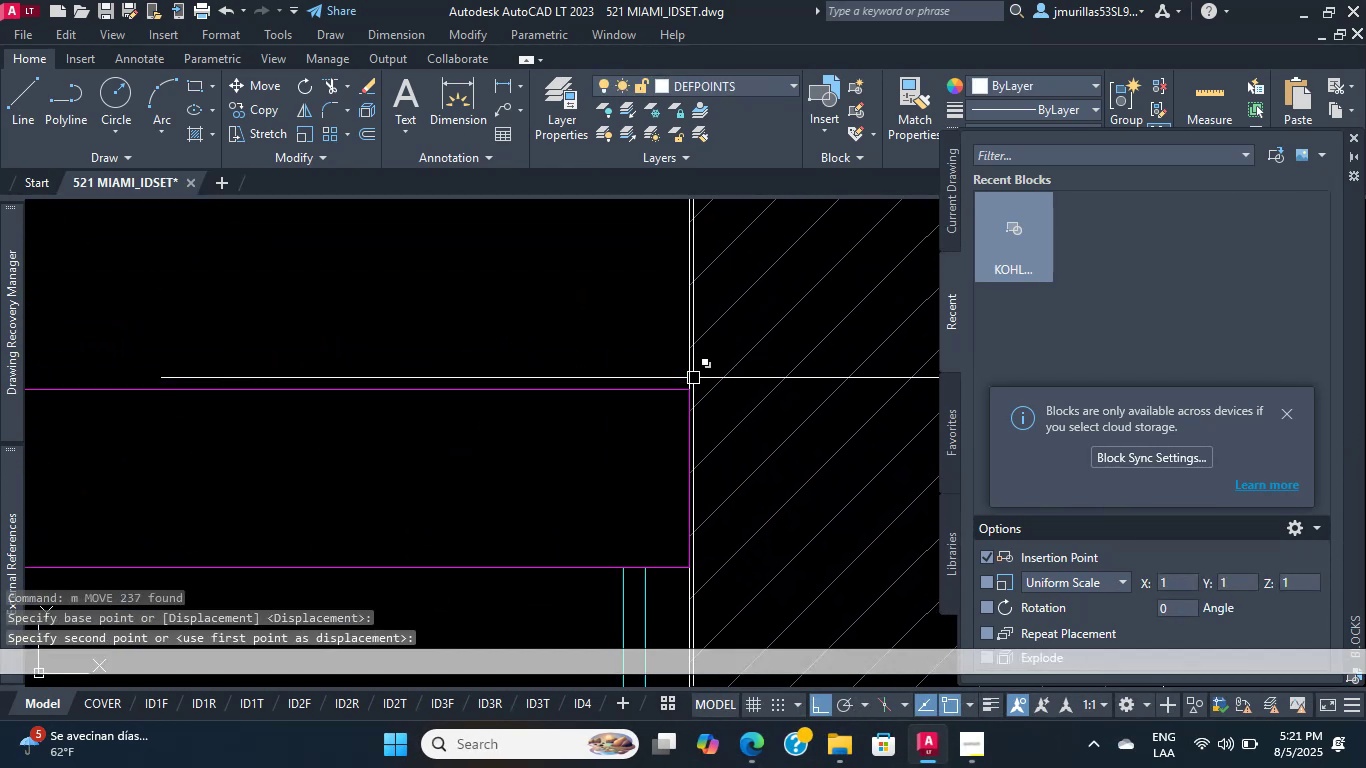 
scroll: coordinate [516, 401], scroll_direction: down, amount: 15.0
 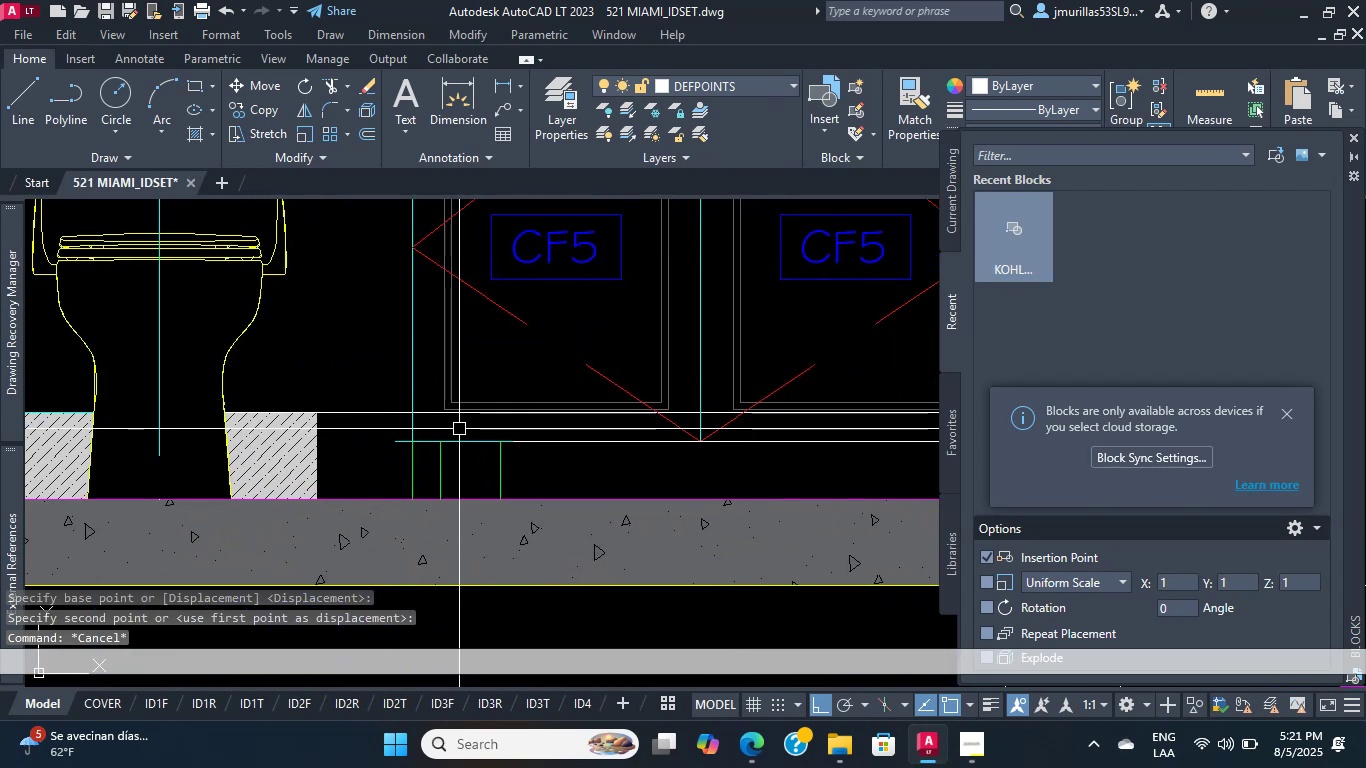 
key(Escape)
 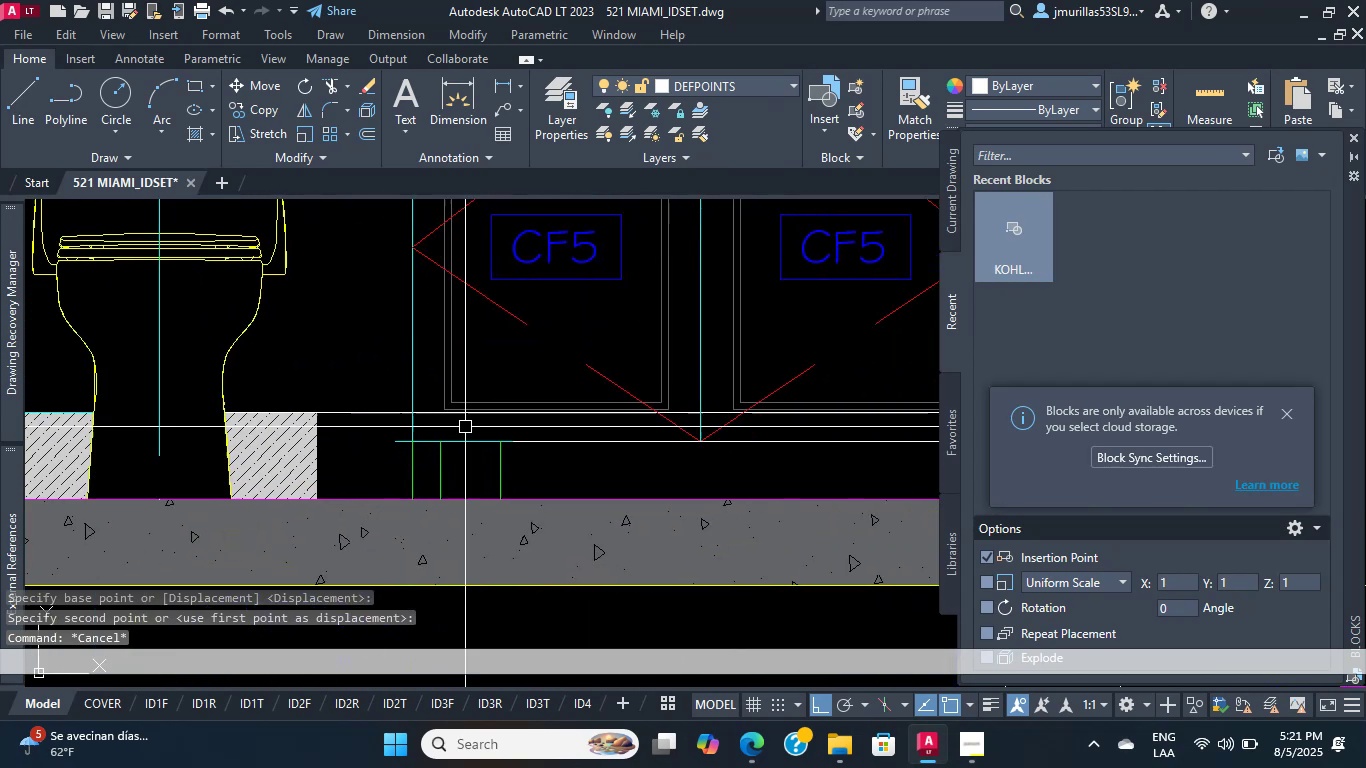 
scroll: coordinate [368, 432], scroll_direction: up, amount: 2.0
 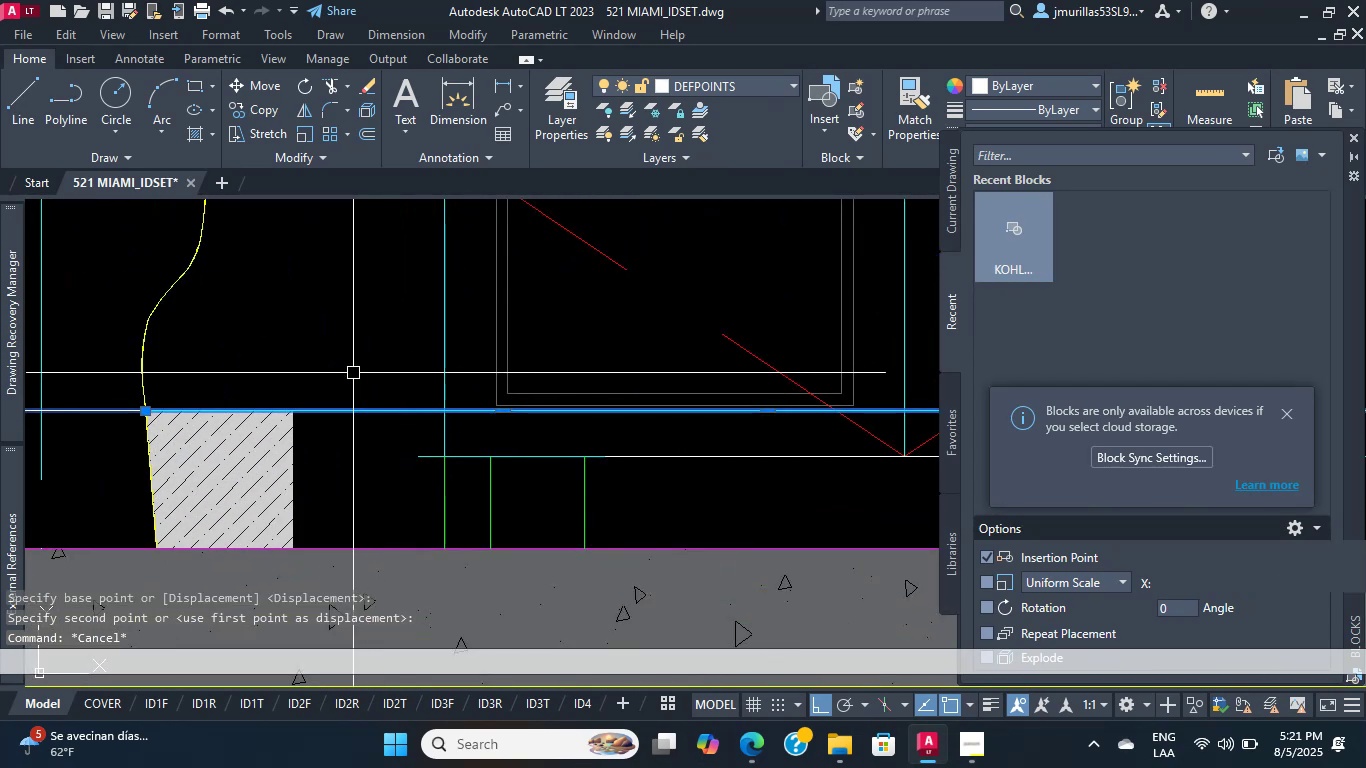 
middle_click([377, 455])
 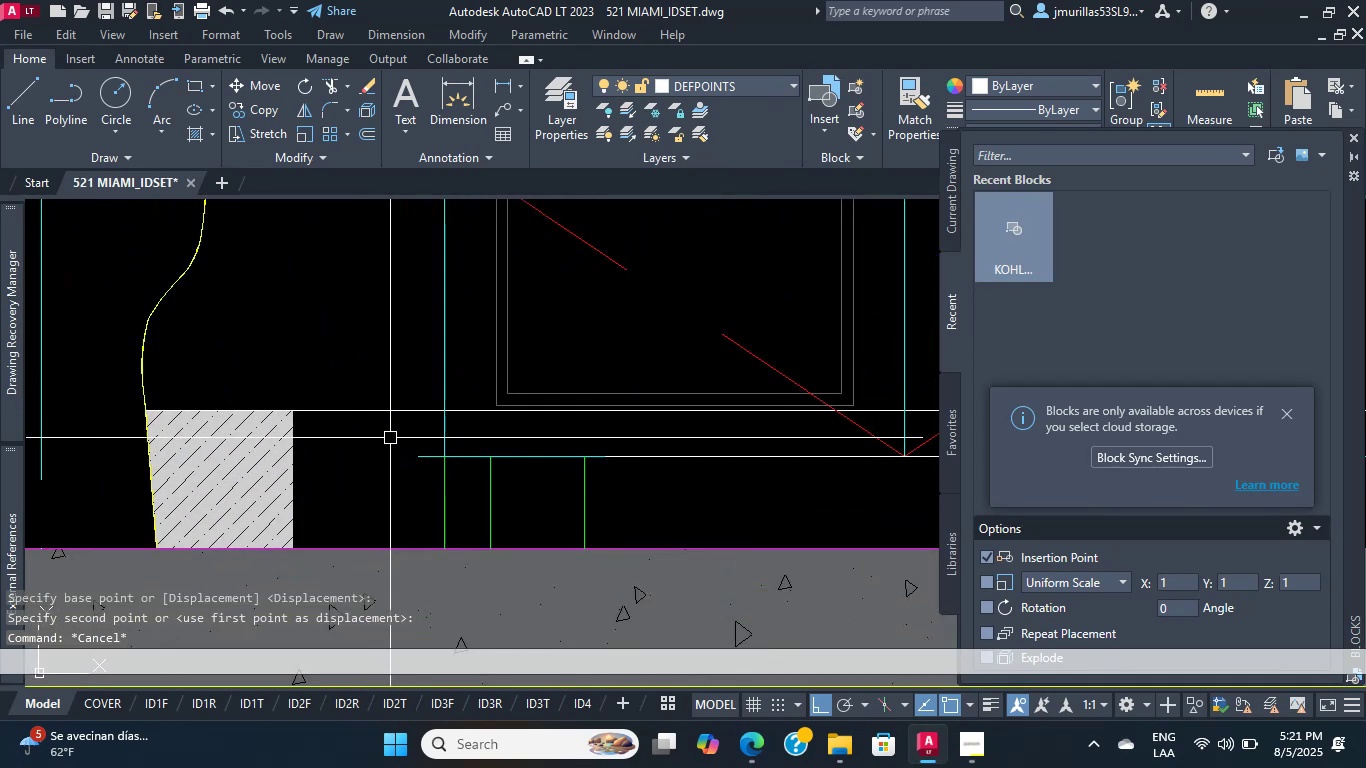 
double_click([353, 373])
 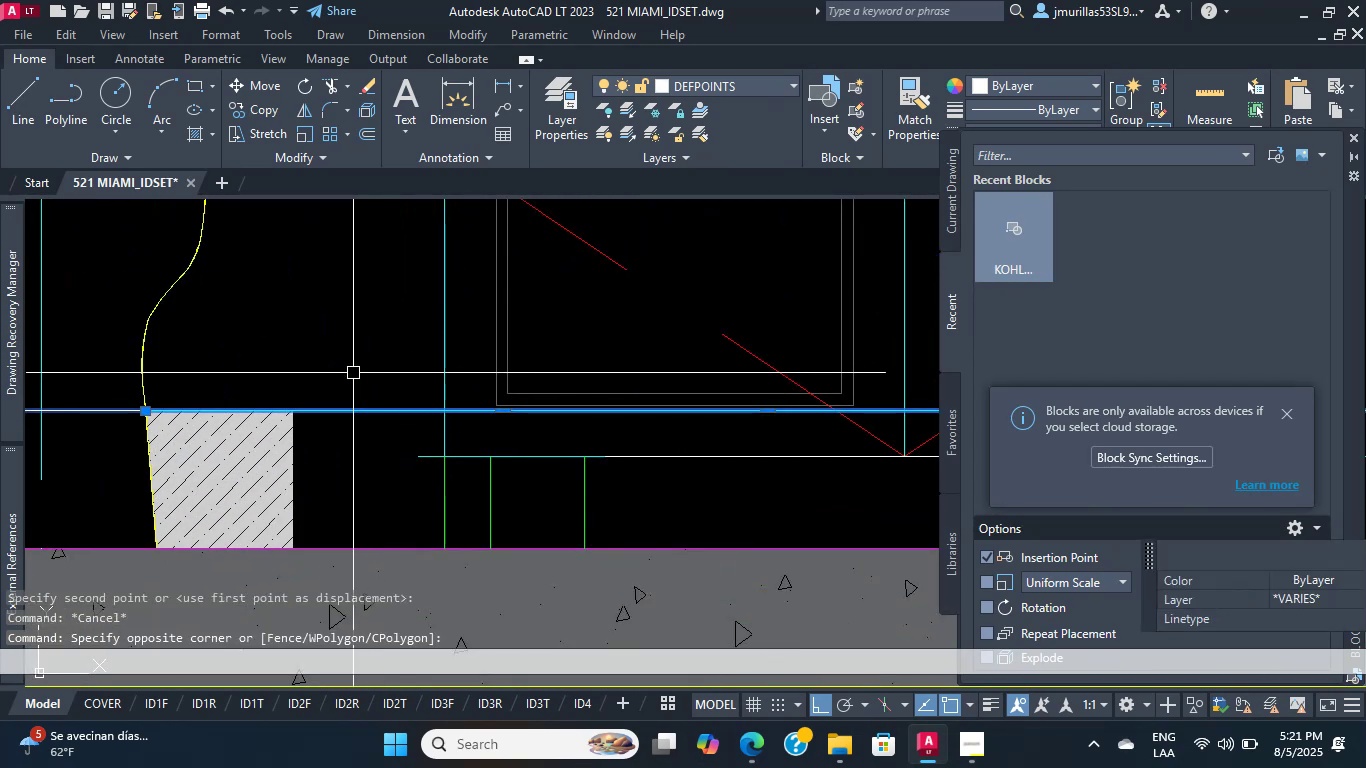 
scroll: coordinate [351, 414], scroll_direction: down, amount: 4.0
 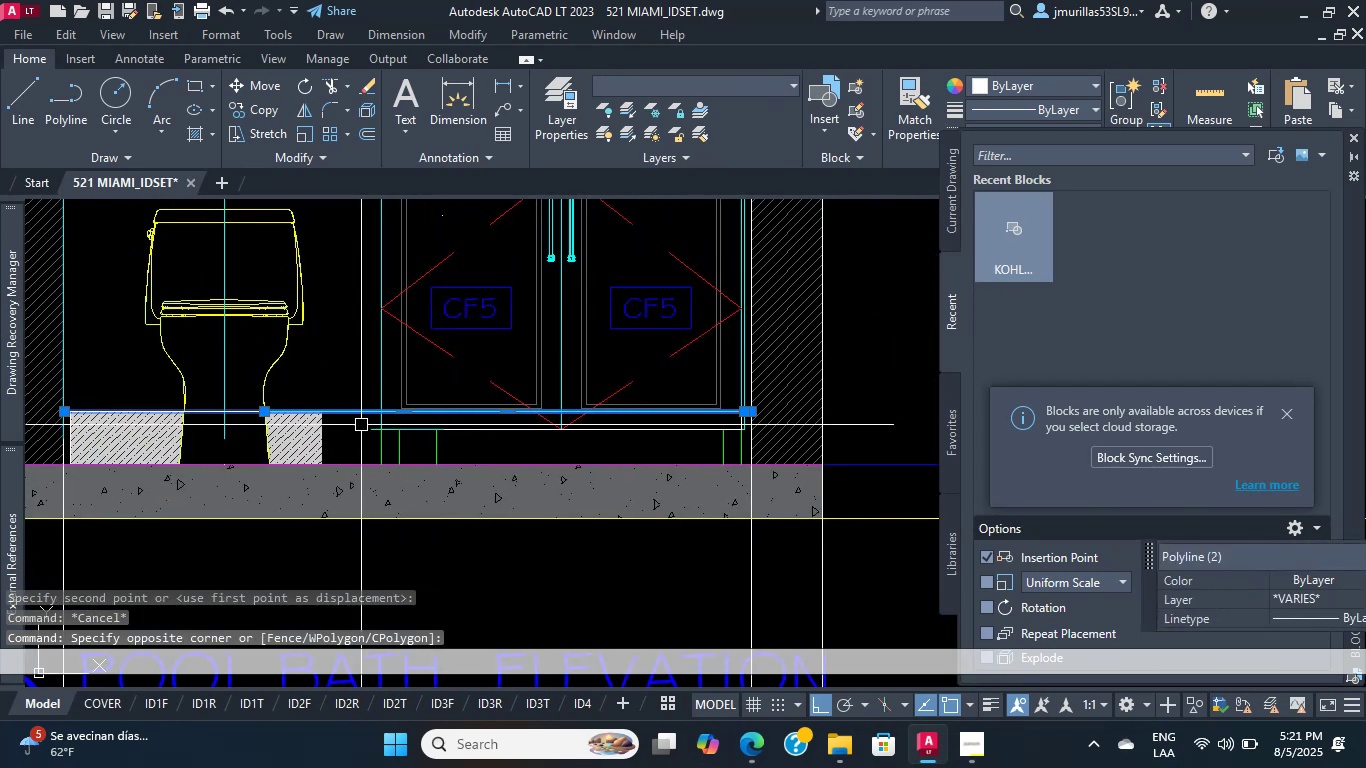 
key(Escape)
 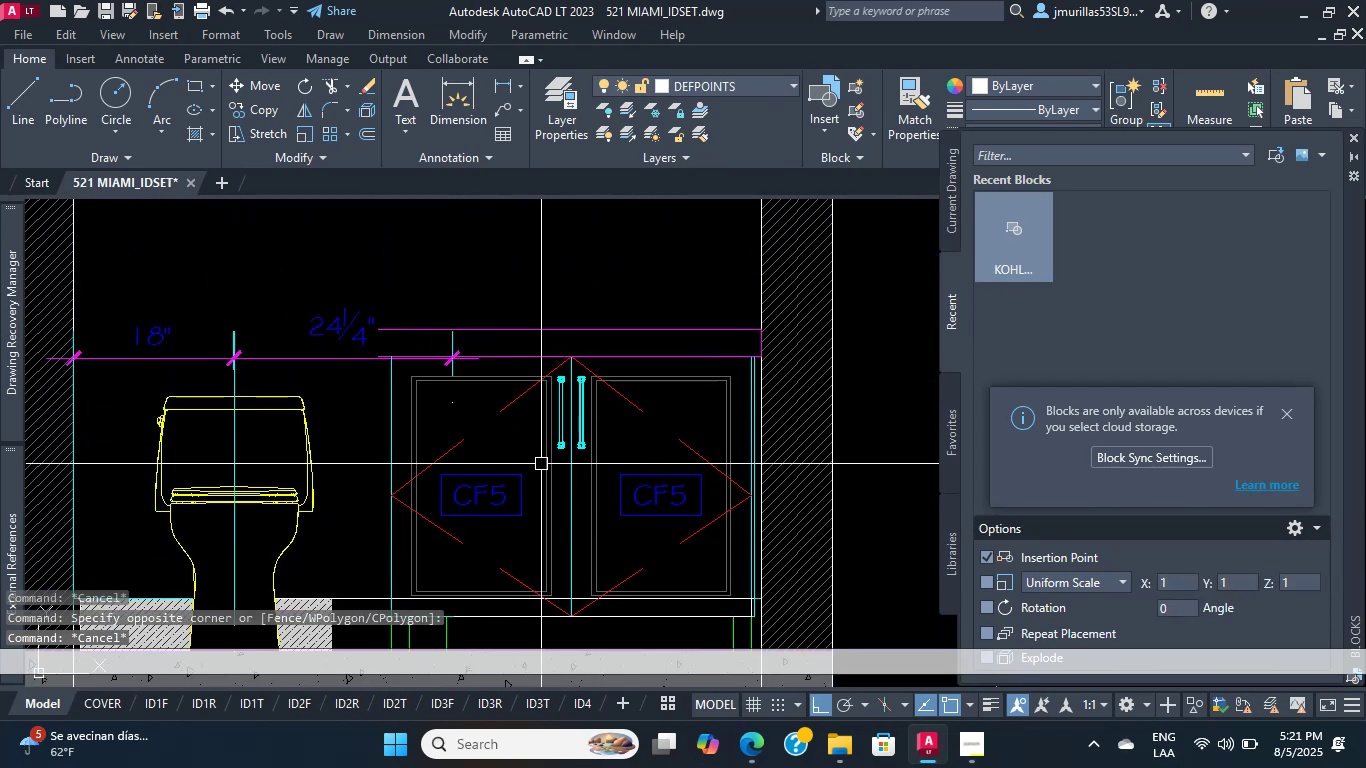 
scroll: coordinate [504, 455], scroll_direction: up, amount: 3.0
 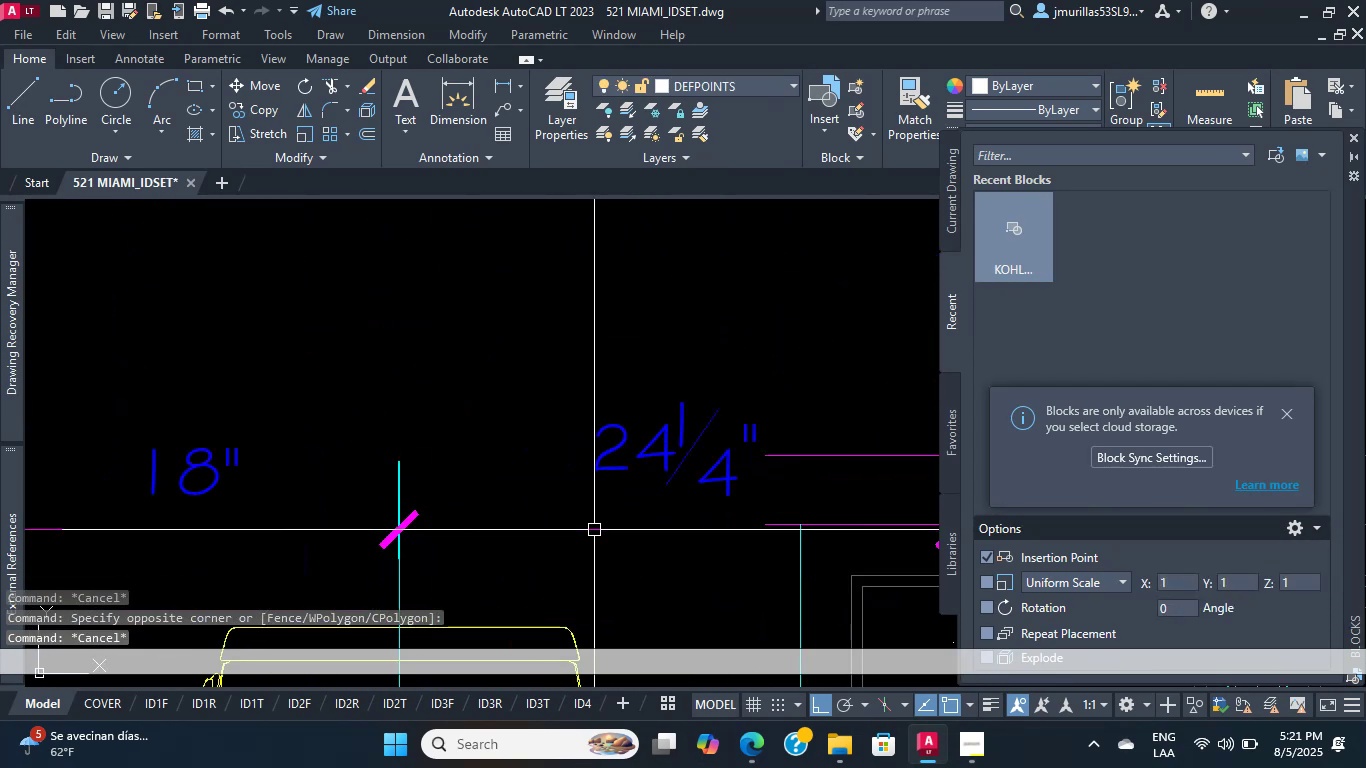 
key(Escape)
 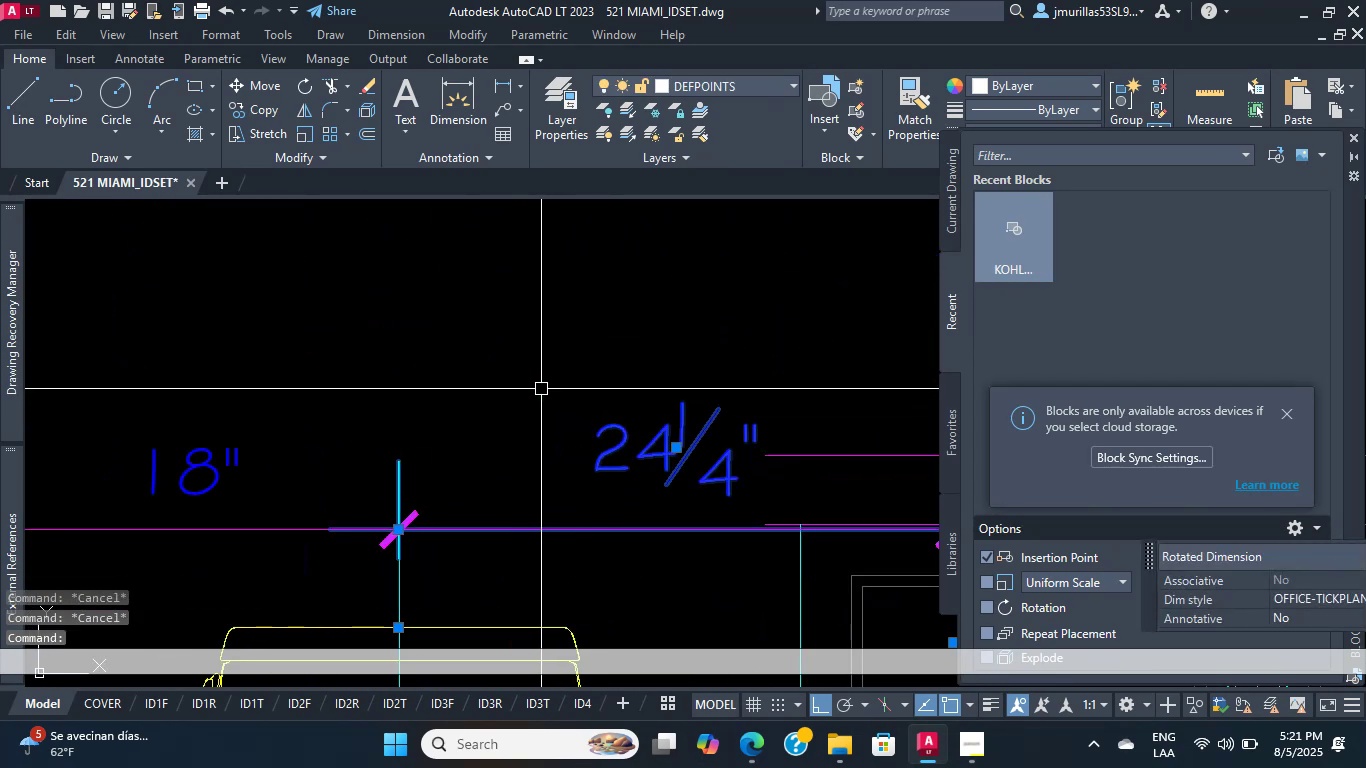 
scroll: coordinate [605, 447], scroll_direction: down, amount: 7.0
 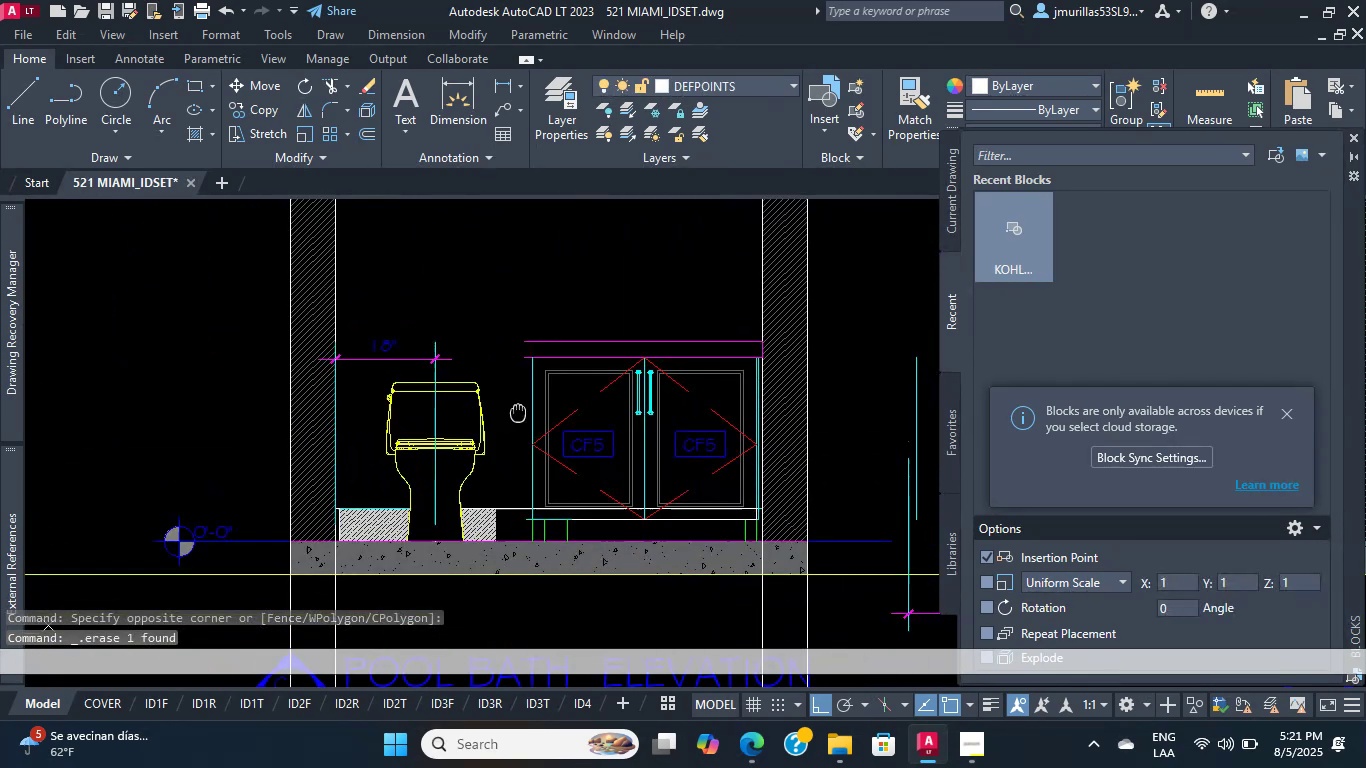 
key(Delete)
 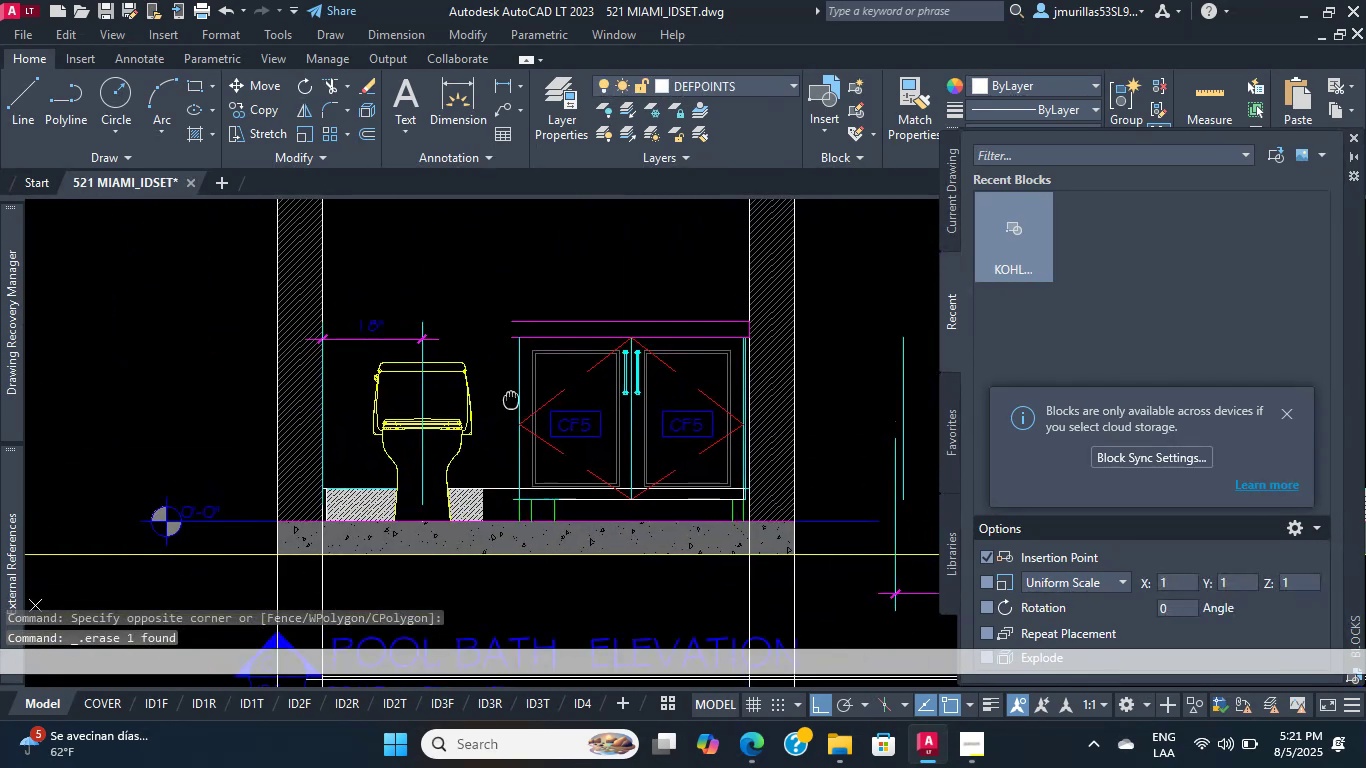 
left_click([505, 272])
 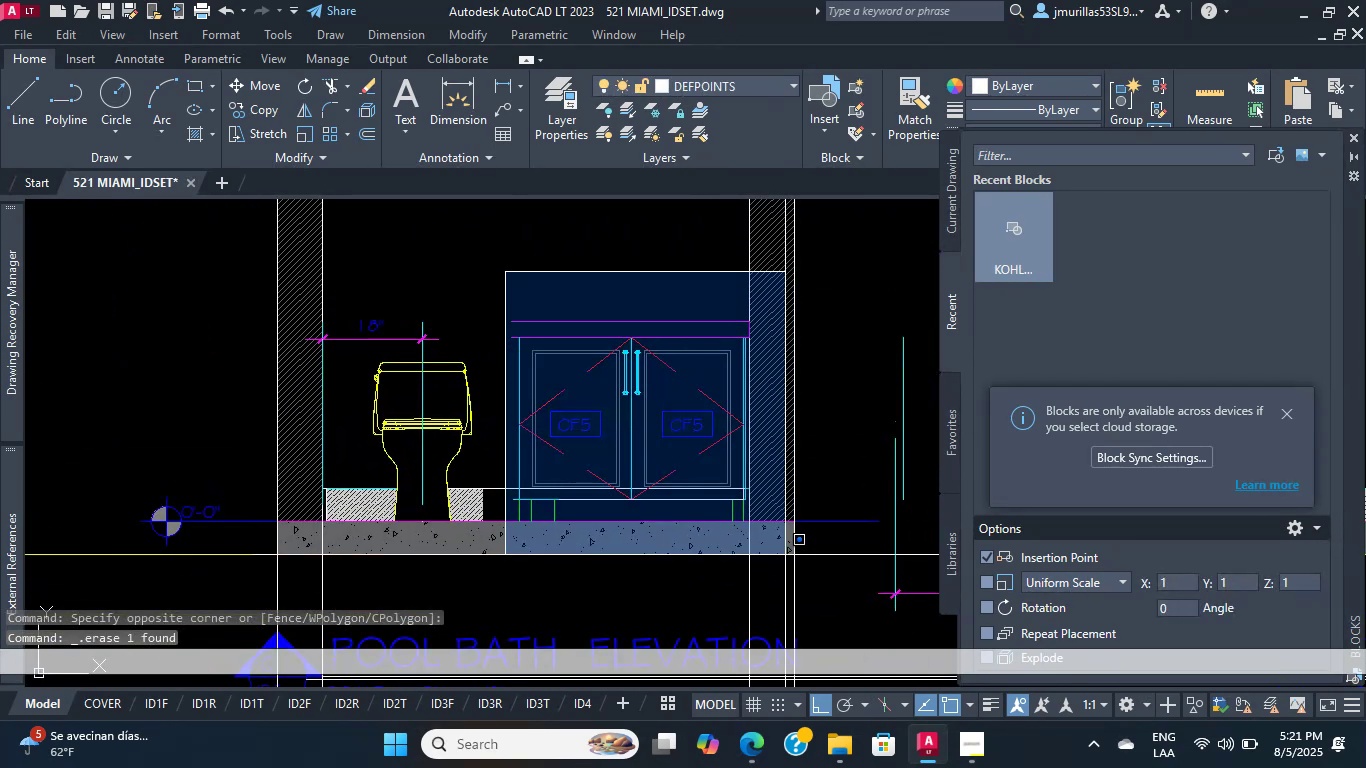 
scroll: coordinate [464, 511], scroll_direction: up, amount: 7.0
 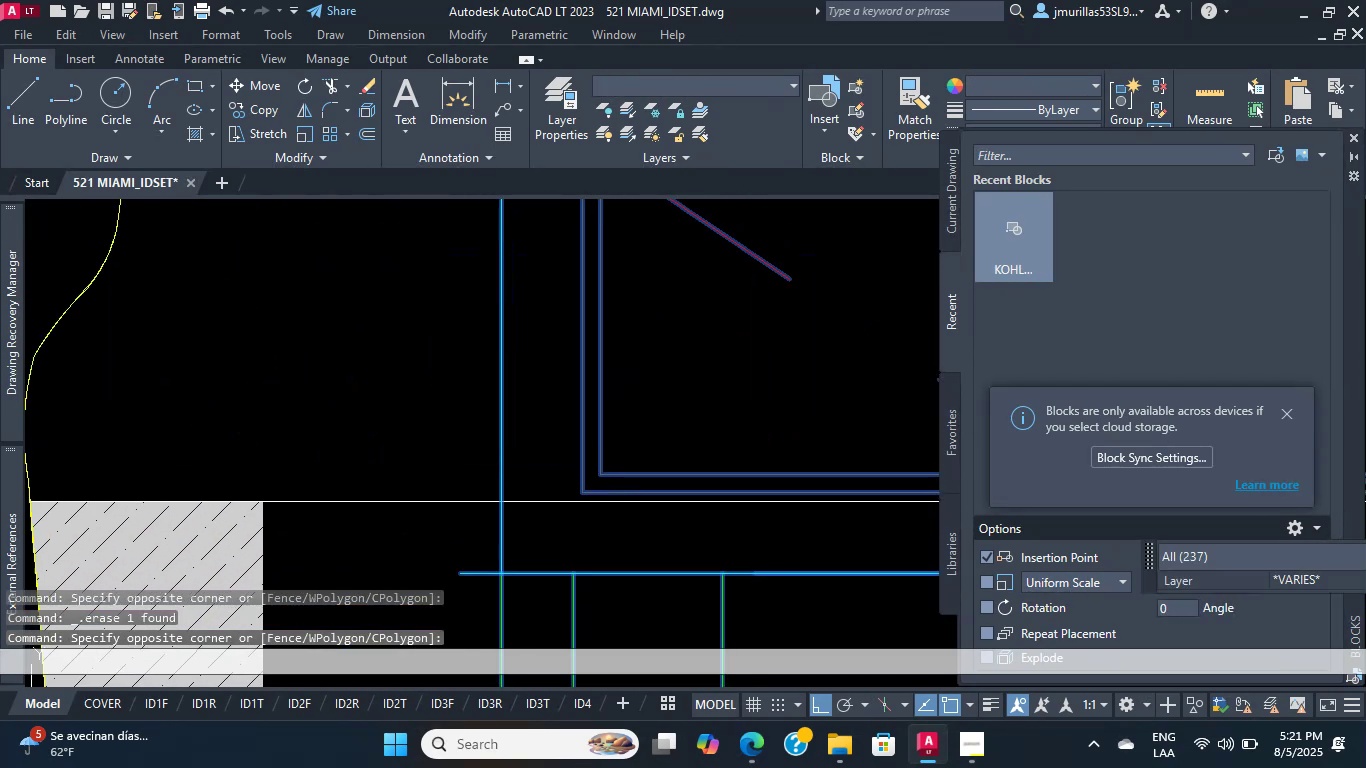 
key(N)
 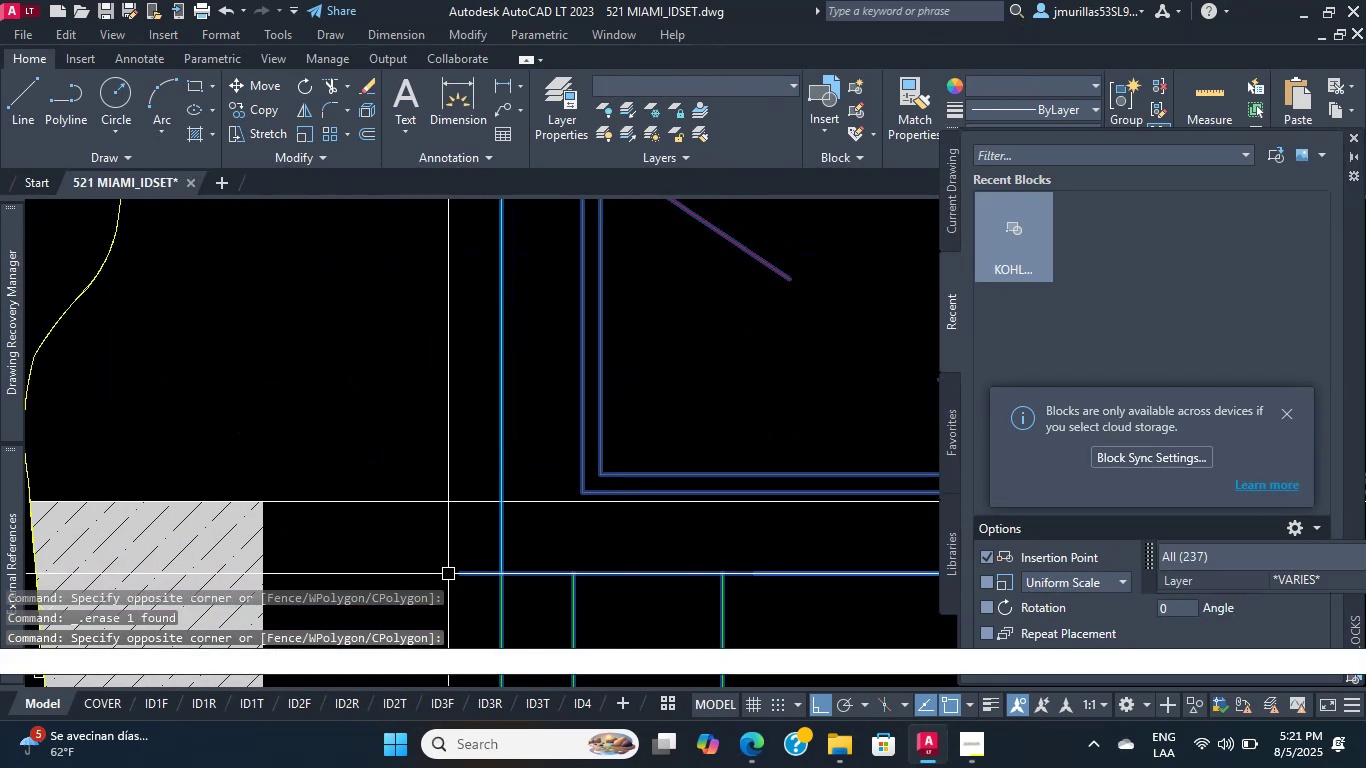 
key(Space)
 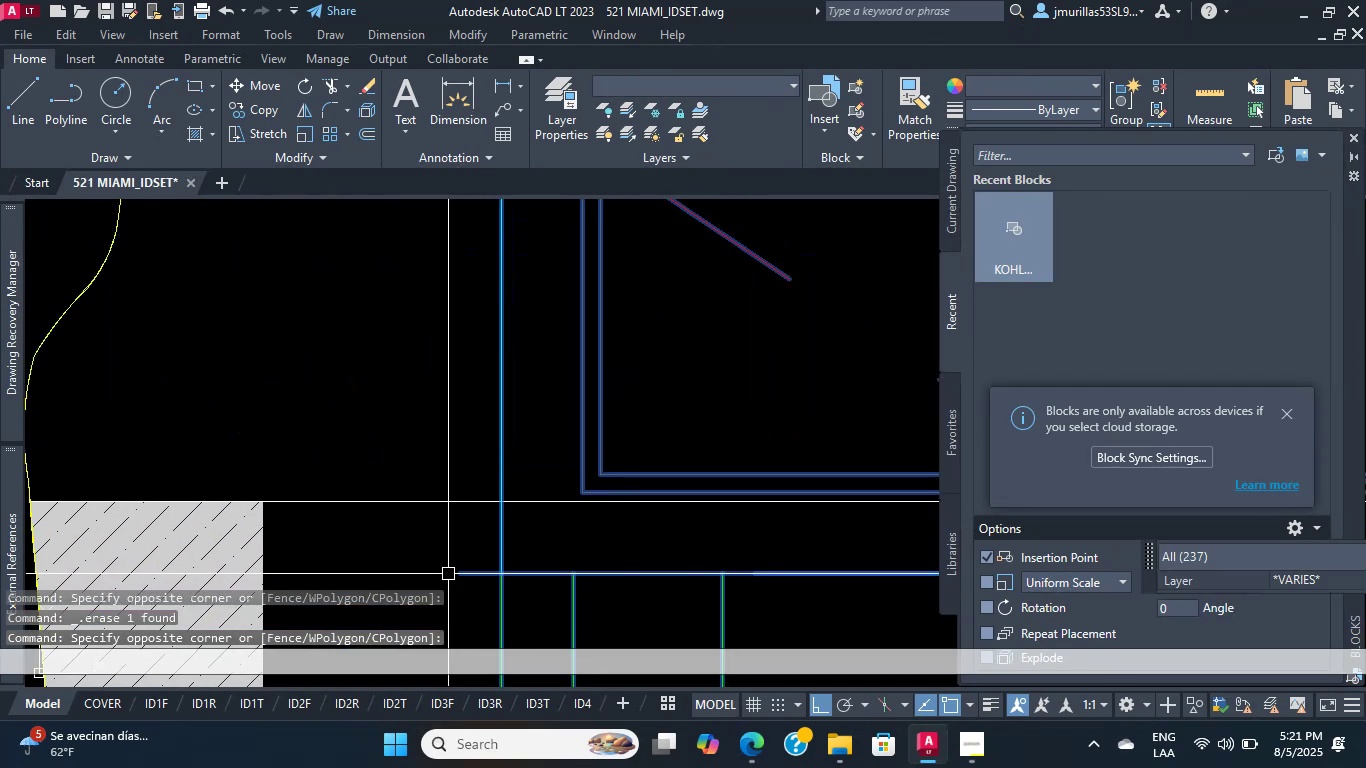 
scroll: coordinate [447, 580], scroll_direction: up, amount: 1.0
 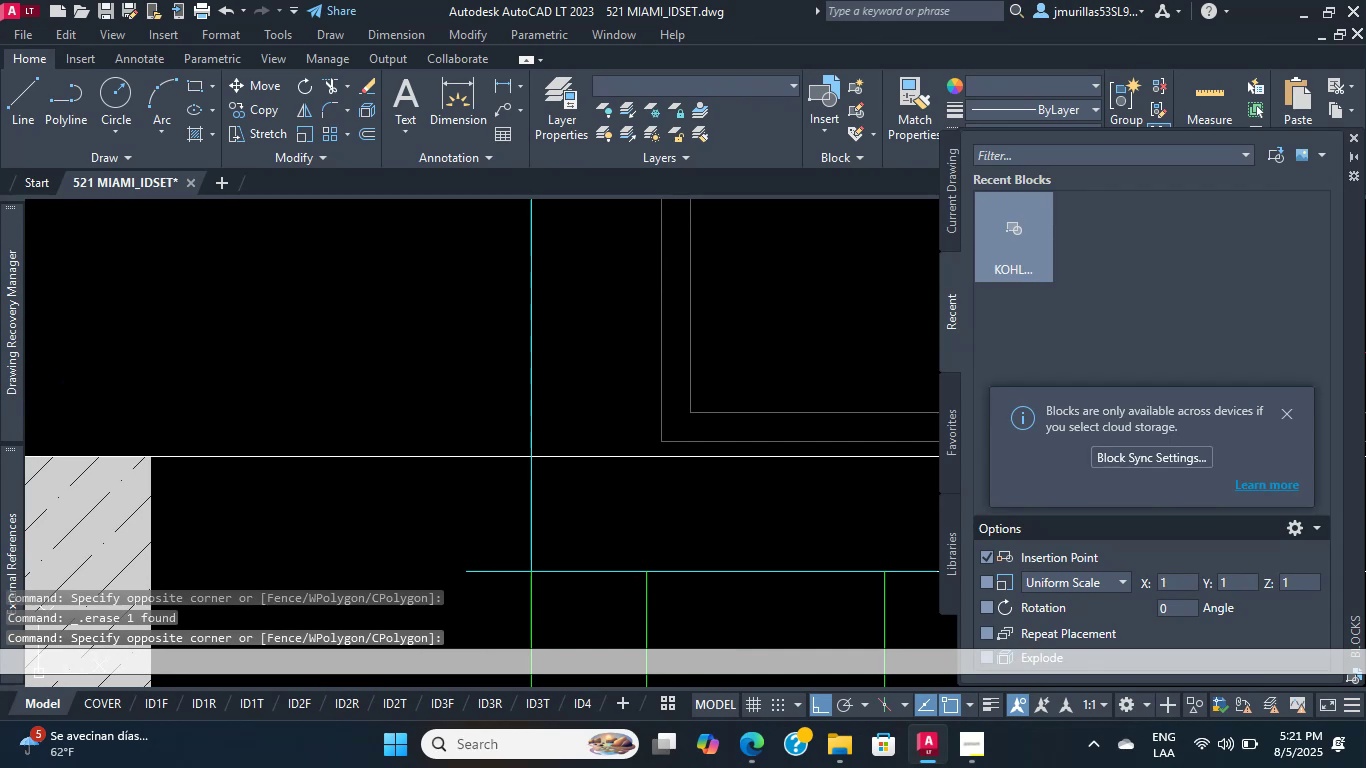 
scroll: coordinate [436, 421], scroll_direction: down, amount: 21.0
 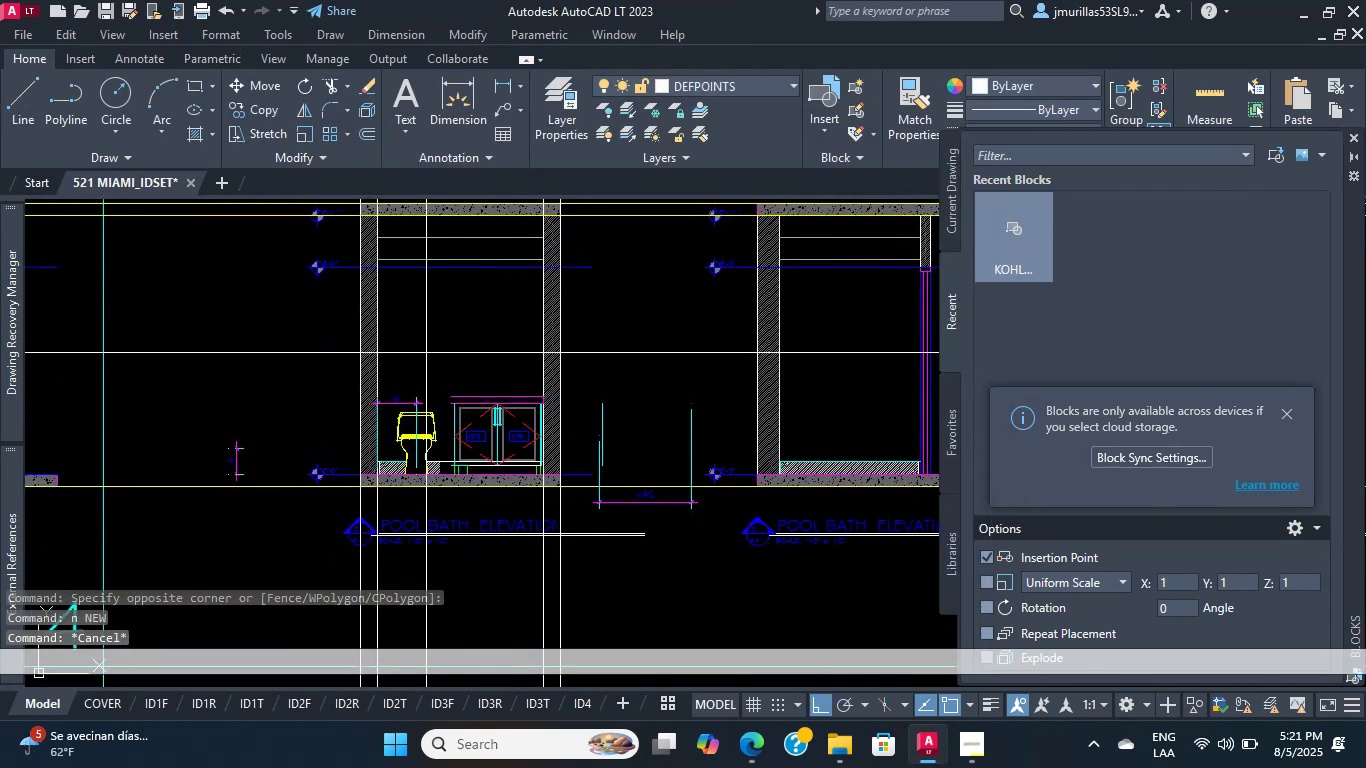 
key(Escape)
 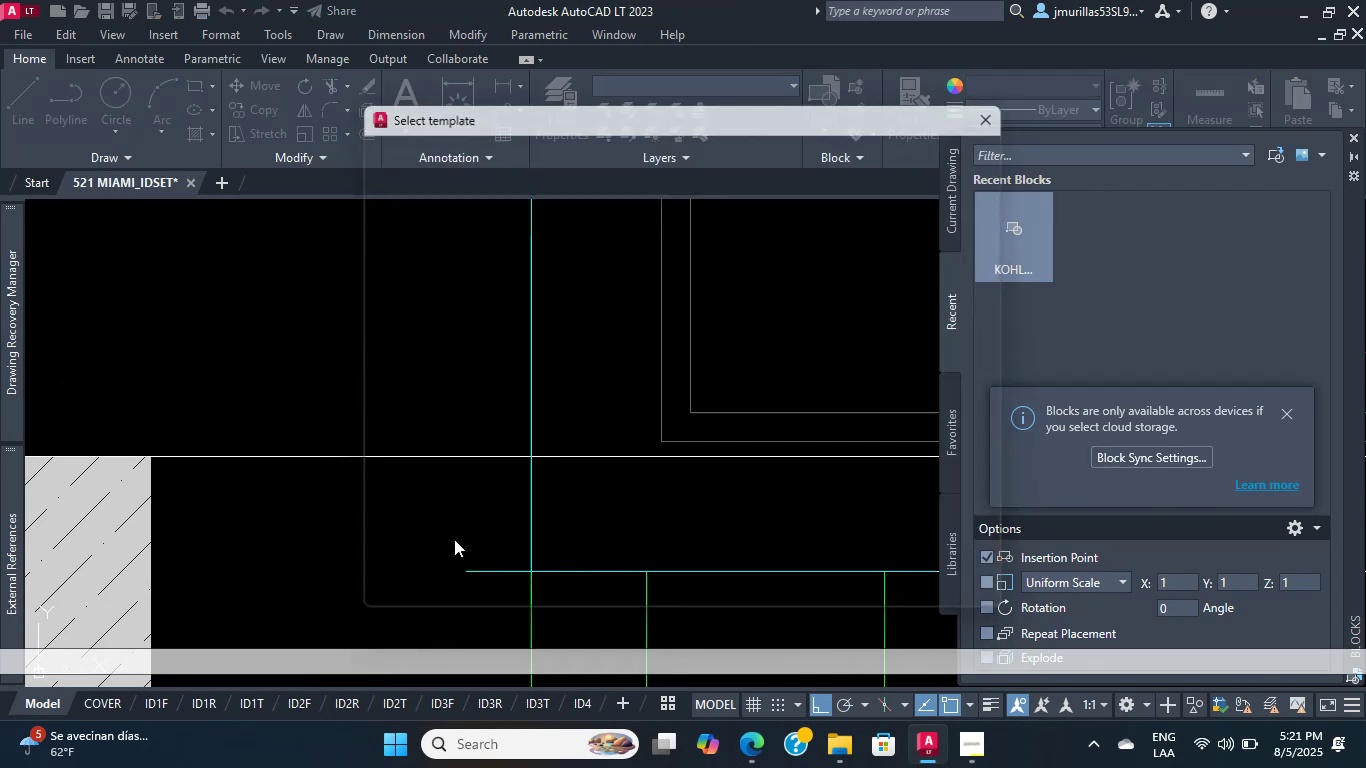 
key(Escape)
 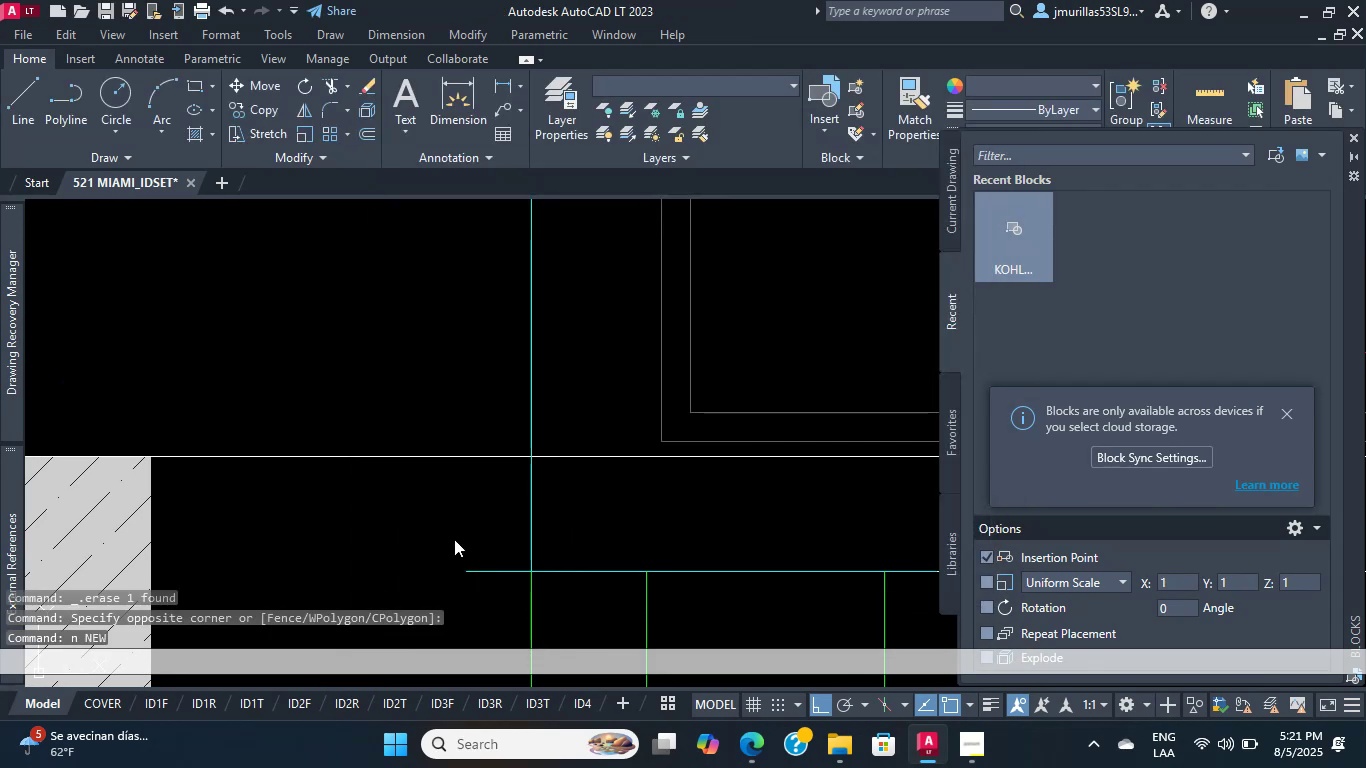 
key(Escape)
 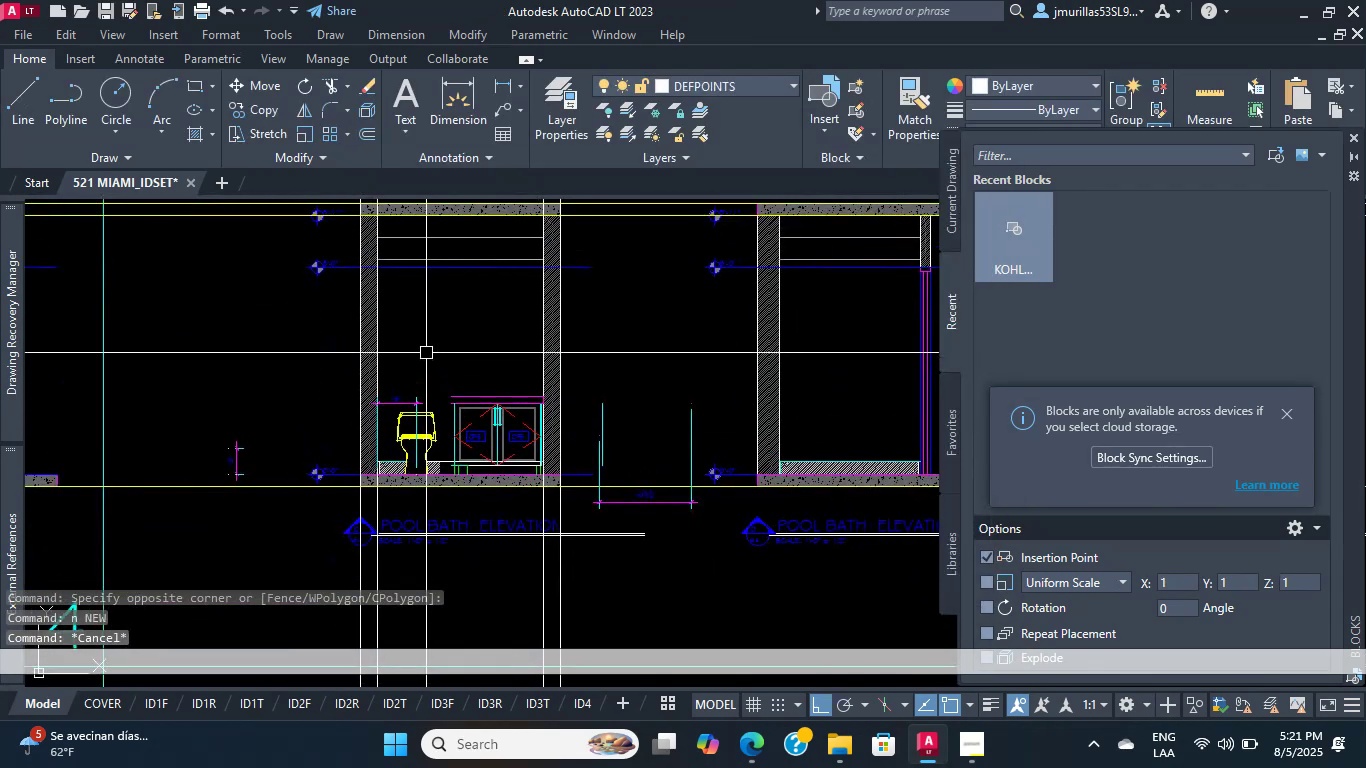 
scroll: coordinate [528, 472], scroll_direction: up, amount: 4.0
 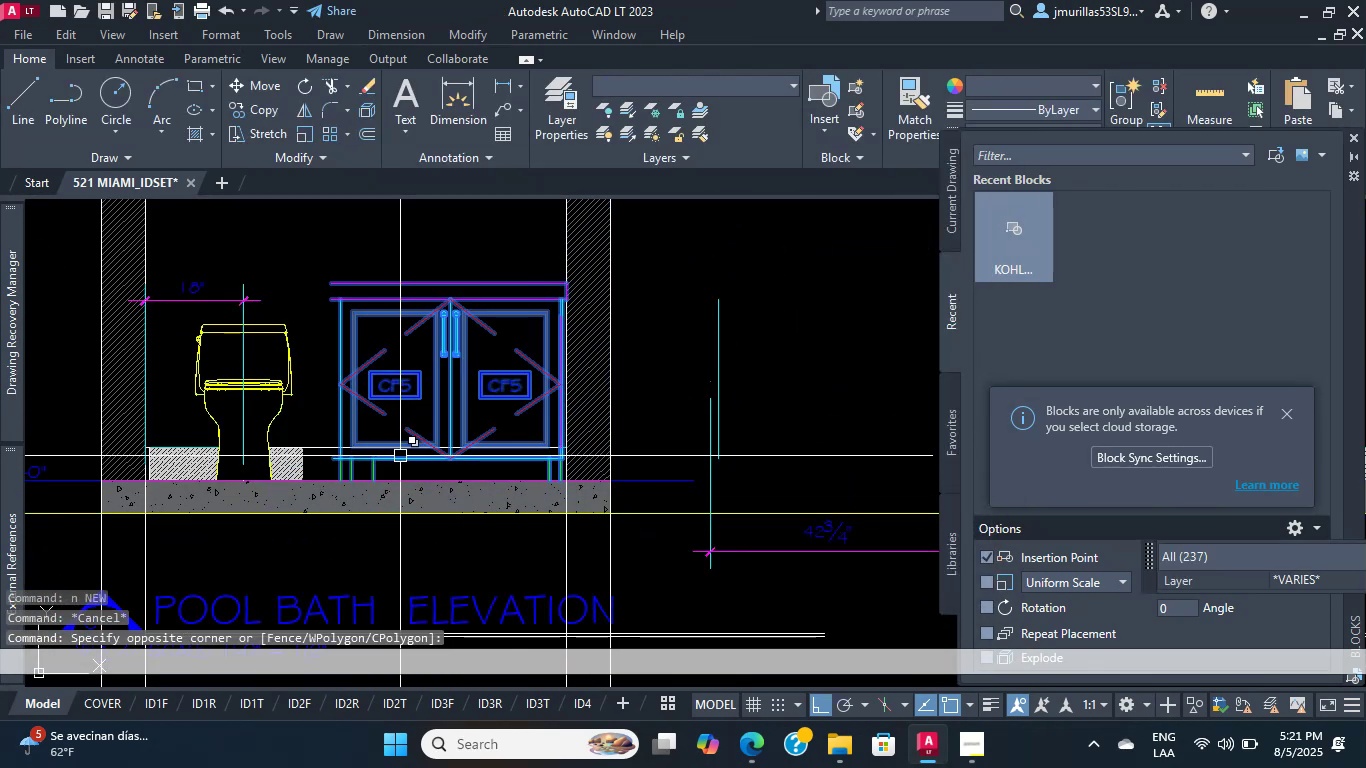 
key(M)
 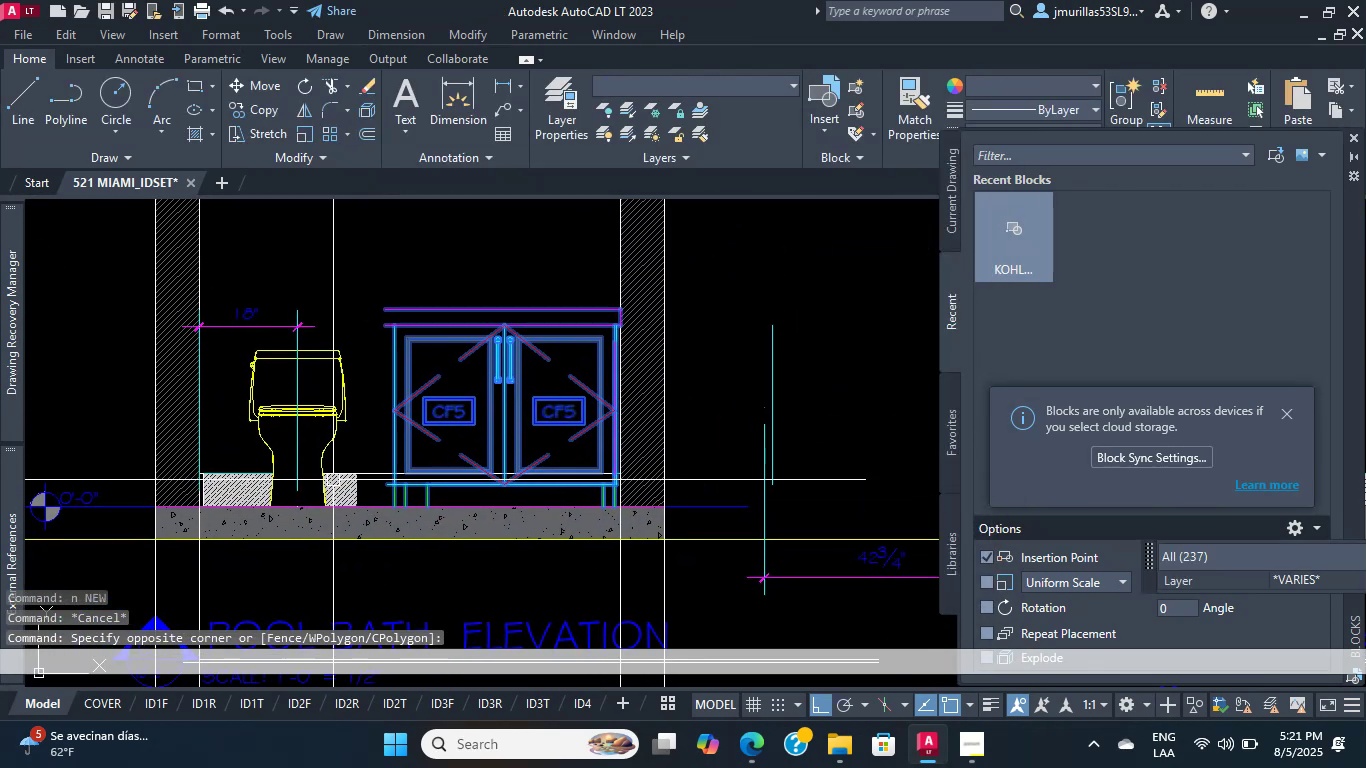 
scroll: coordinate [511, 511], scroll_direction: up, amount: 7.0
 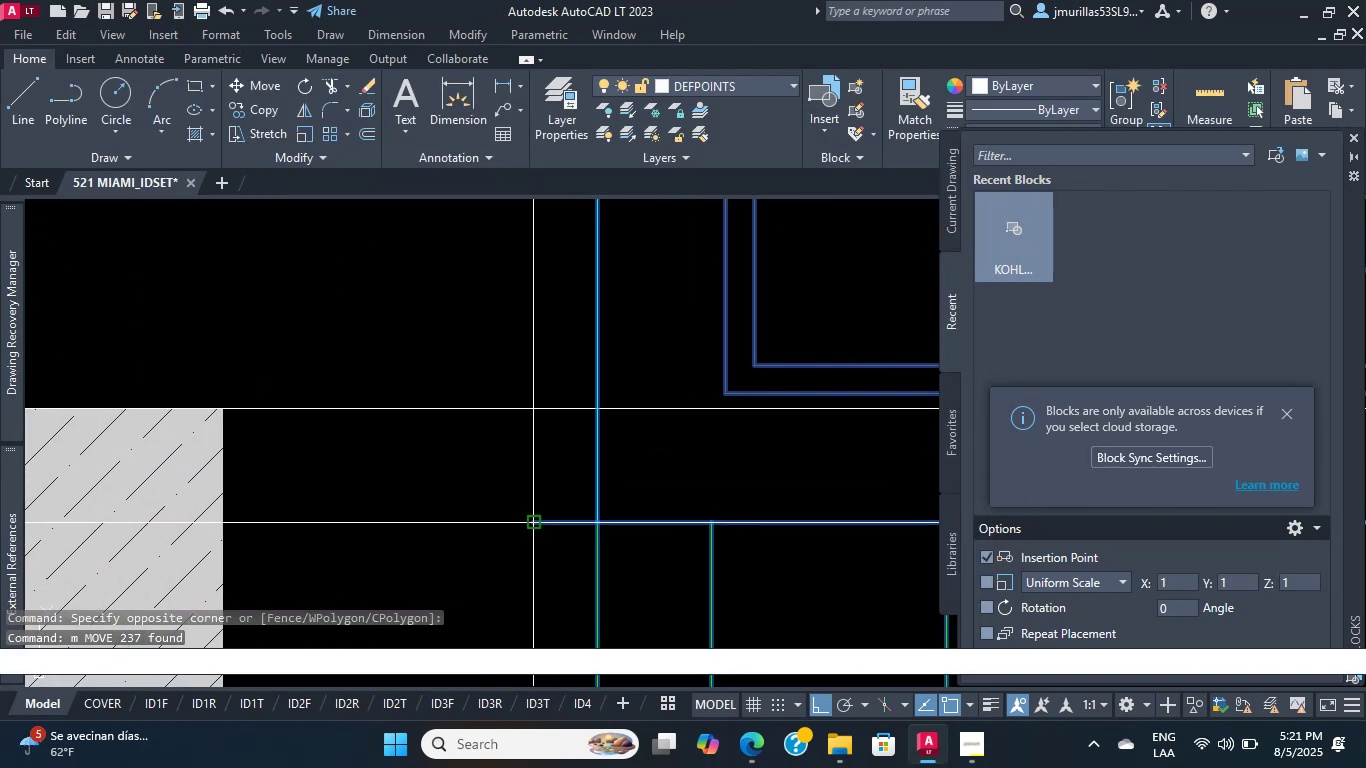 
key(Space)
 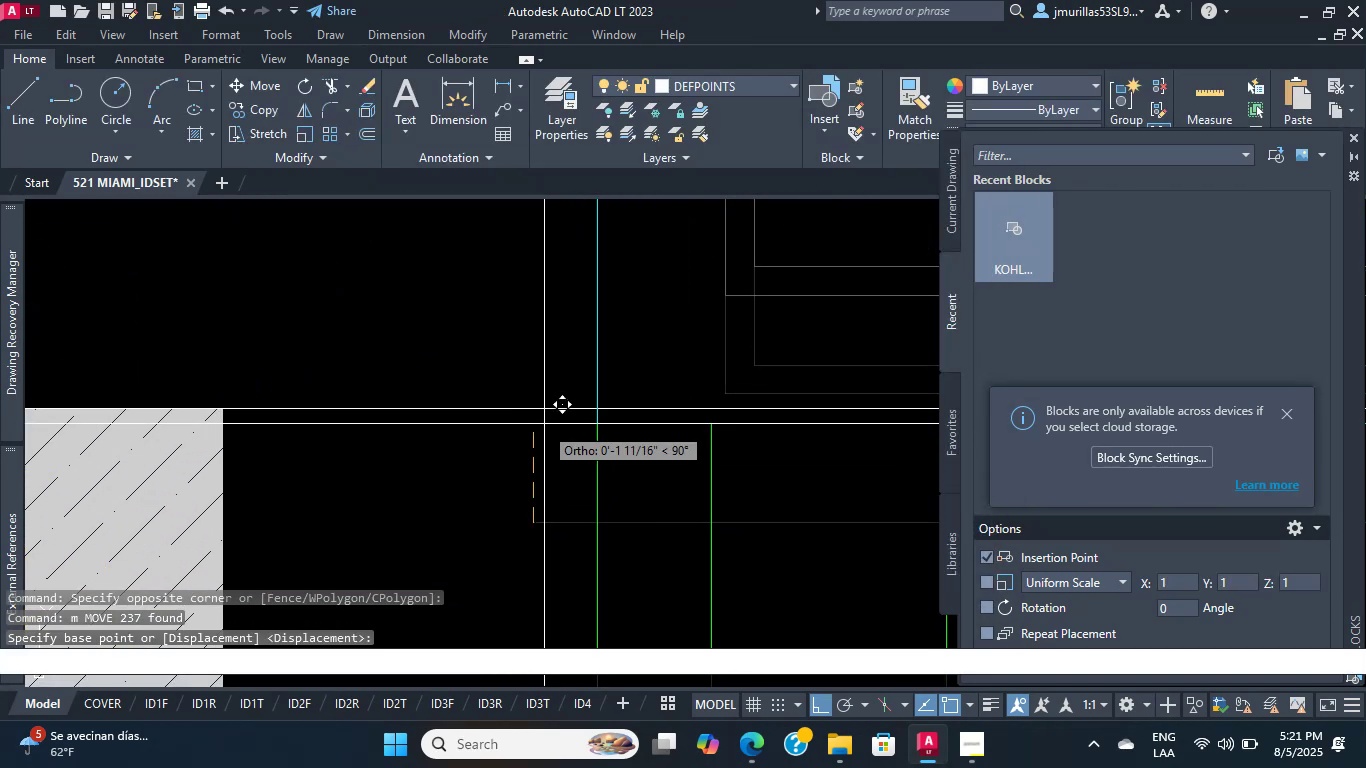 
left_click([530, 405])
 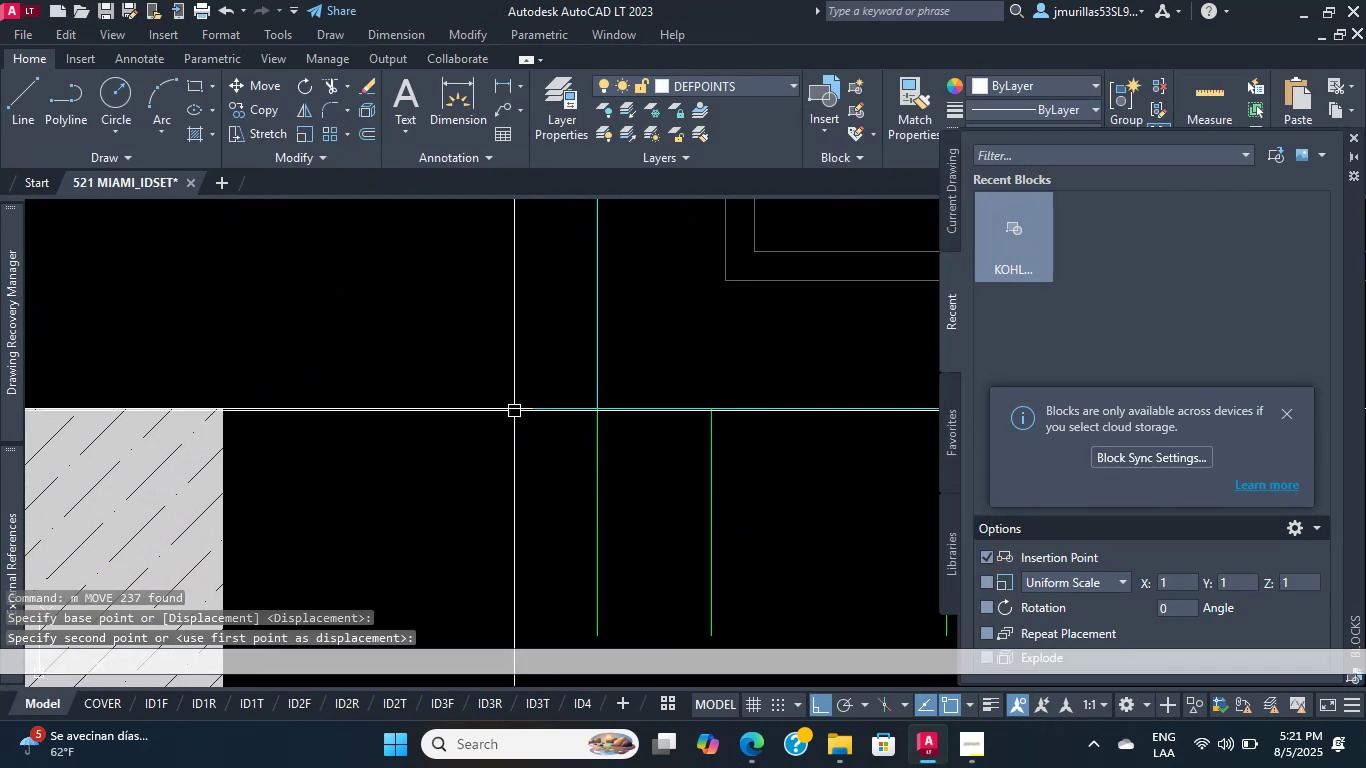 
scroll: coordinate [477, 477], scroll_direction: down, amount: 12.0
 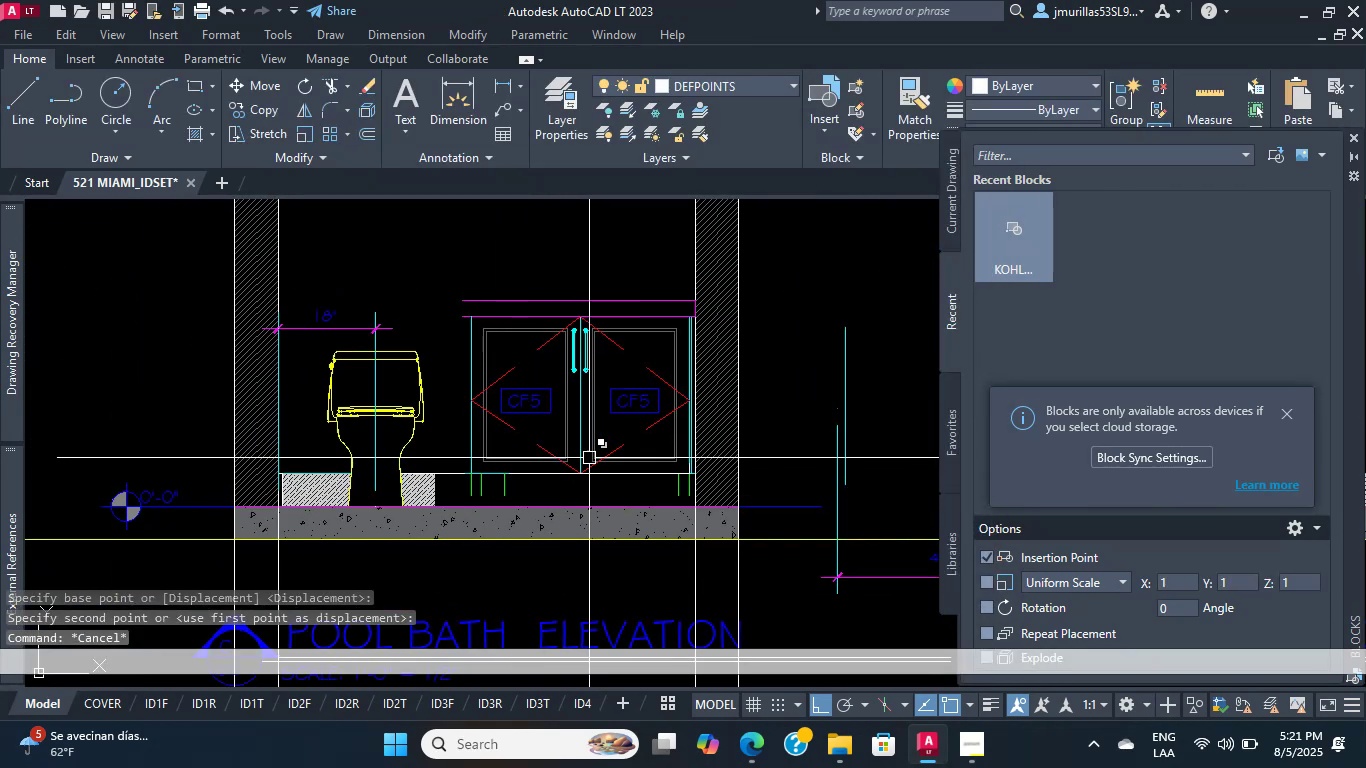 
key(Escape)
 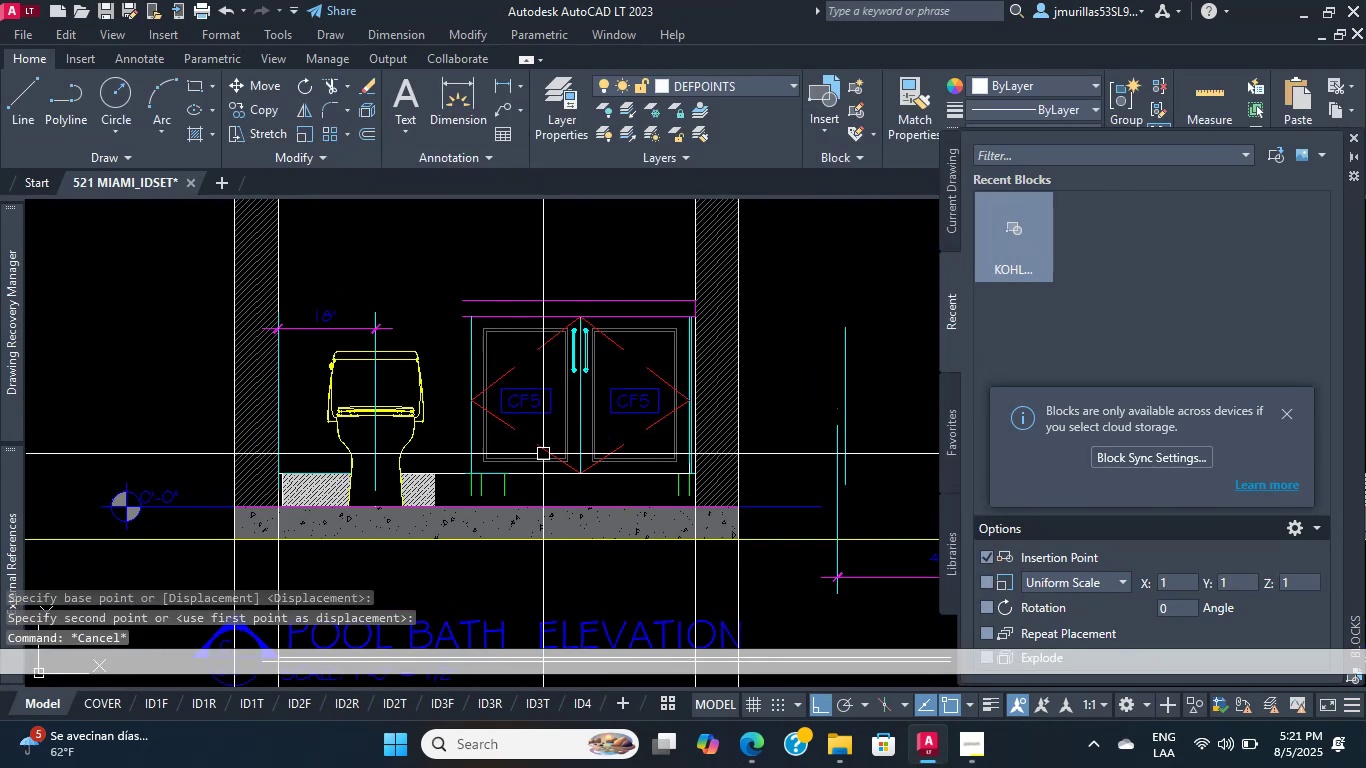 
scroll: coordinate [487, 420], scroll_direction: up, amount: 3.0
 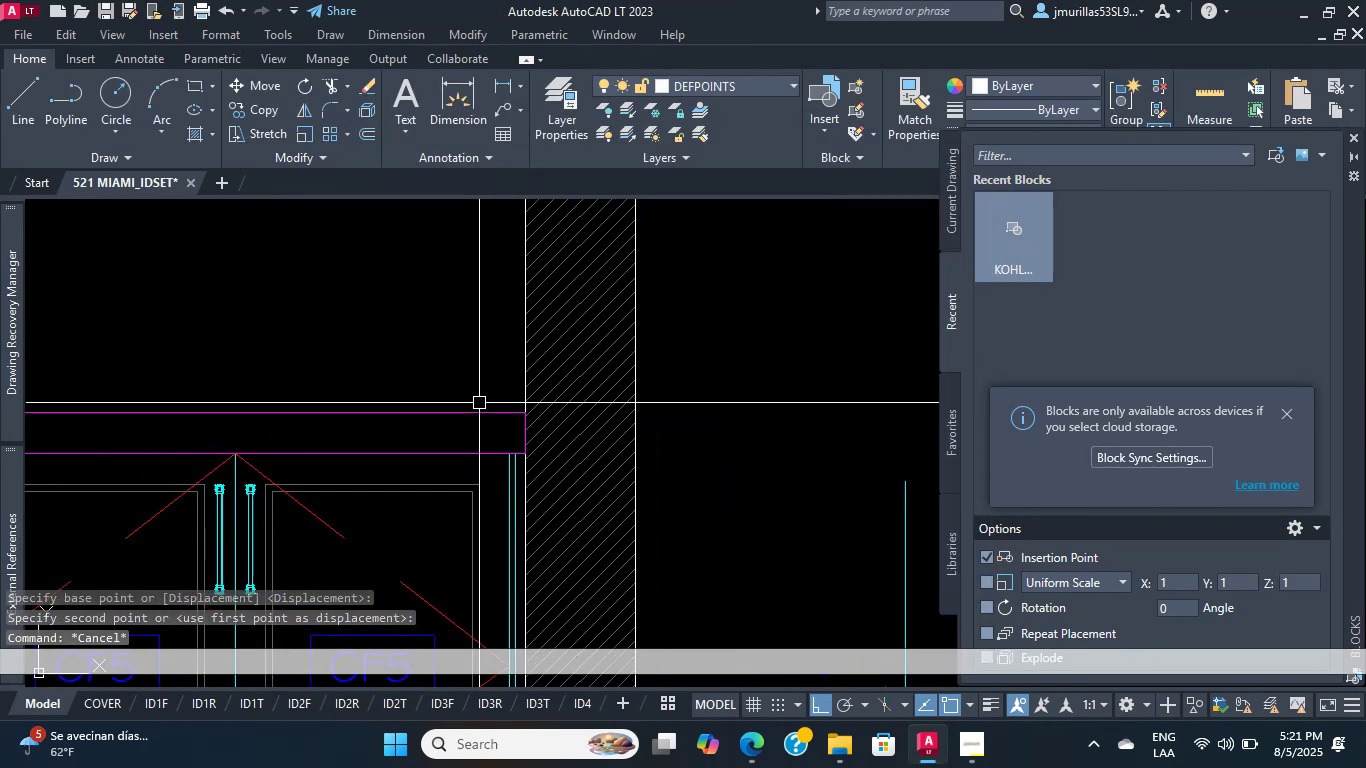 
left_click_drag(start_coordinate=[506, 376], to_coordinate=[519, 392])
 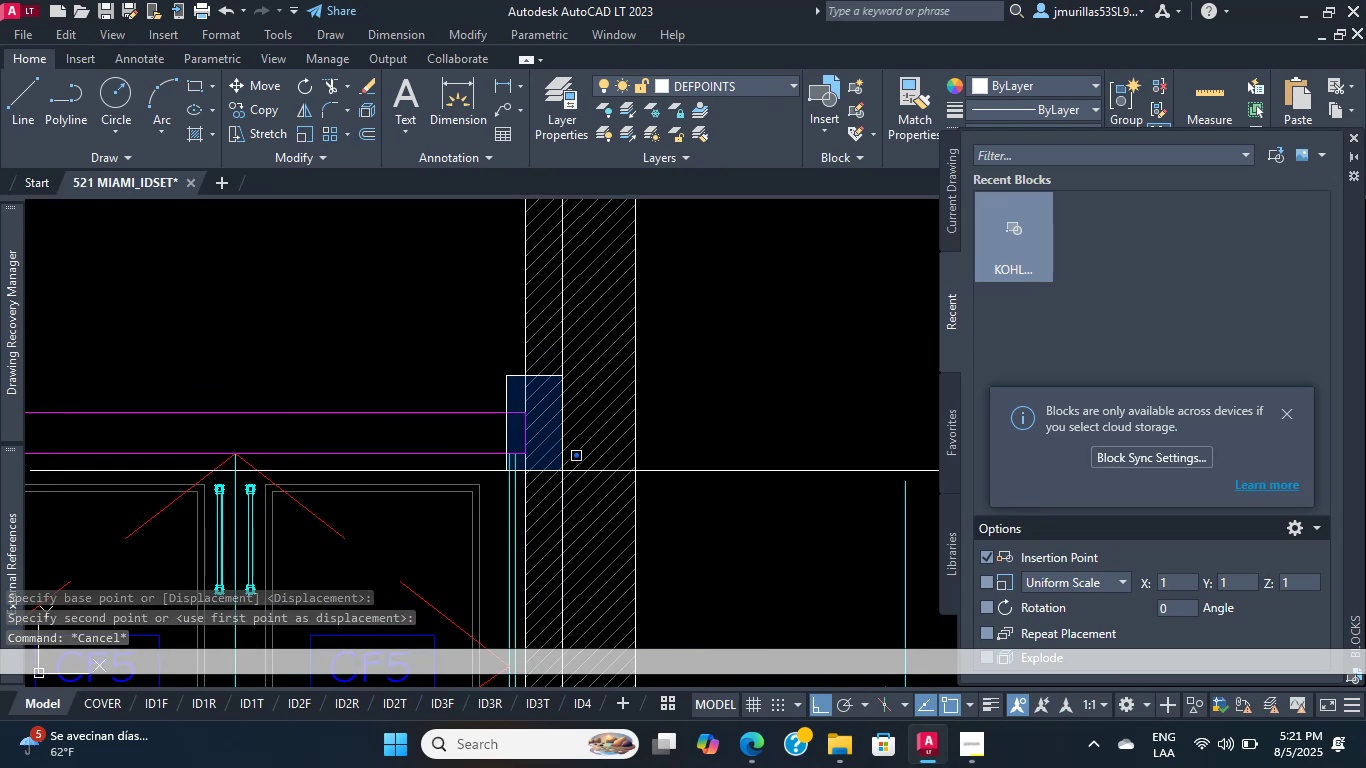 
double_click([562, 471])
 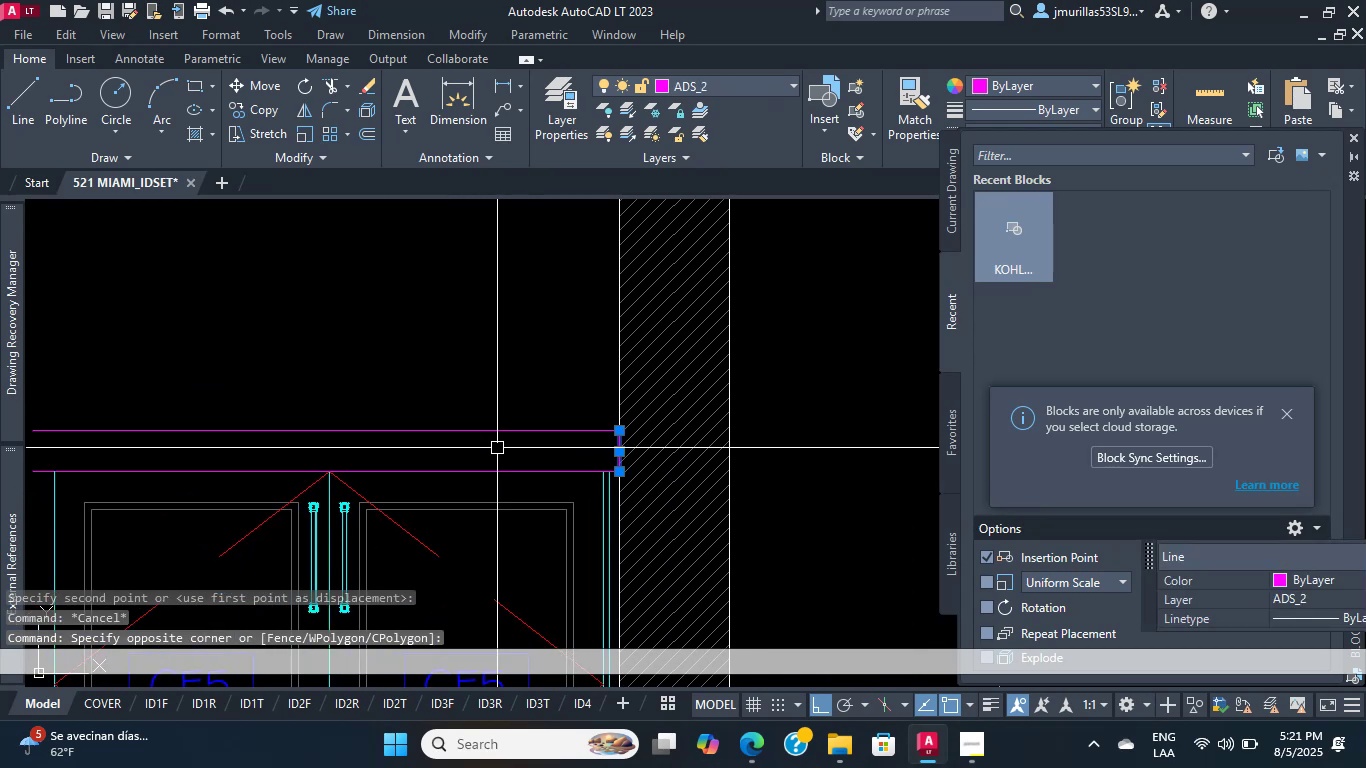 
type(mi )
 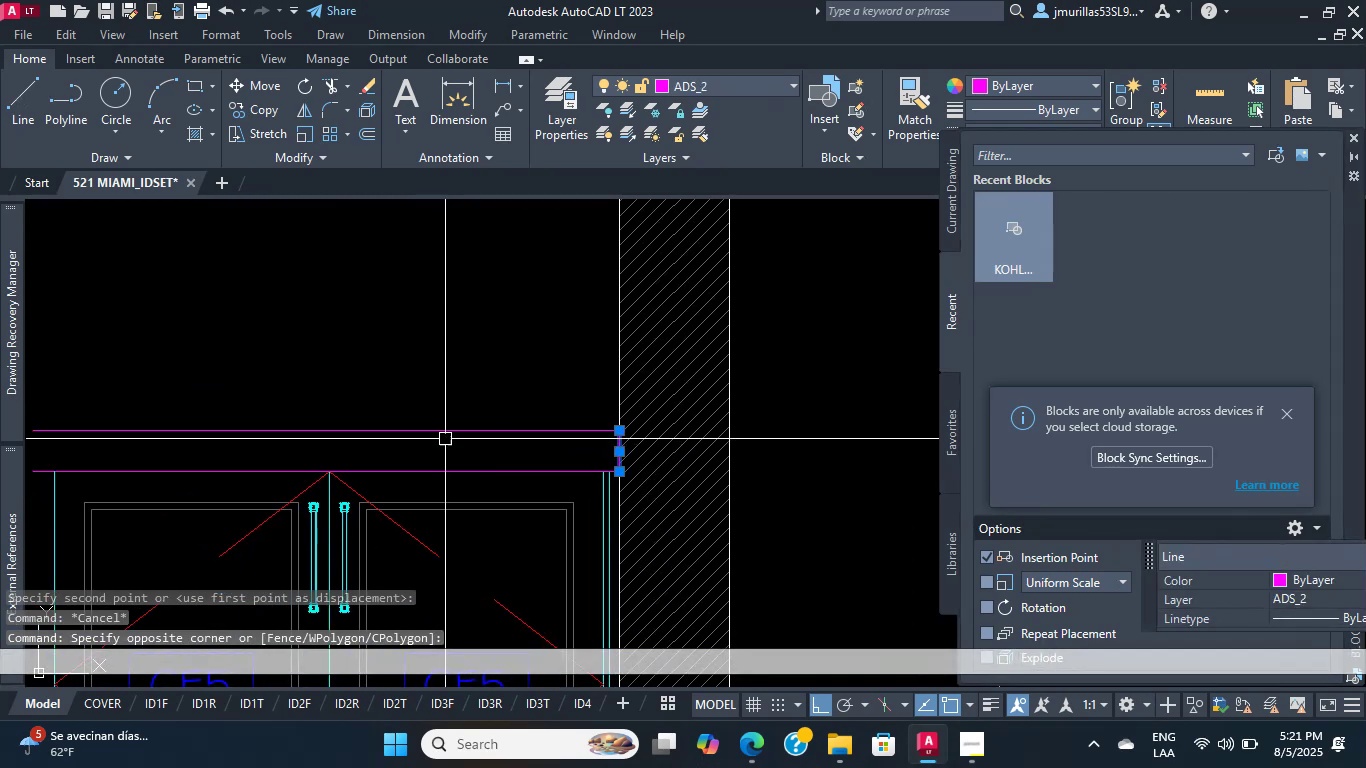 
scroll: coordinate [440, 436], scroll_direction: down, amount: 2.0
 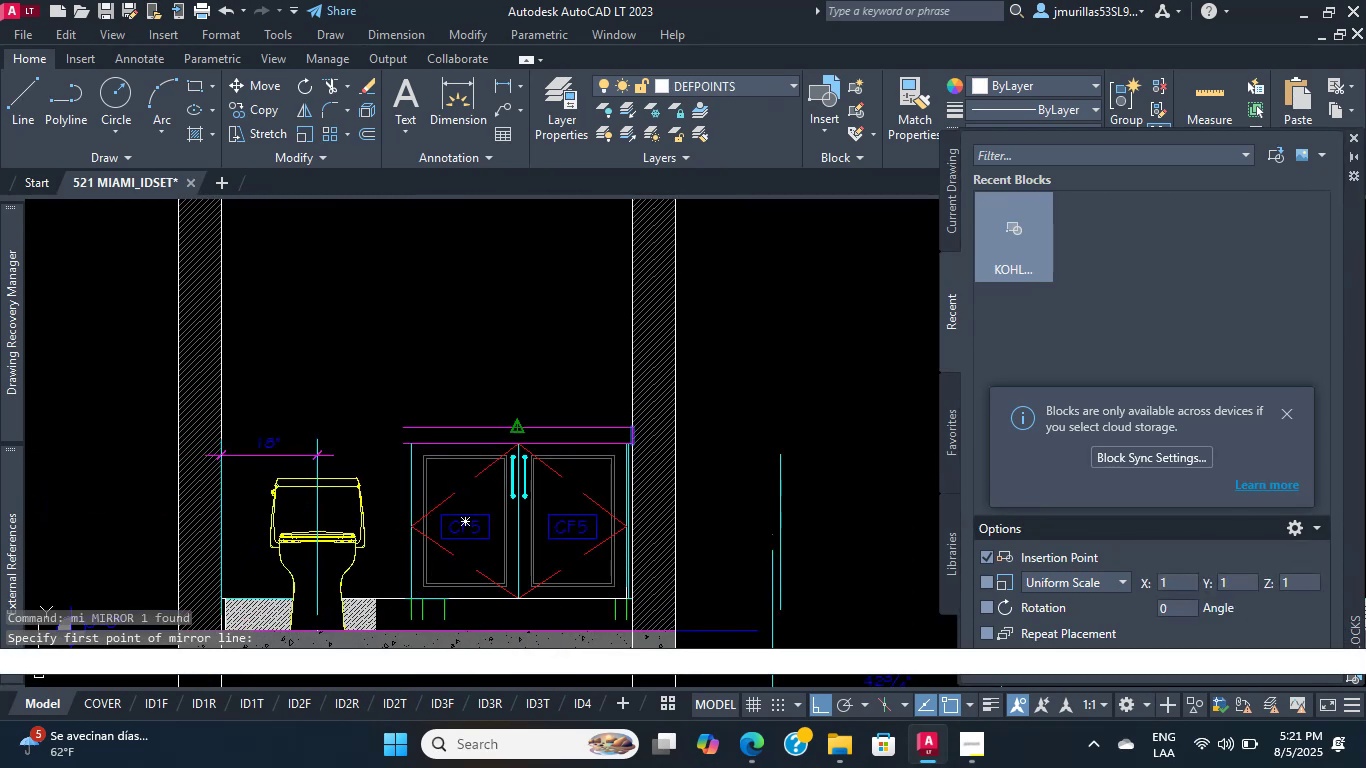 
double_click([524, 315])
 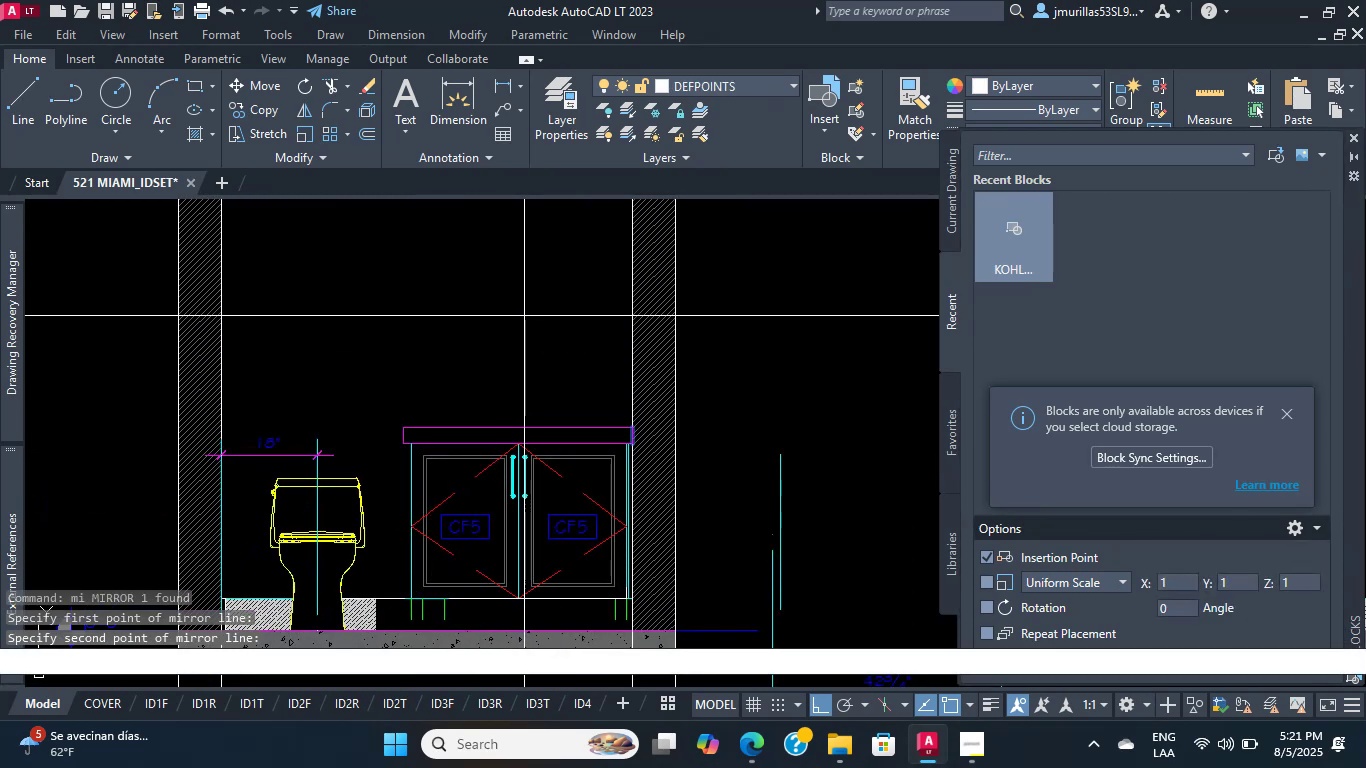 
key(N)
 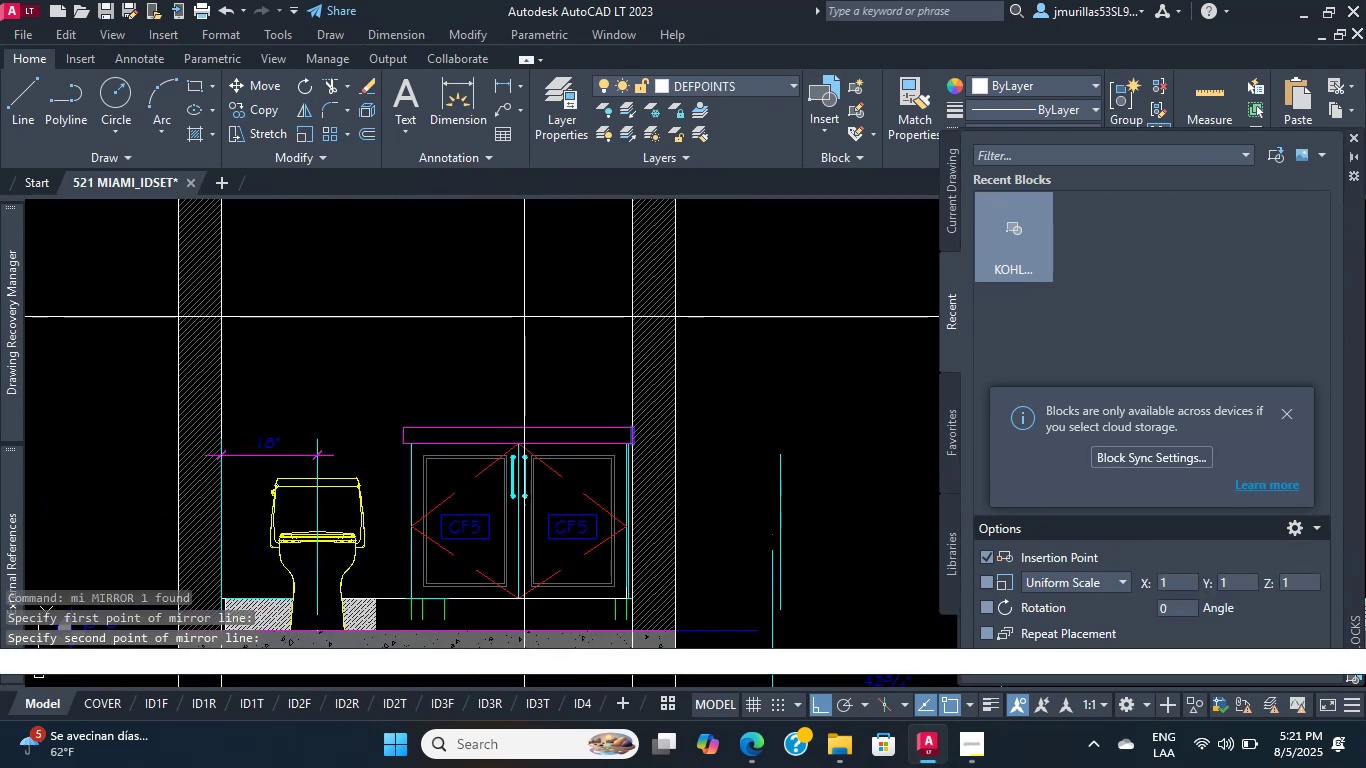 
key(Space)
 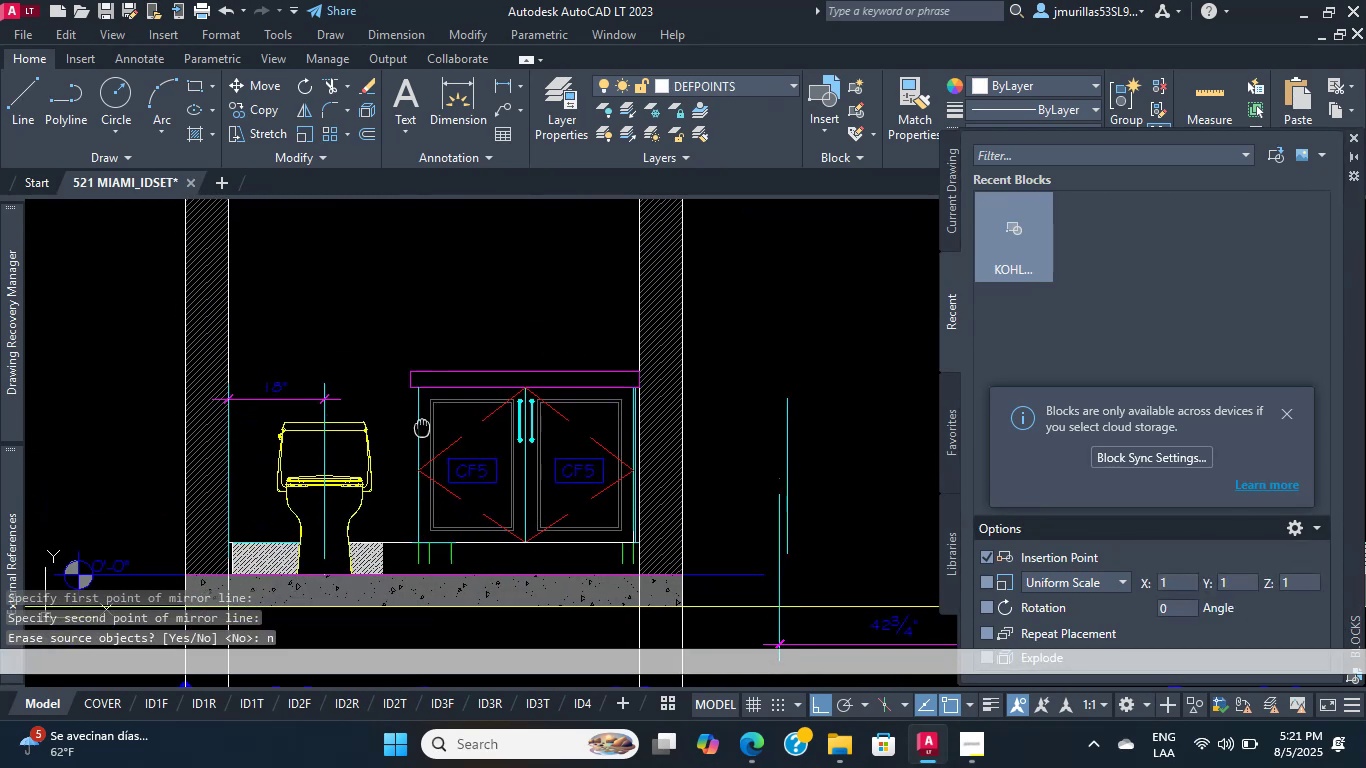 
scroll: coordinate [407, 419], scroll_direction: up, amount: 3.0
 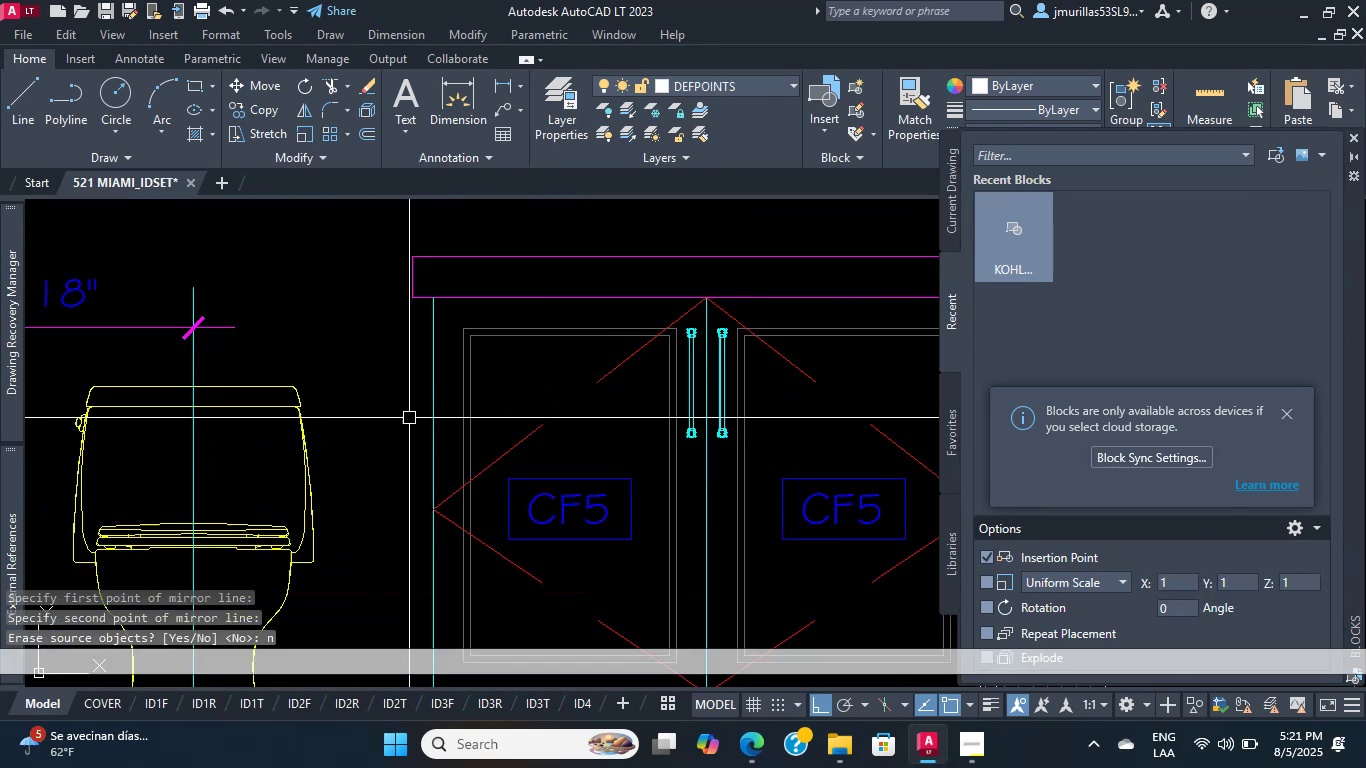 
key(Escape)
 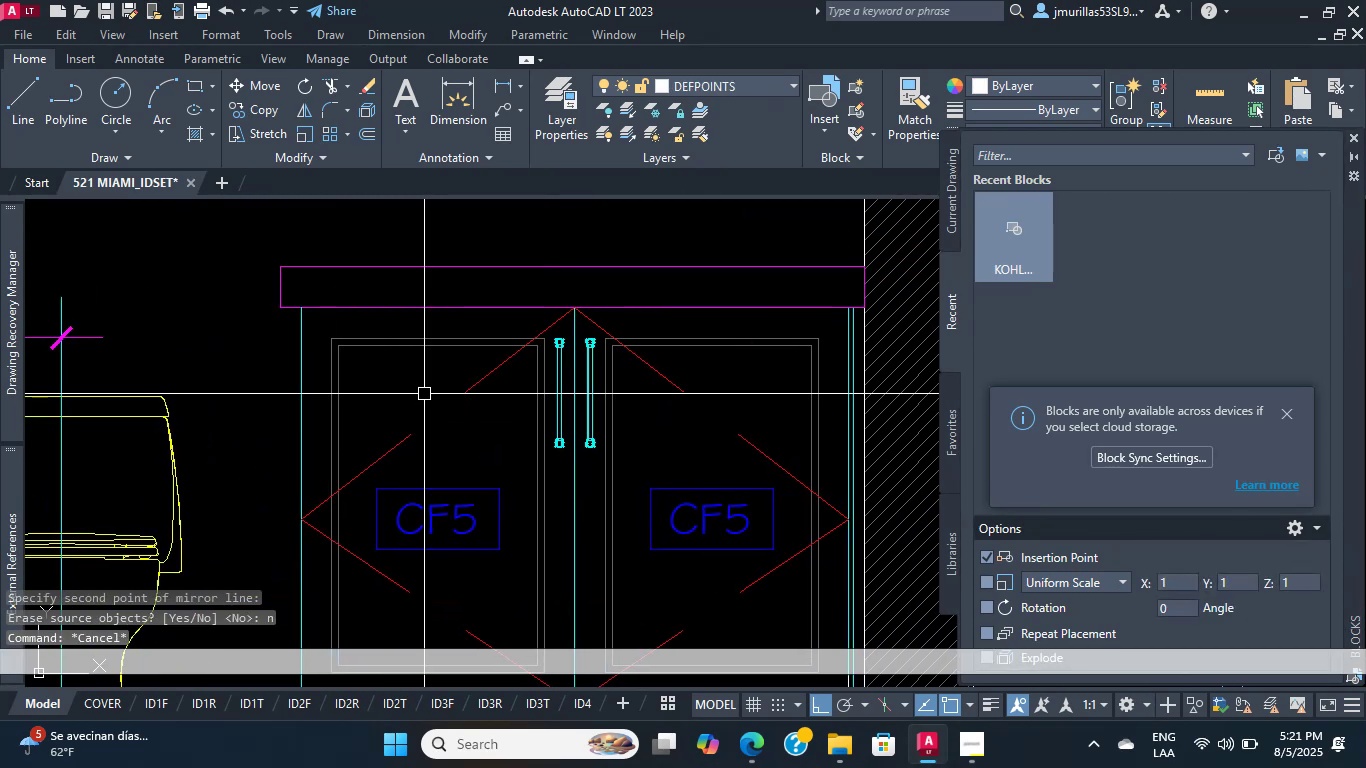 
scroll: coordinate [296, 422], scroll_direction: down, amount: 1.0
 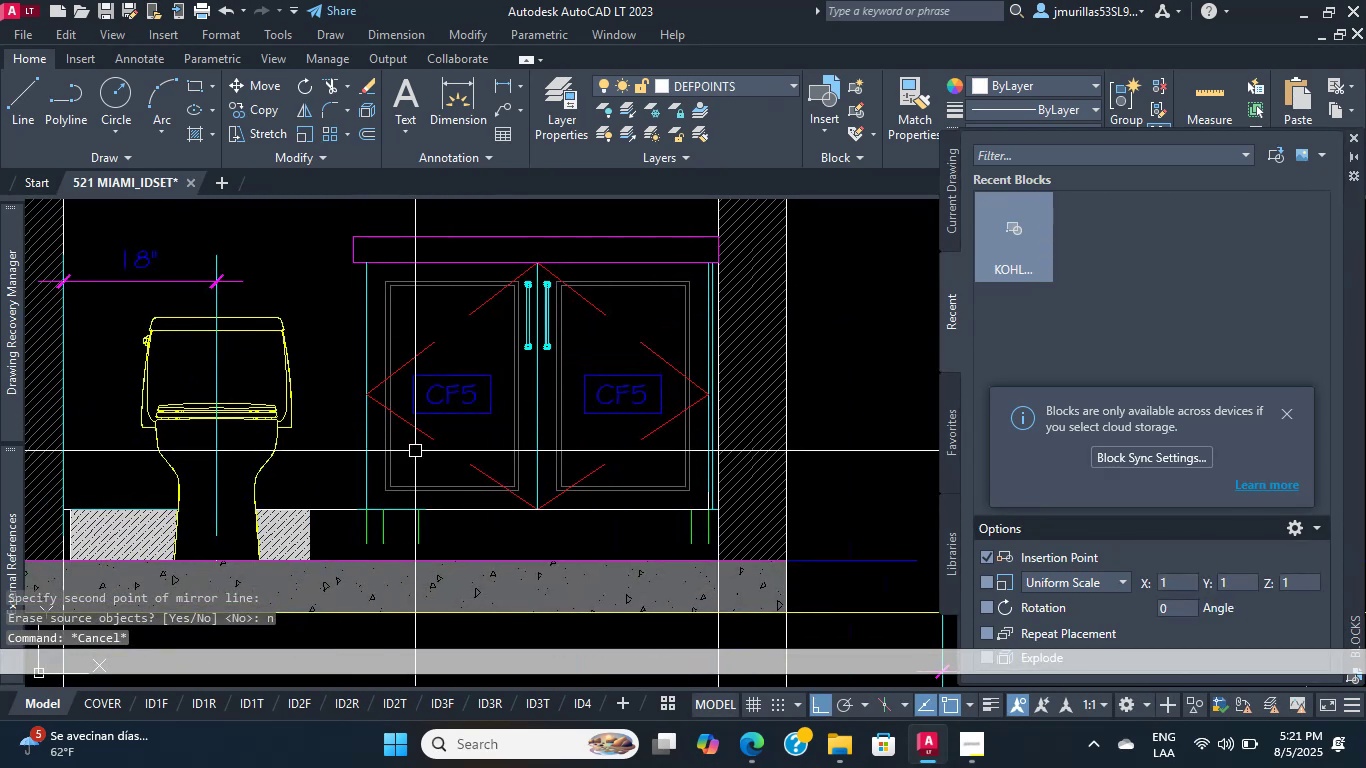 
scroll: coordinate [513, 470], scroll_direction: up, amount: 4.0
 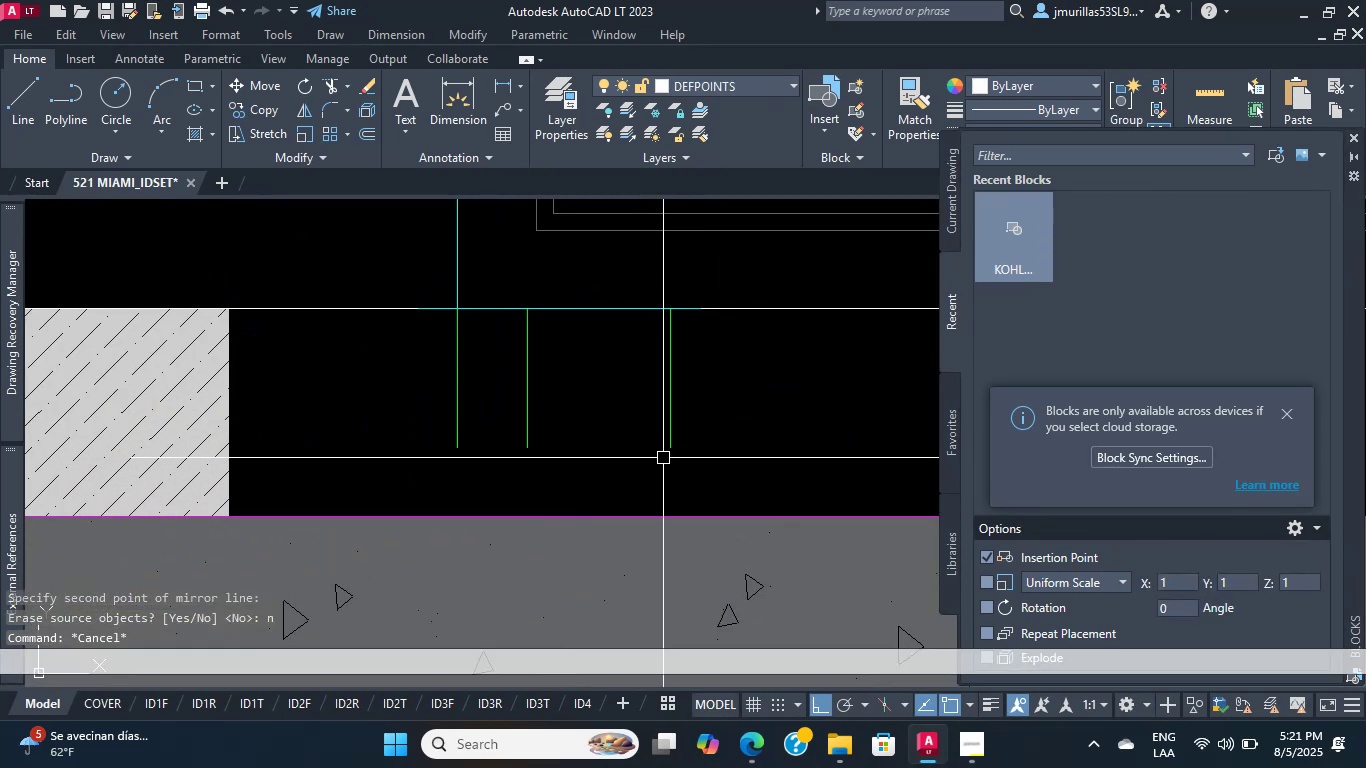 
left_click_drag(start_coordinate=[732, 450], to_coordinate=[588, 444])
 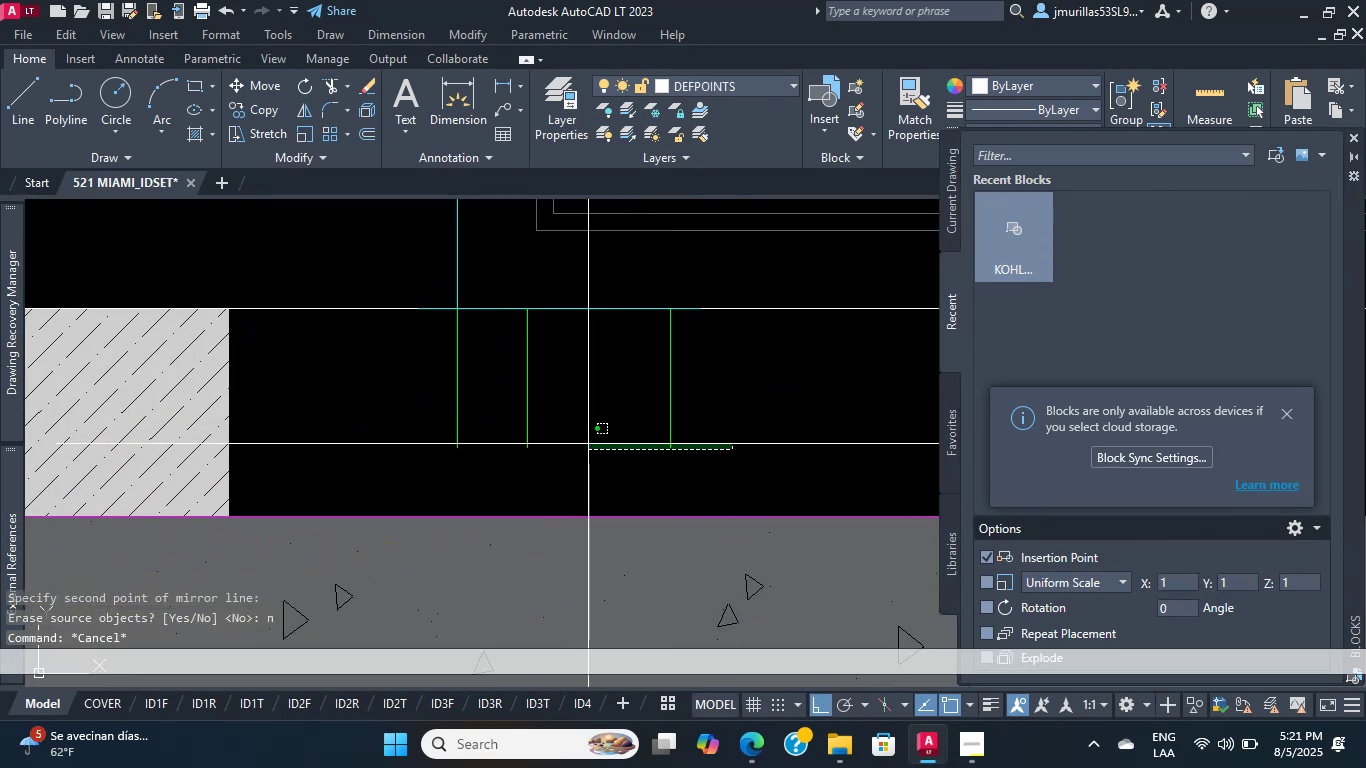 
left_click_drag(start_coordinate=[337, 397], to_coordinate=[344, 397])
 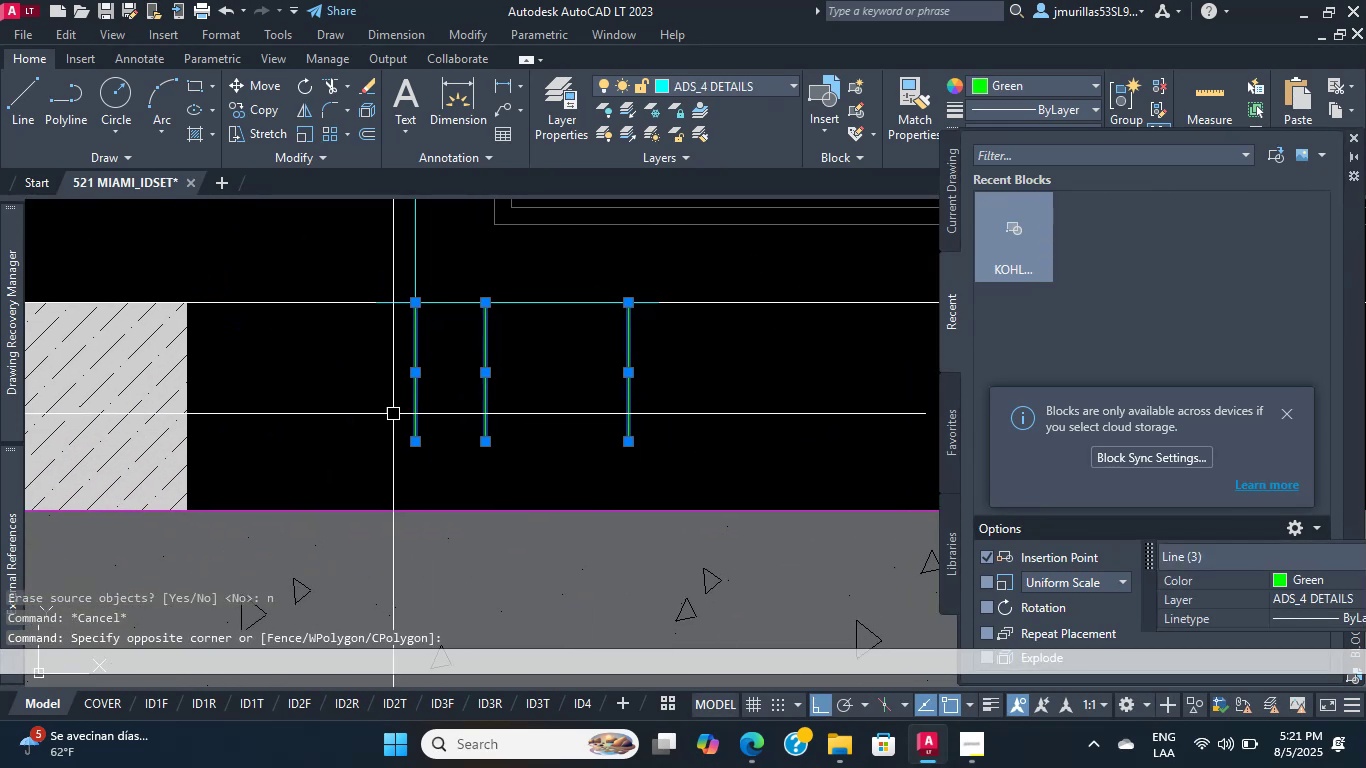 
key(S)
 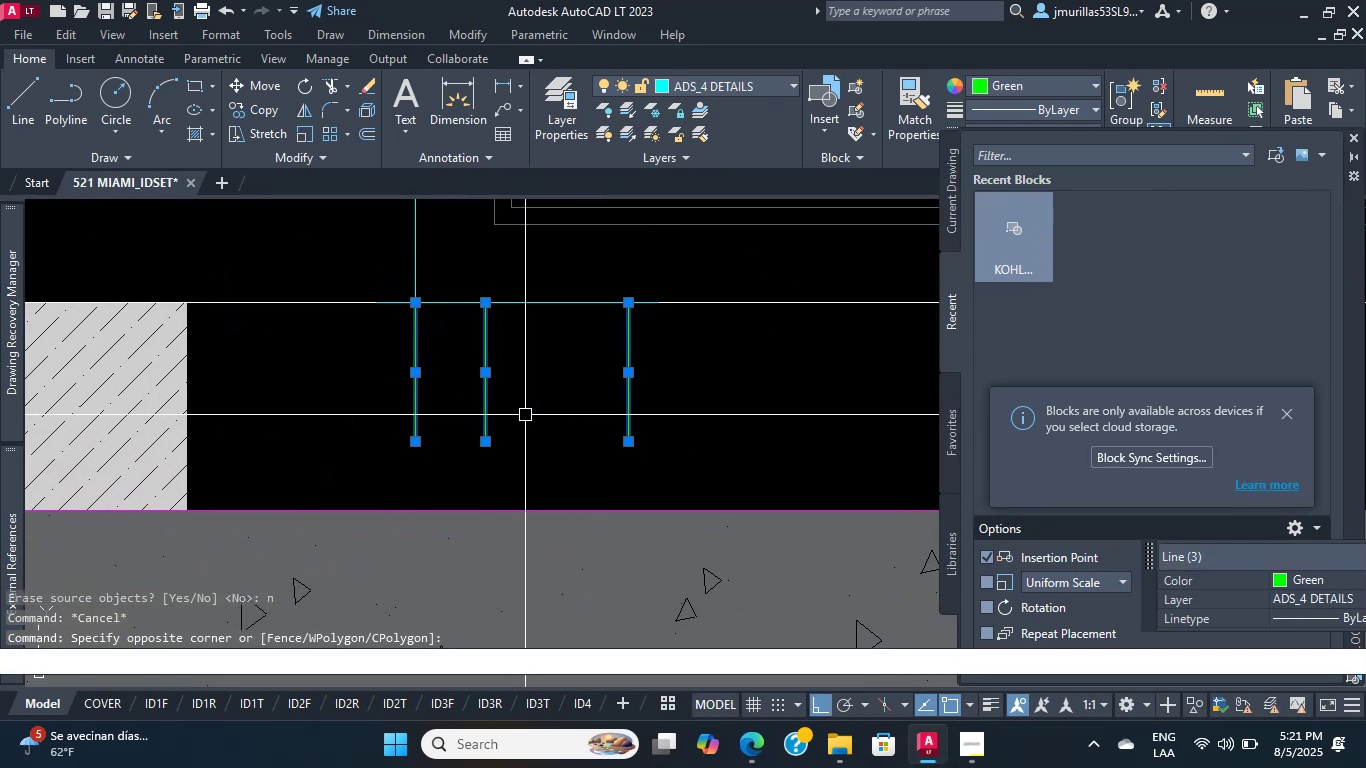 
key(Space)
 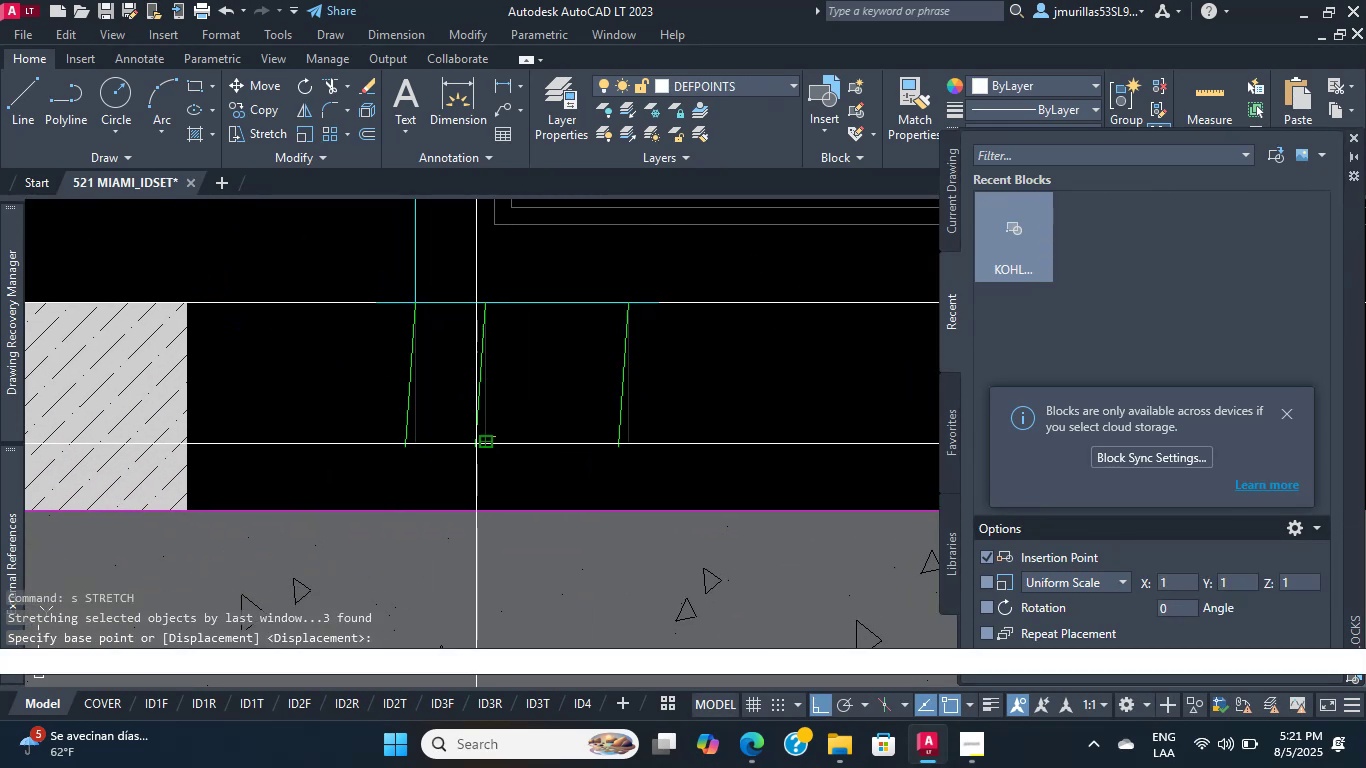 
key(Escape)
 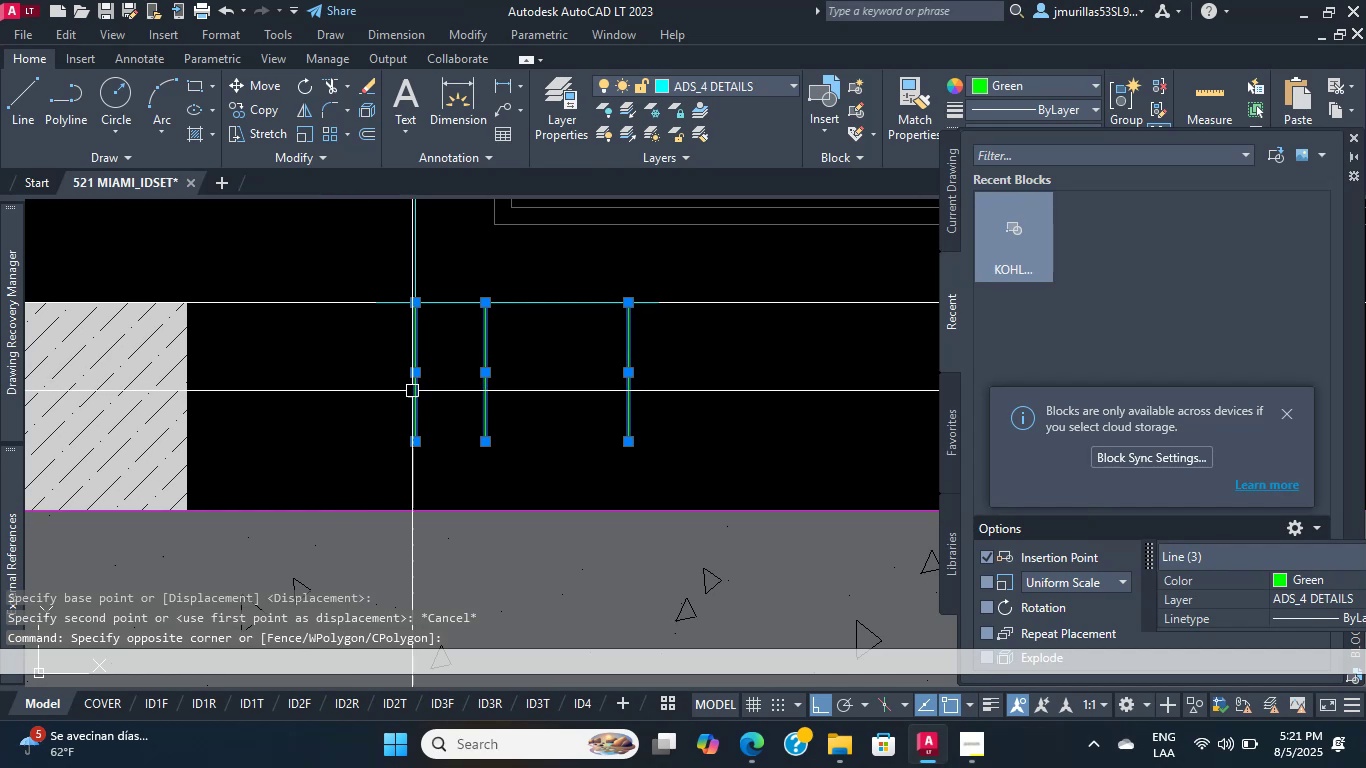 
key(S)
 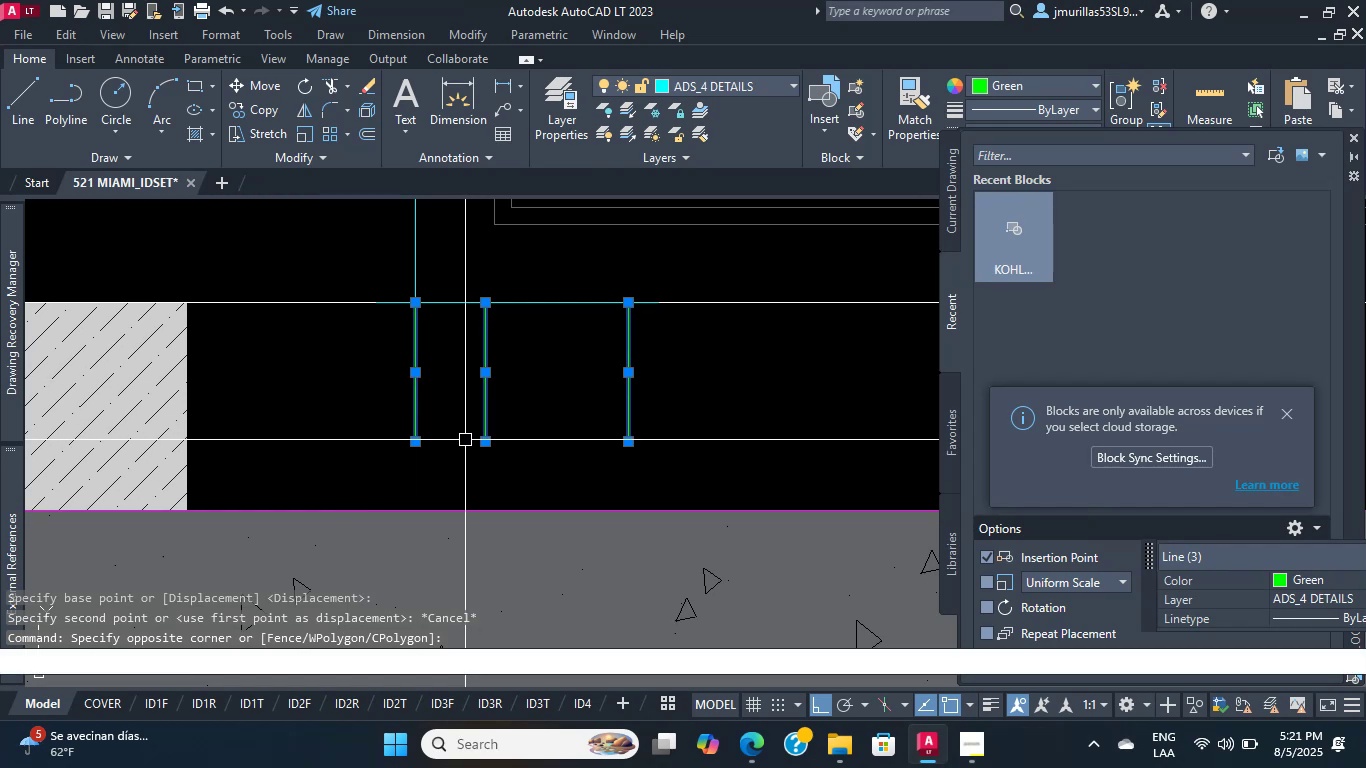 
key(Space)
 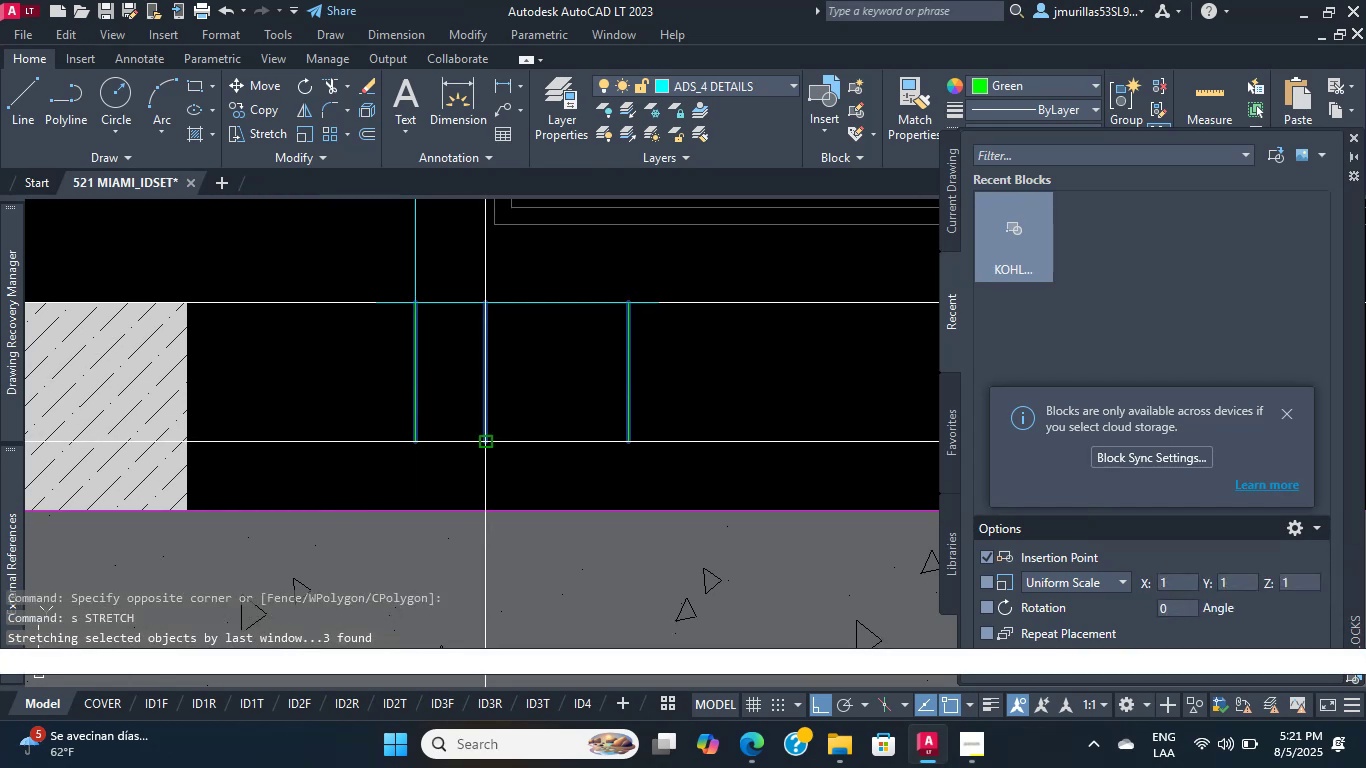 
left_click([480, 446])
 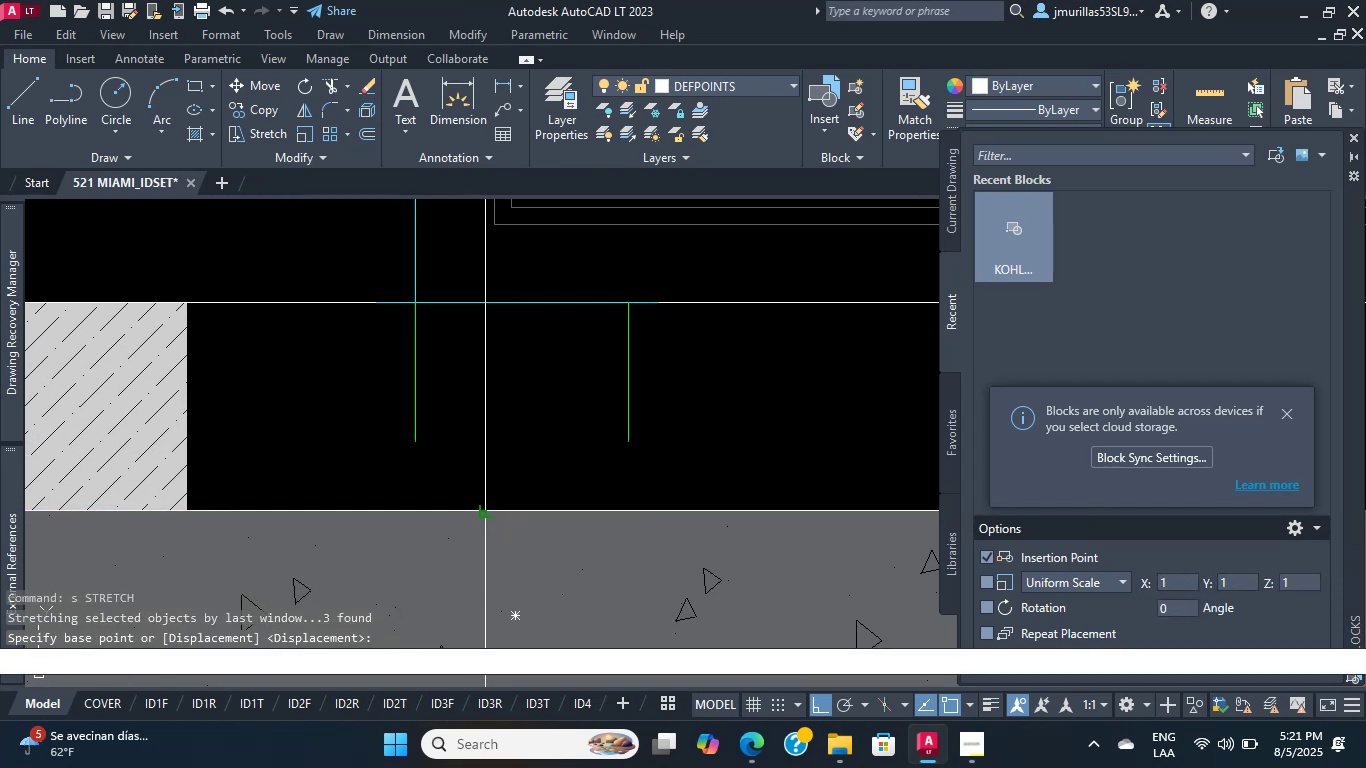 
left_click([483, 512])
 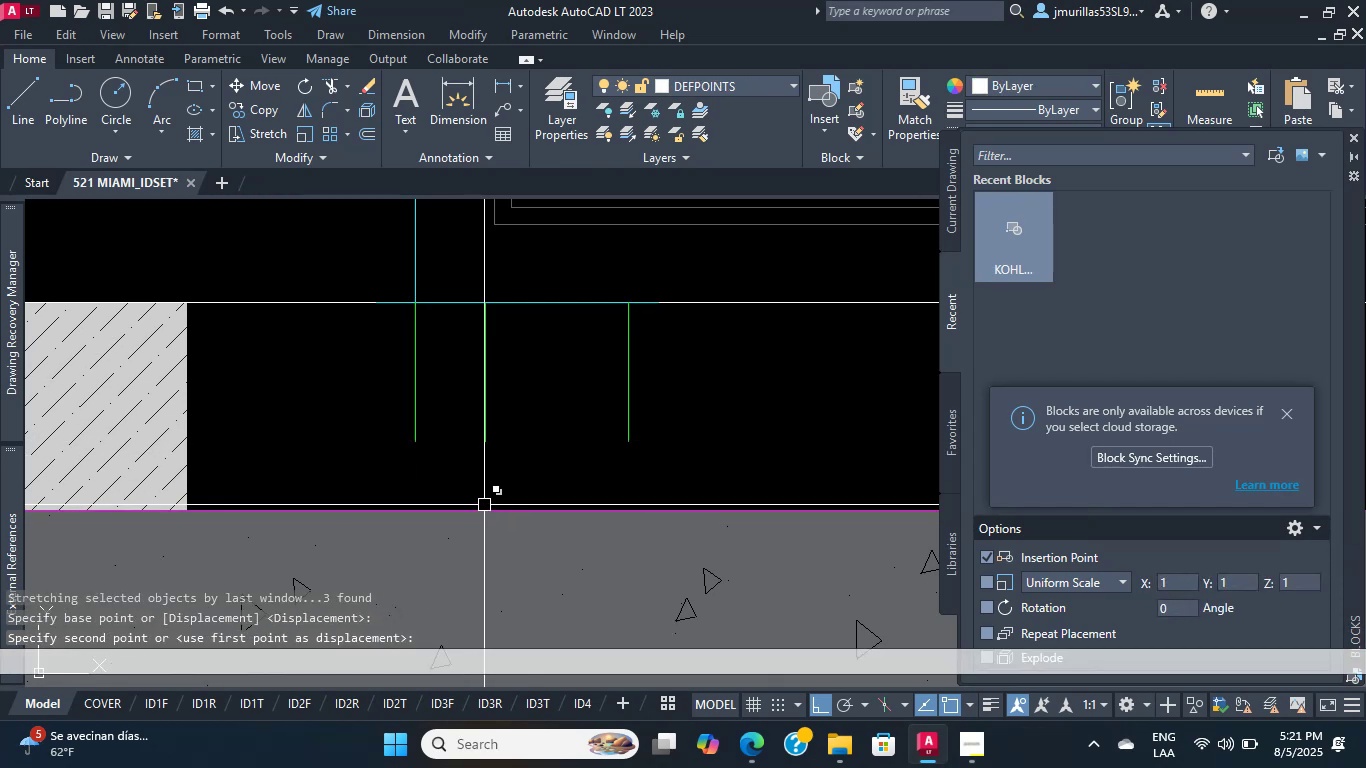 
key(Escape)
 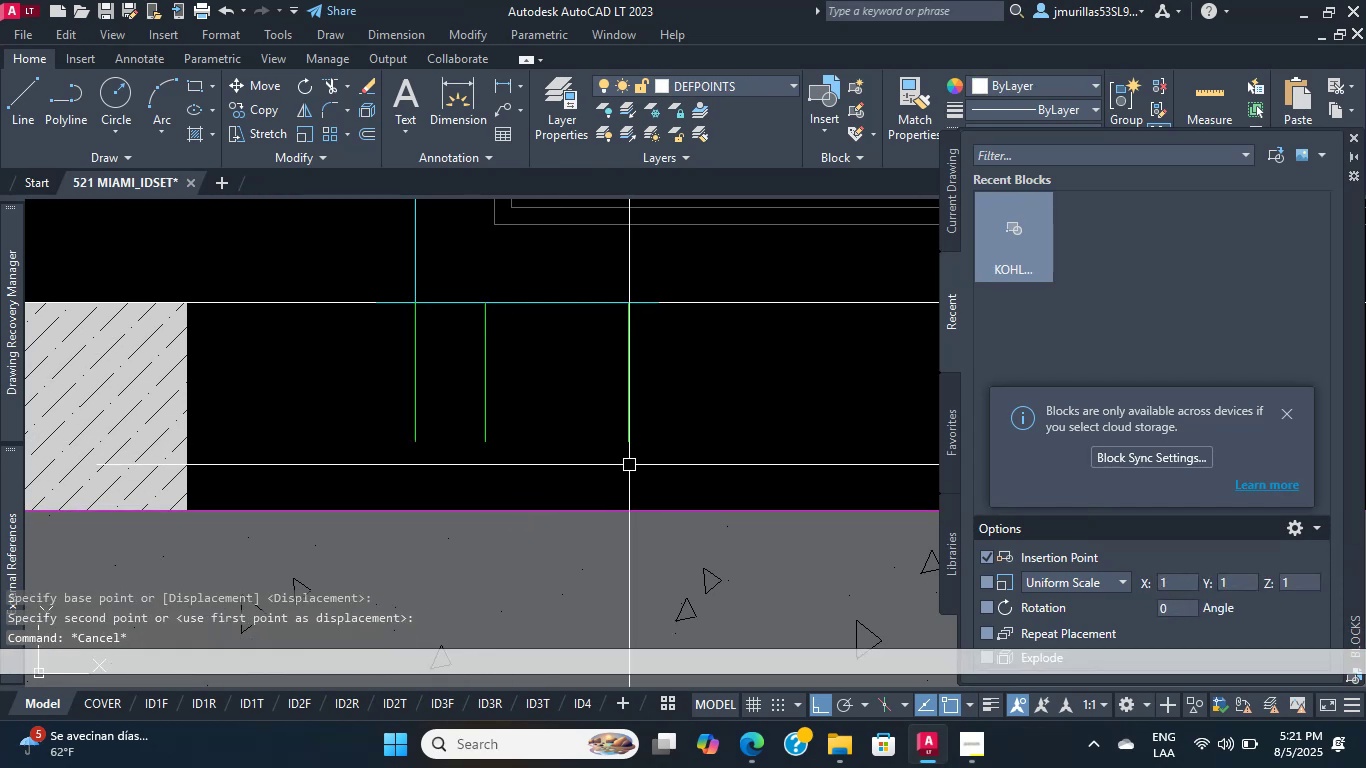 
double_click([631, 465])
 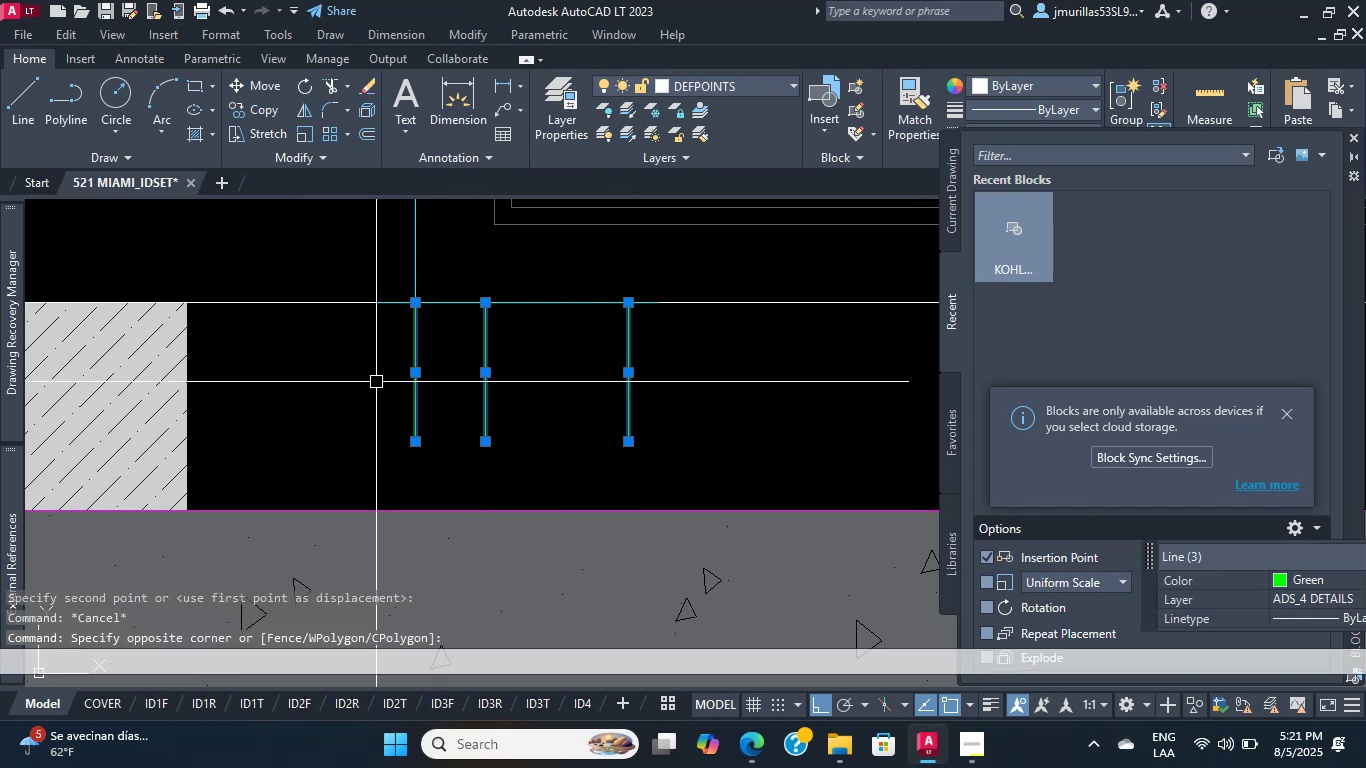 
key(S)
 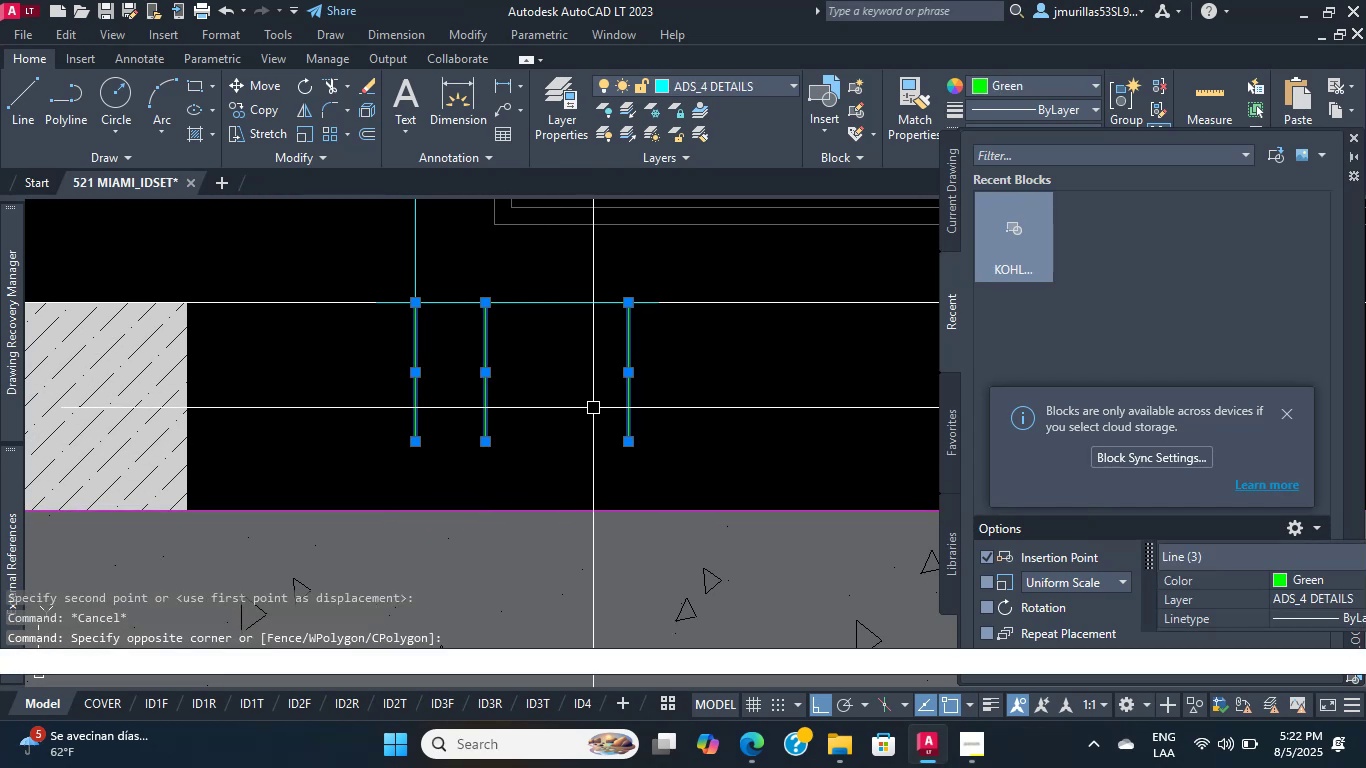 
key(Space)
 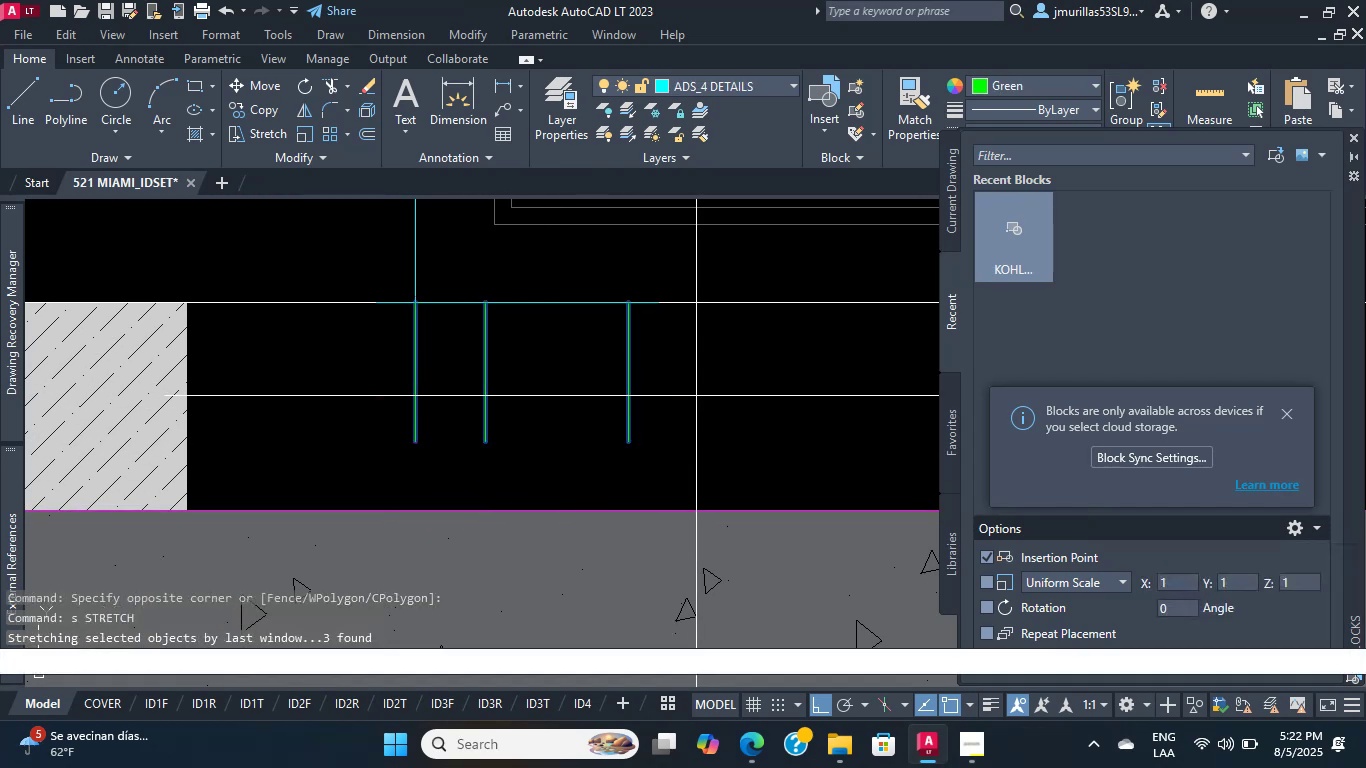 
left_click([696, 396])
 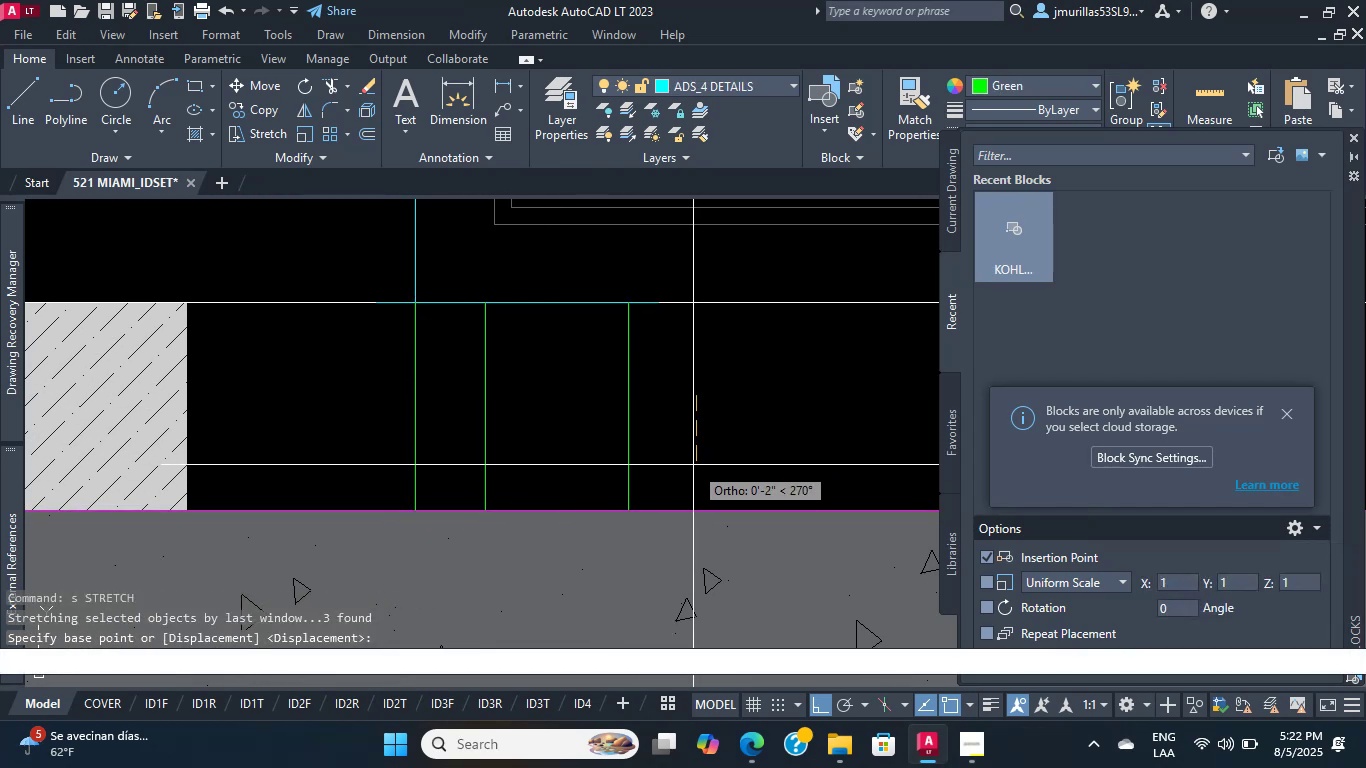 
left_click([693, 465])
 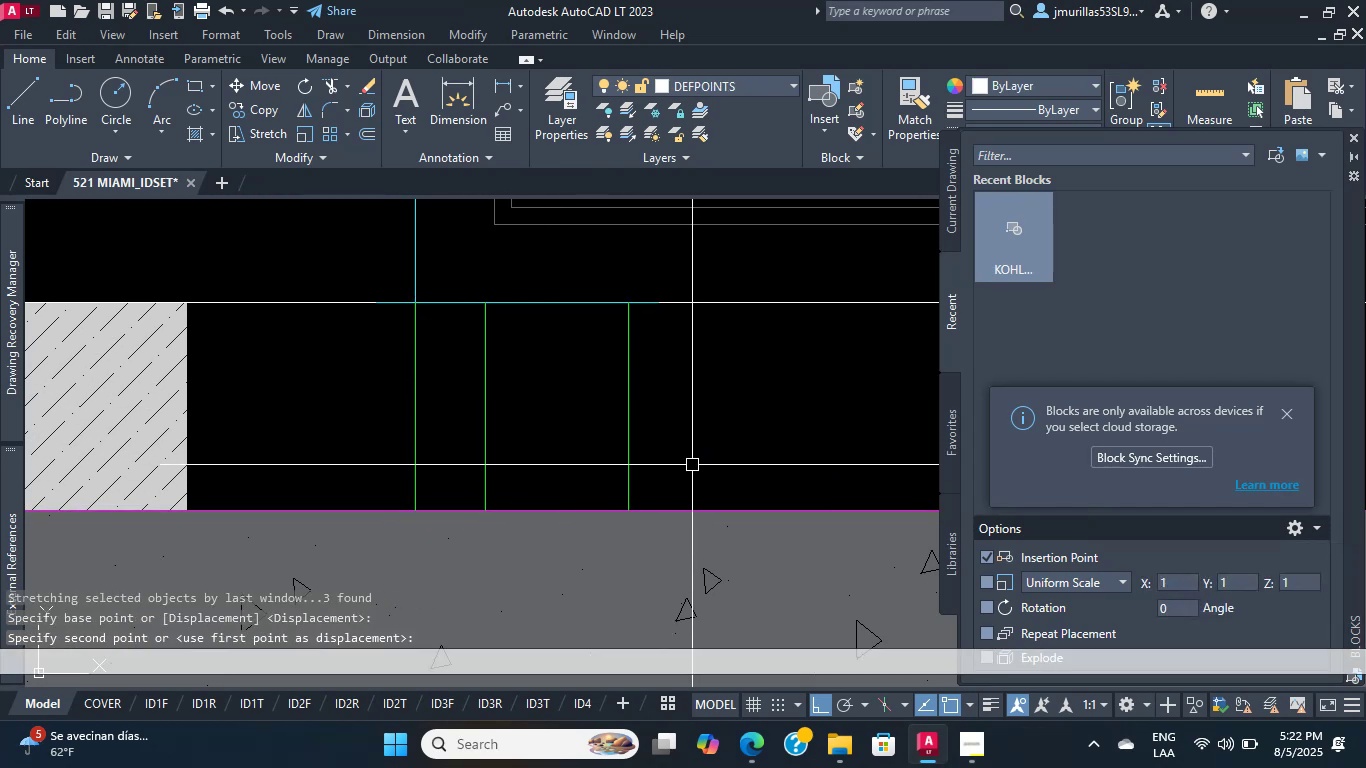 
key(Escape)
 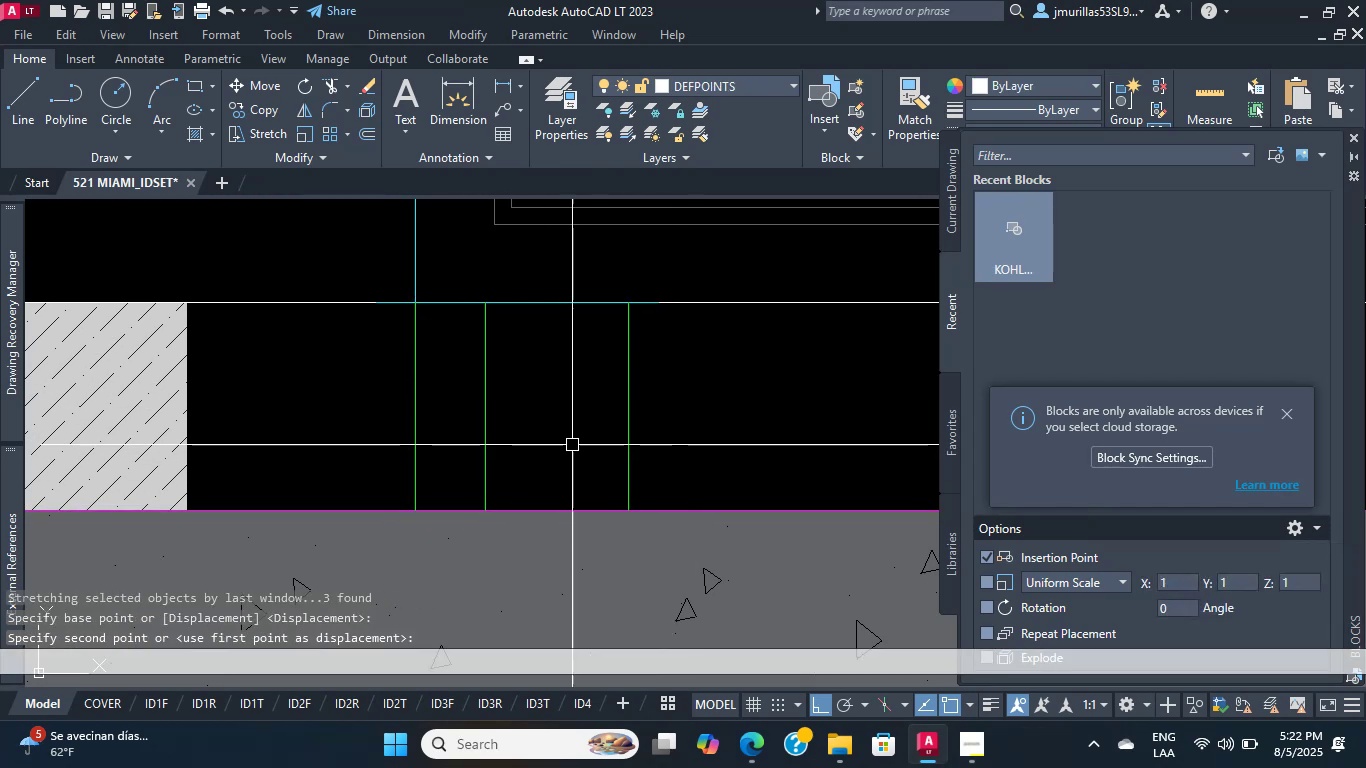 
scroll: coordinate [575, 452], scroll_direction: down, amount: 7.0
 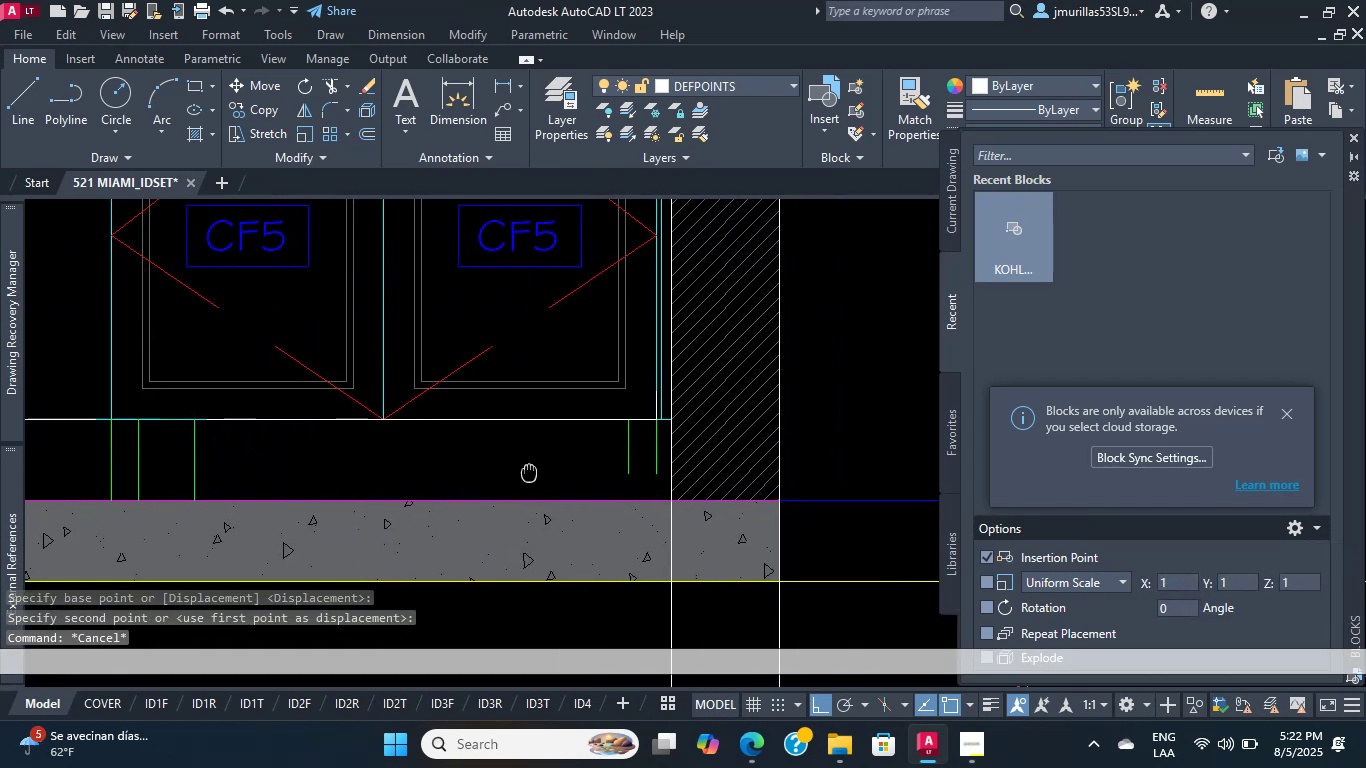 
scroll: coordinate [665, 485], scroll_direction: up, amount: 3.0
 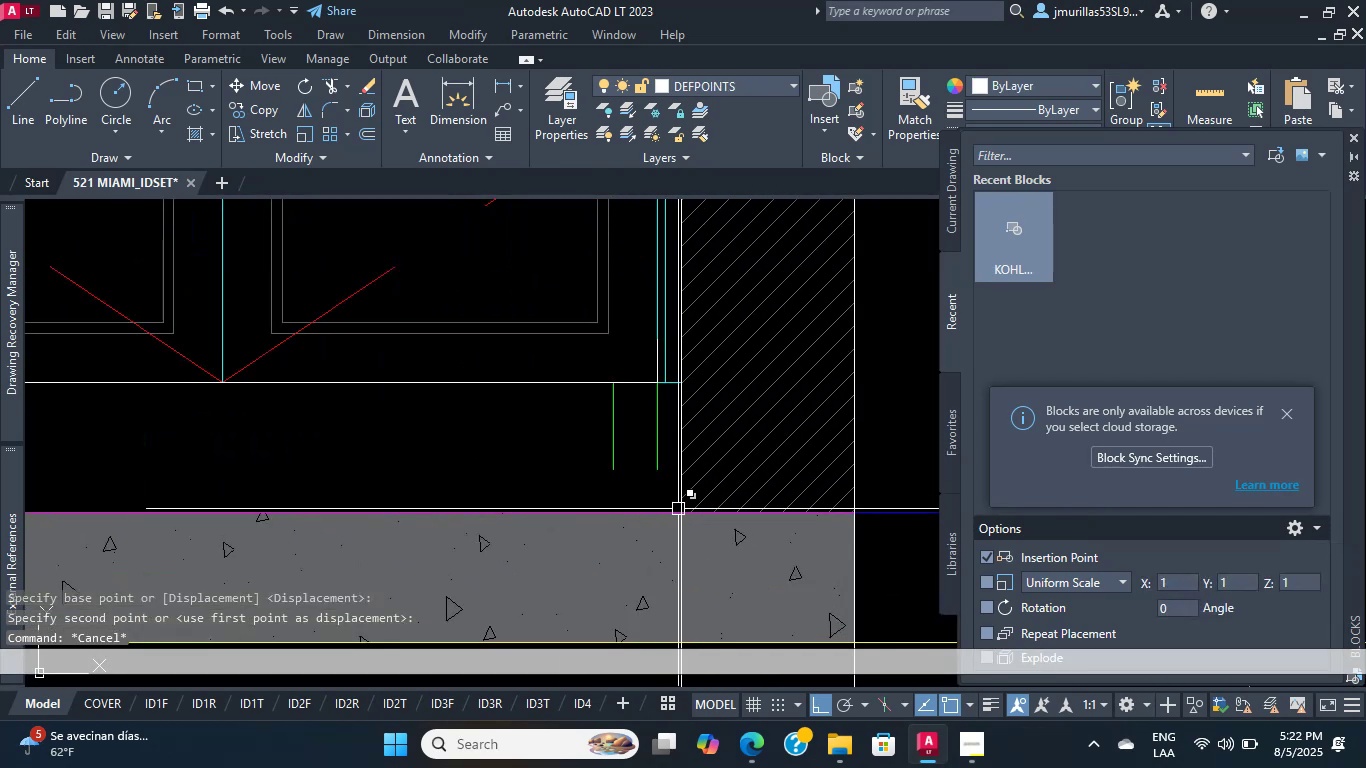 
left_click([678, 509])
 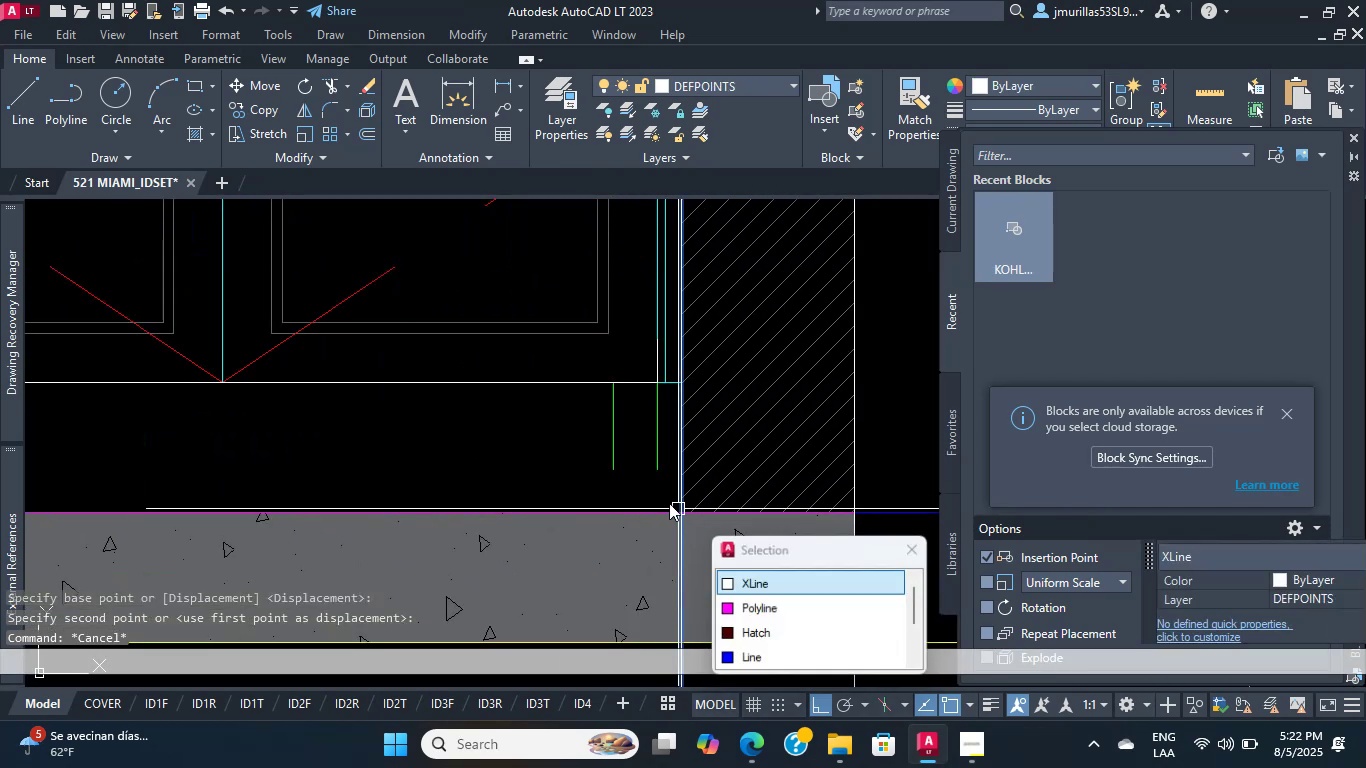 
key(Escape)
 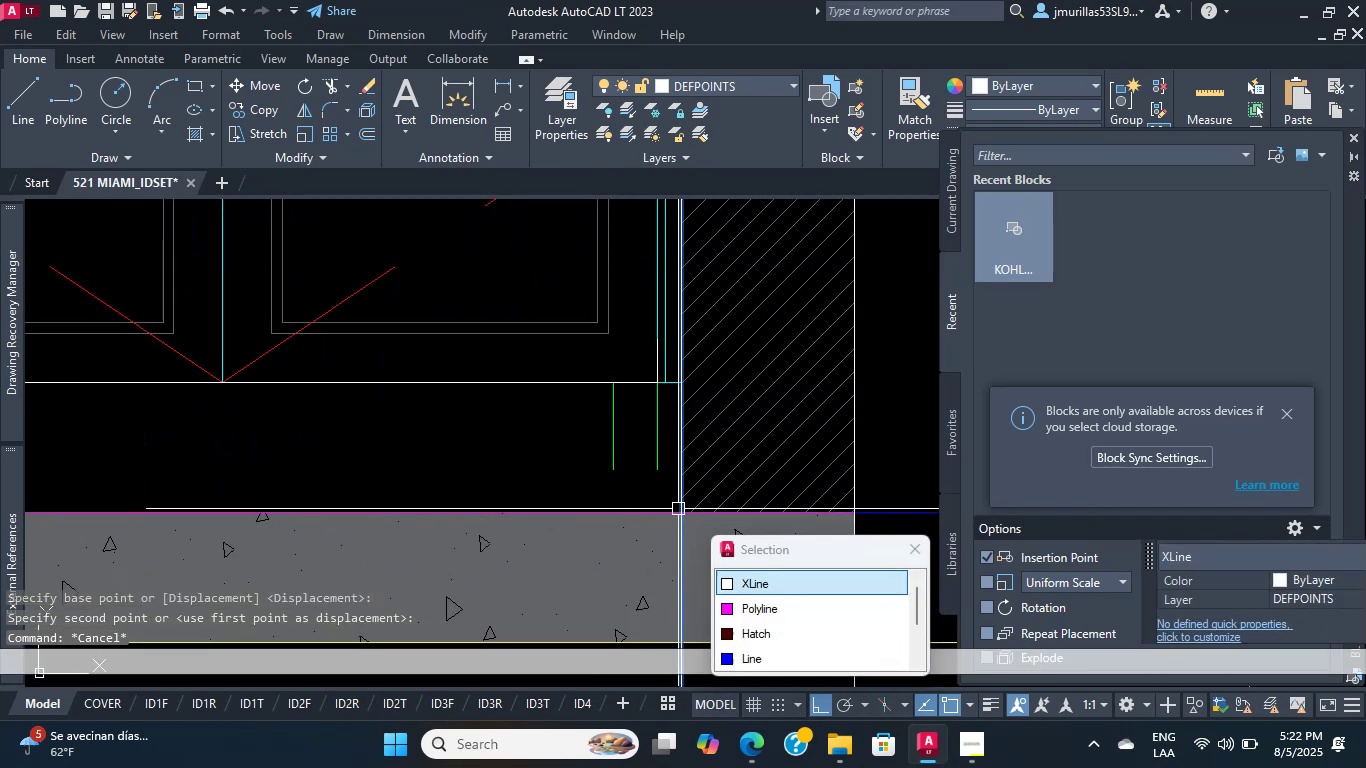 
scroll: coordinate [664, 502], scroll_direction: up, amount: 3.0
 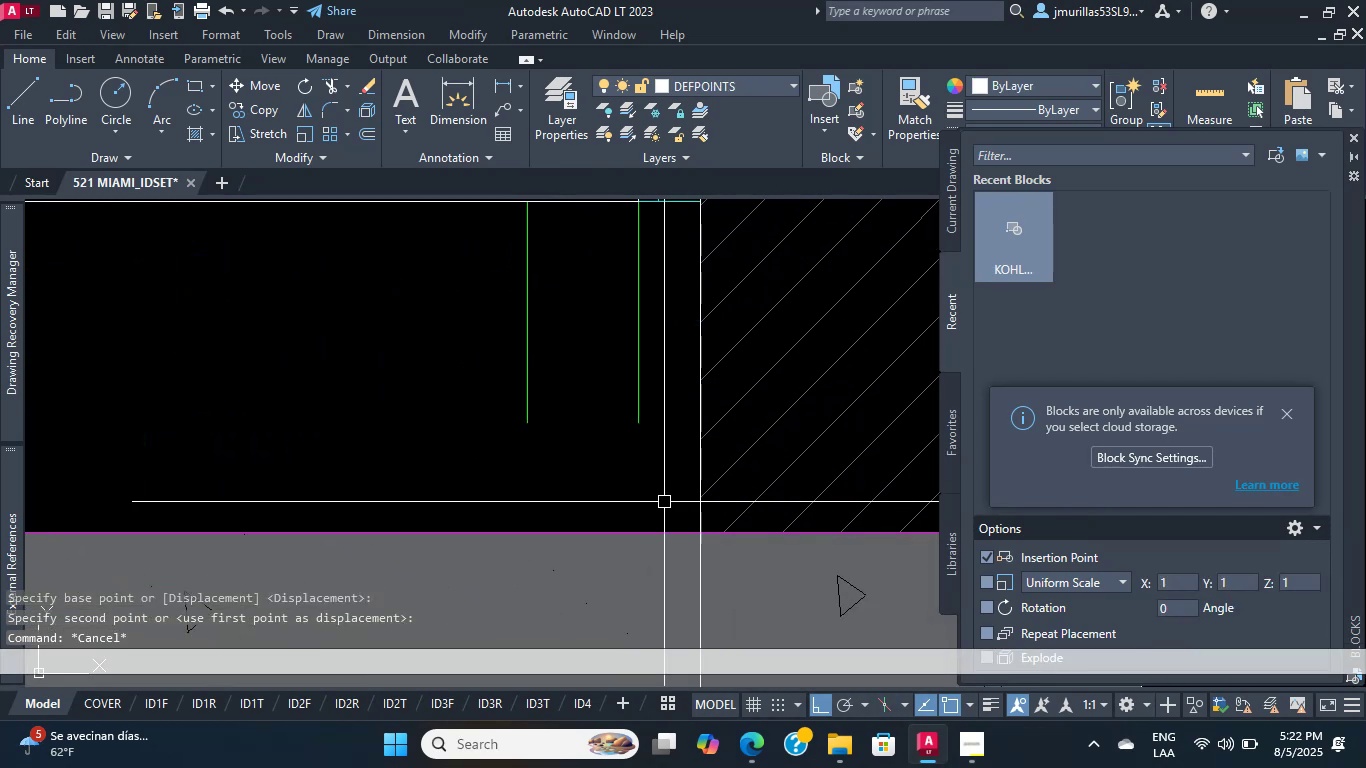 
key(Escape)
 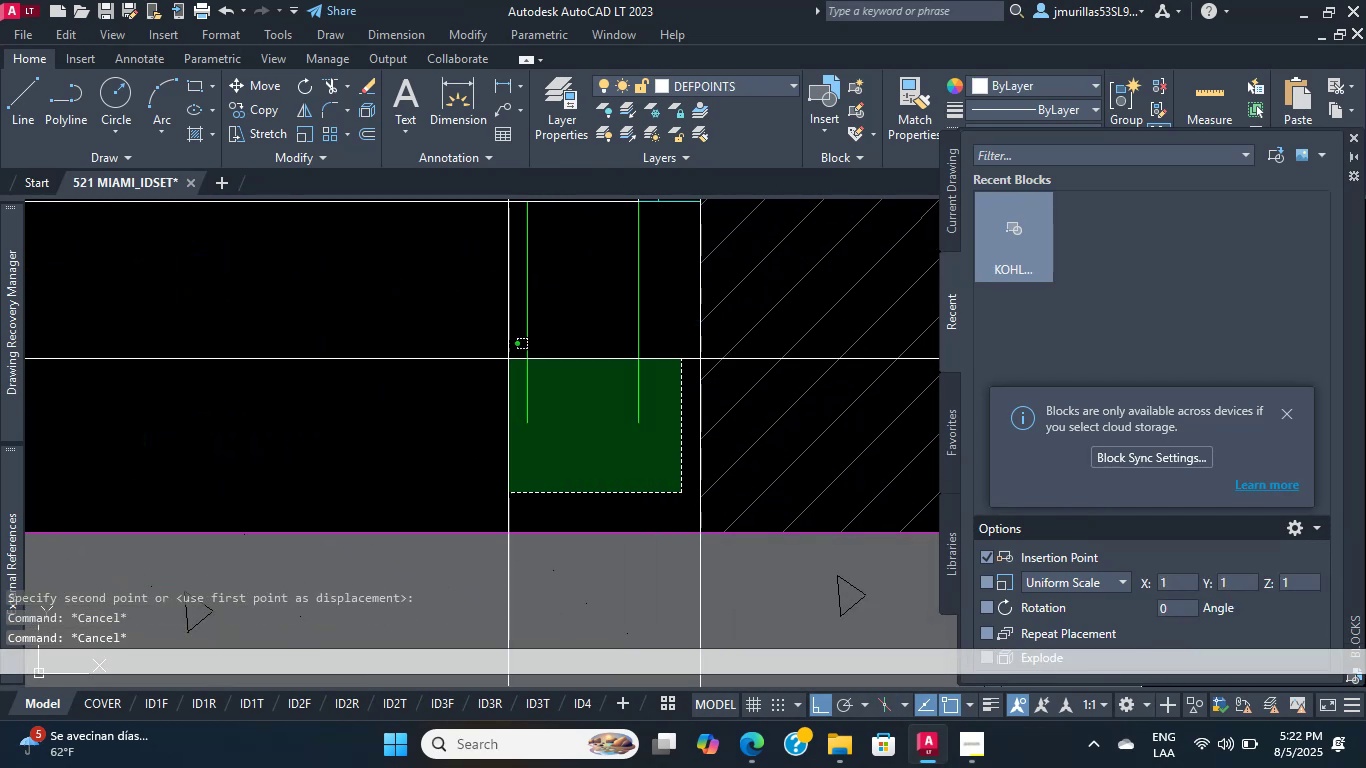 
double_click([436, 322])
 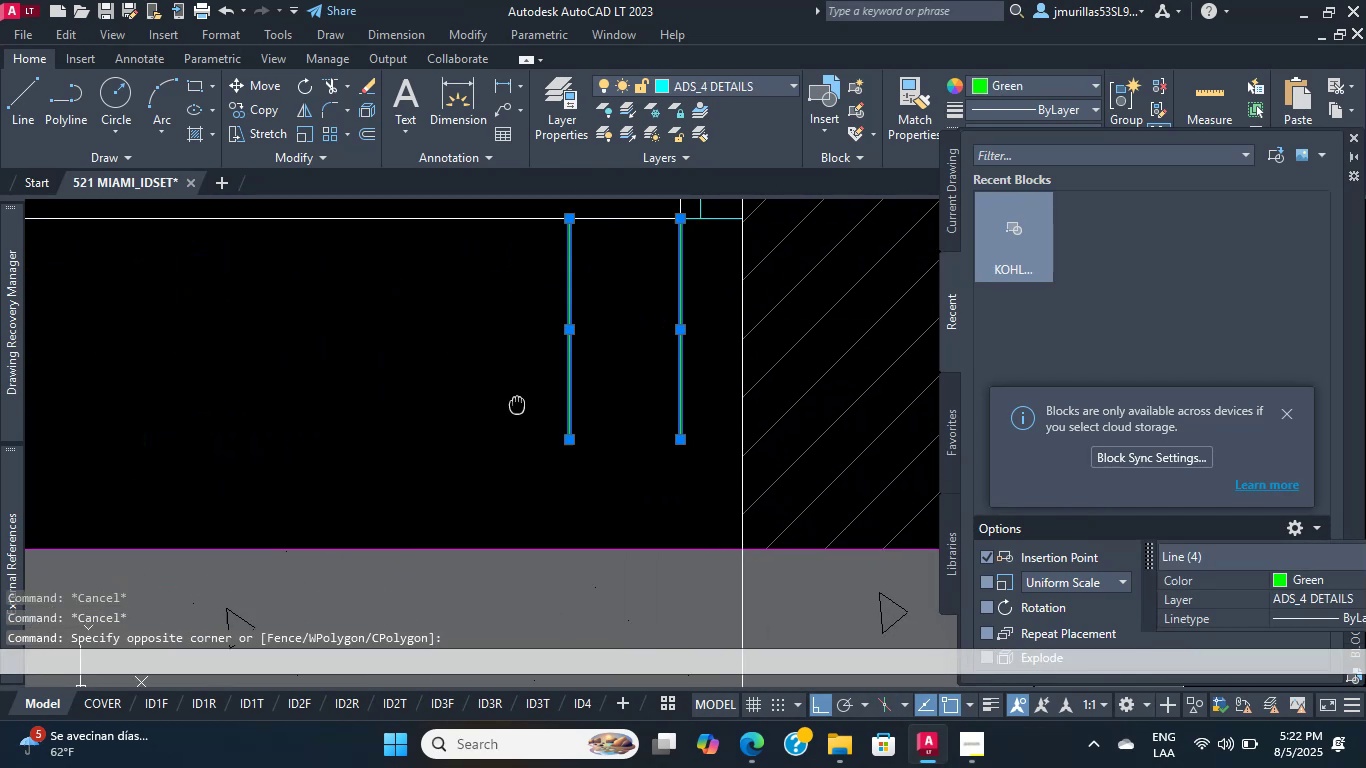 
key(S)
 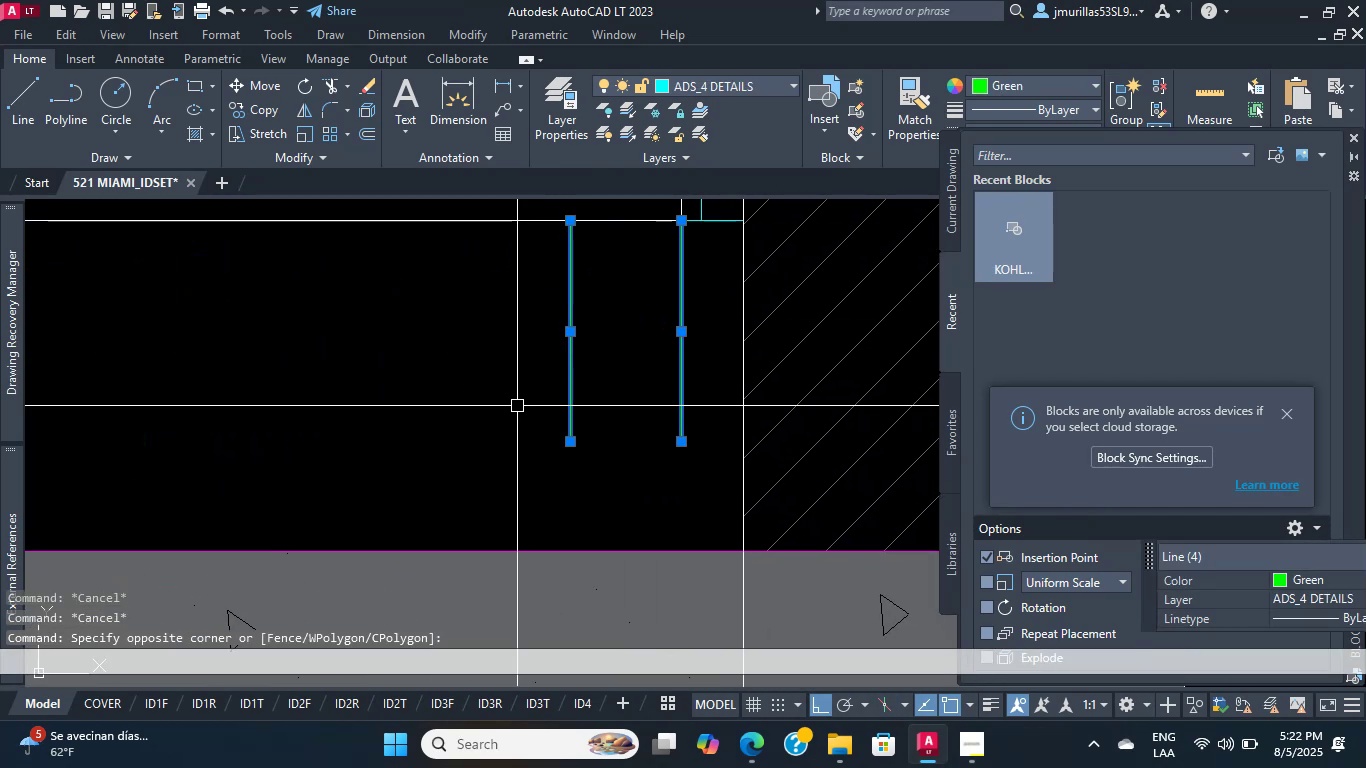 
key(Space)
 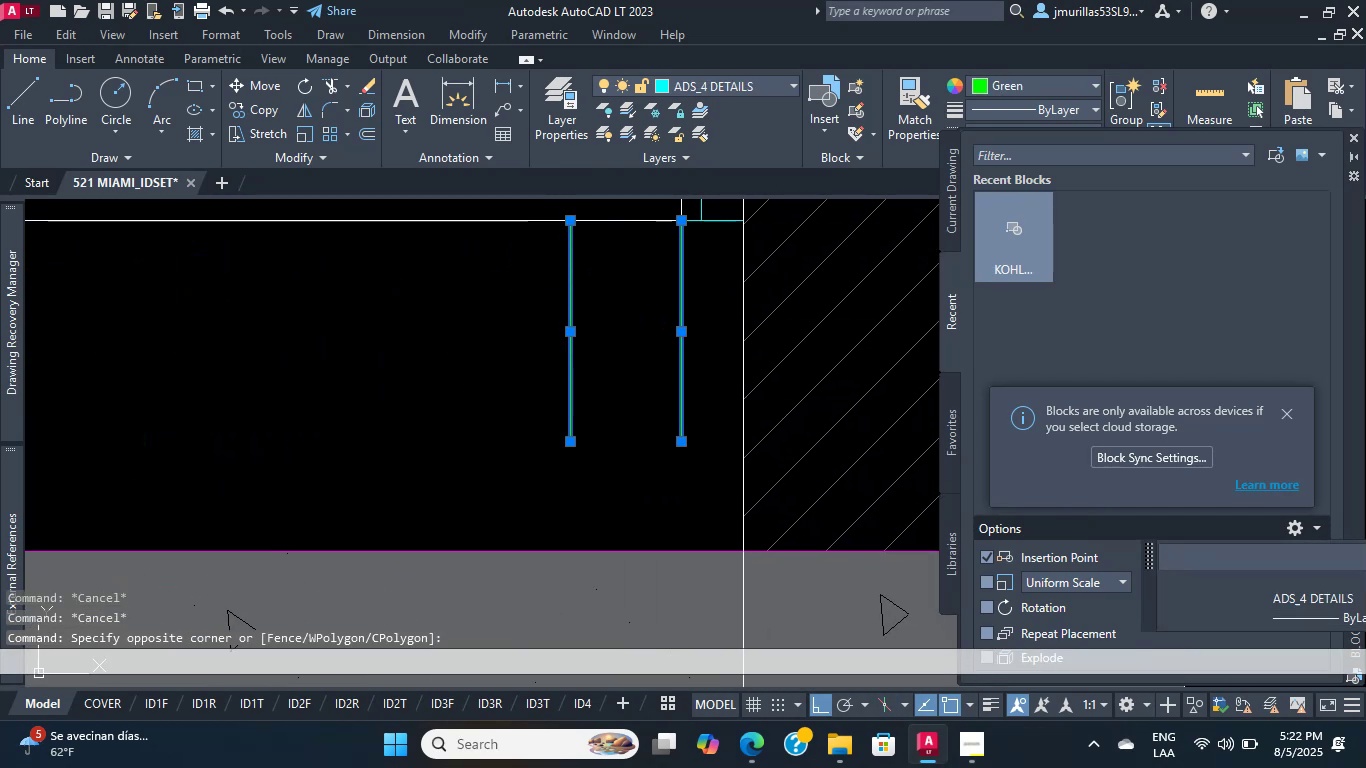 
left_click([479, 335])
 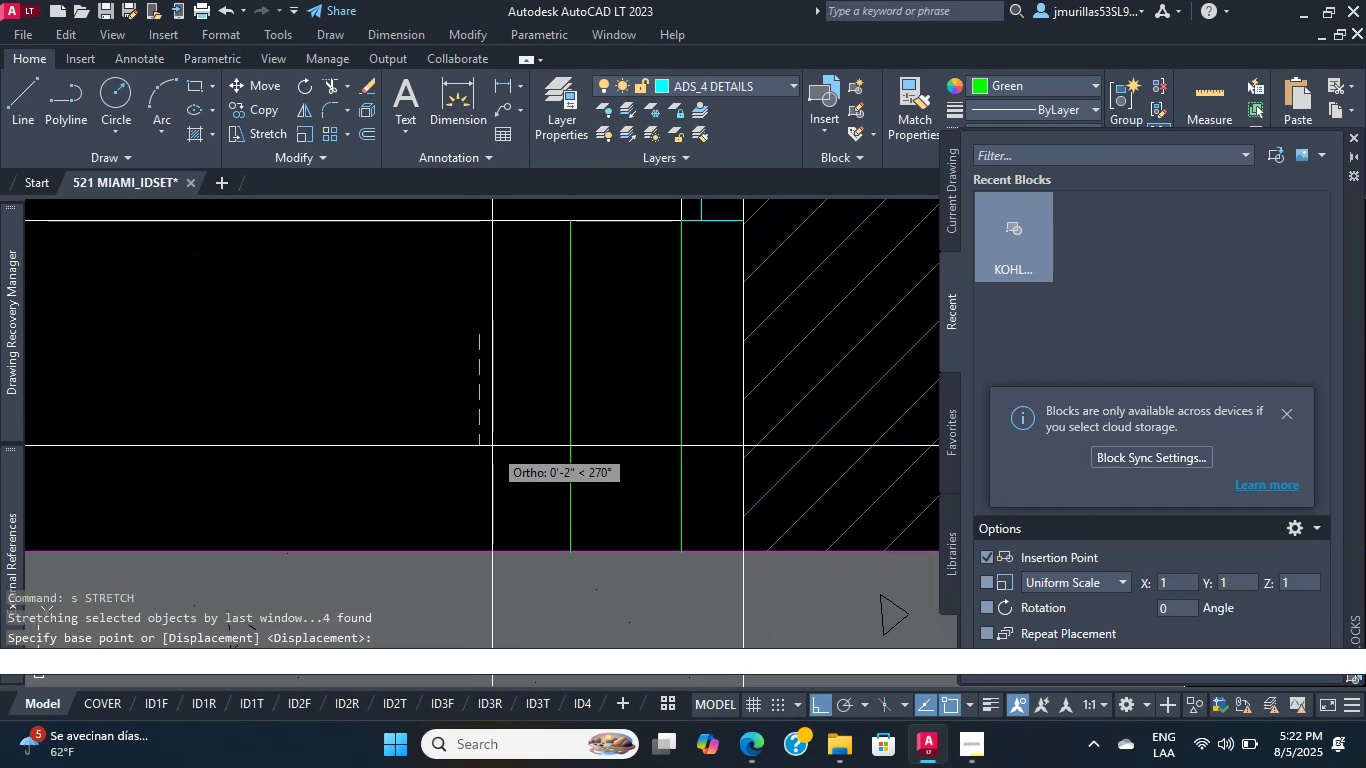 
scroll: coordinate [361, 416], scroll_direction: down, amount: 11.0
 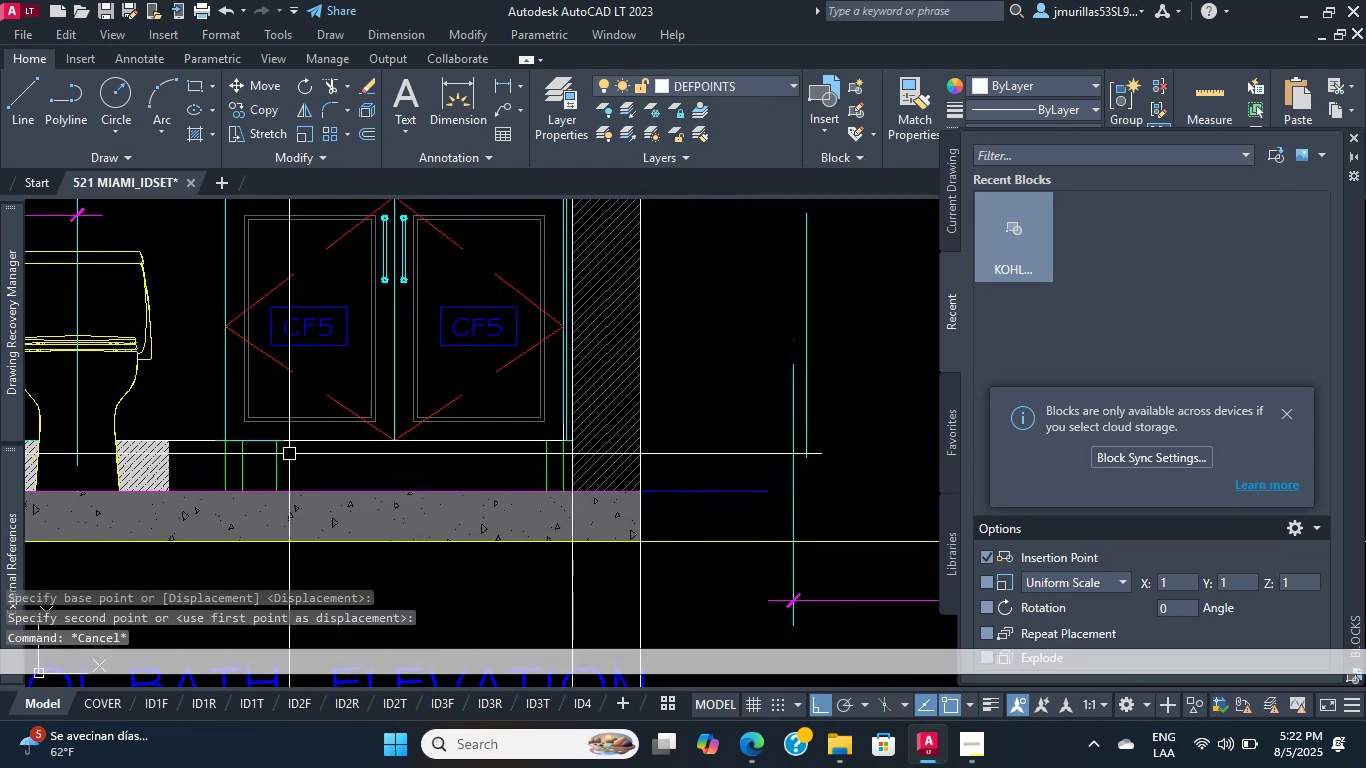 
key(Escape)
 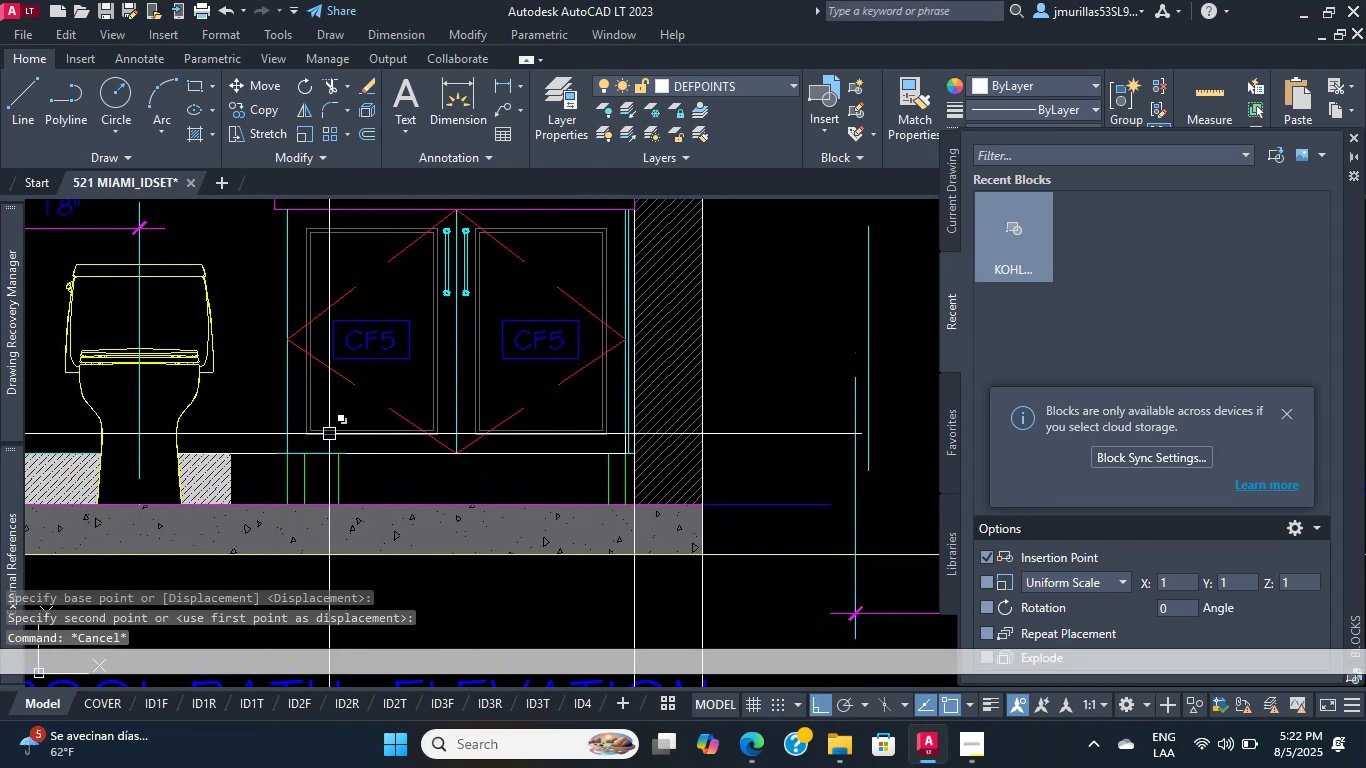 
scroll: coordinate [266, 453], scroll_direction: down, amount: 2.0
 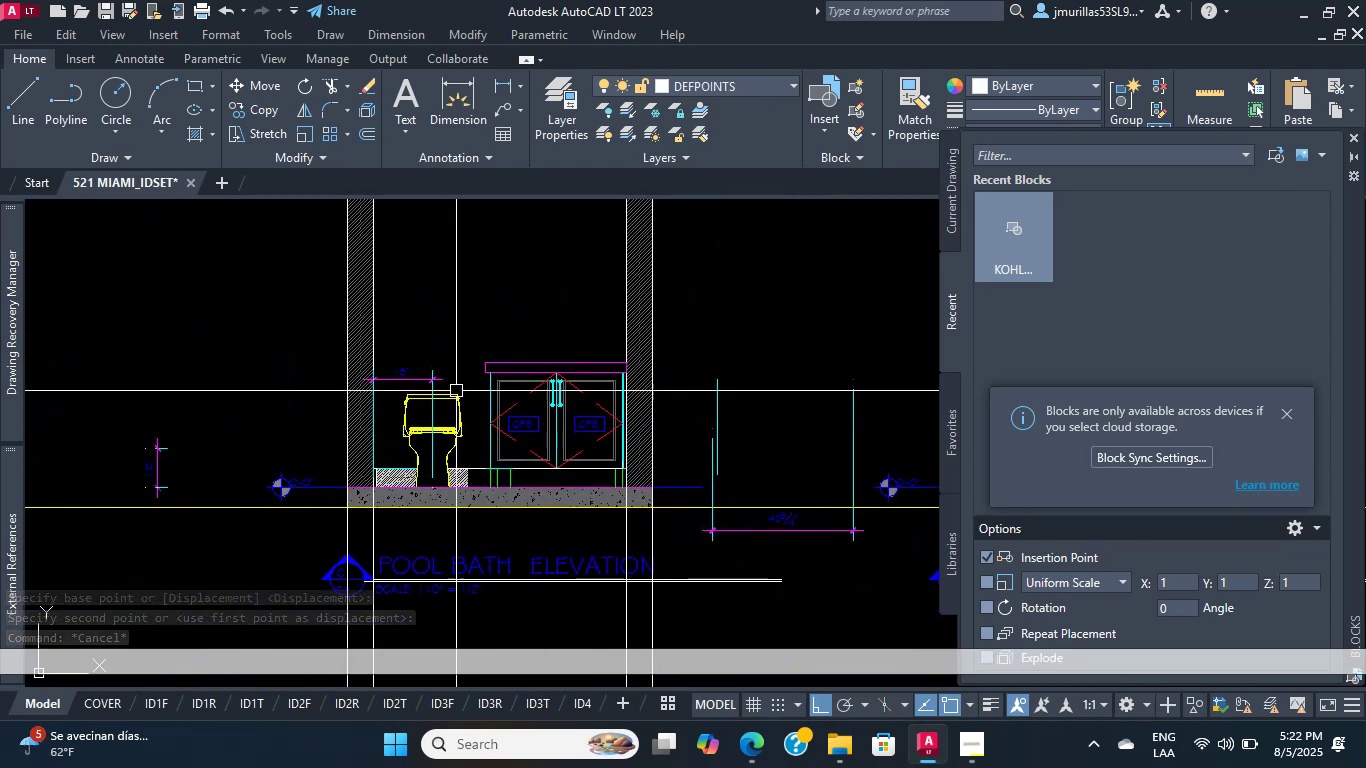 
scroll: coordinate [454, 521], scroll_direction: up, amount: 5.0
 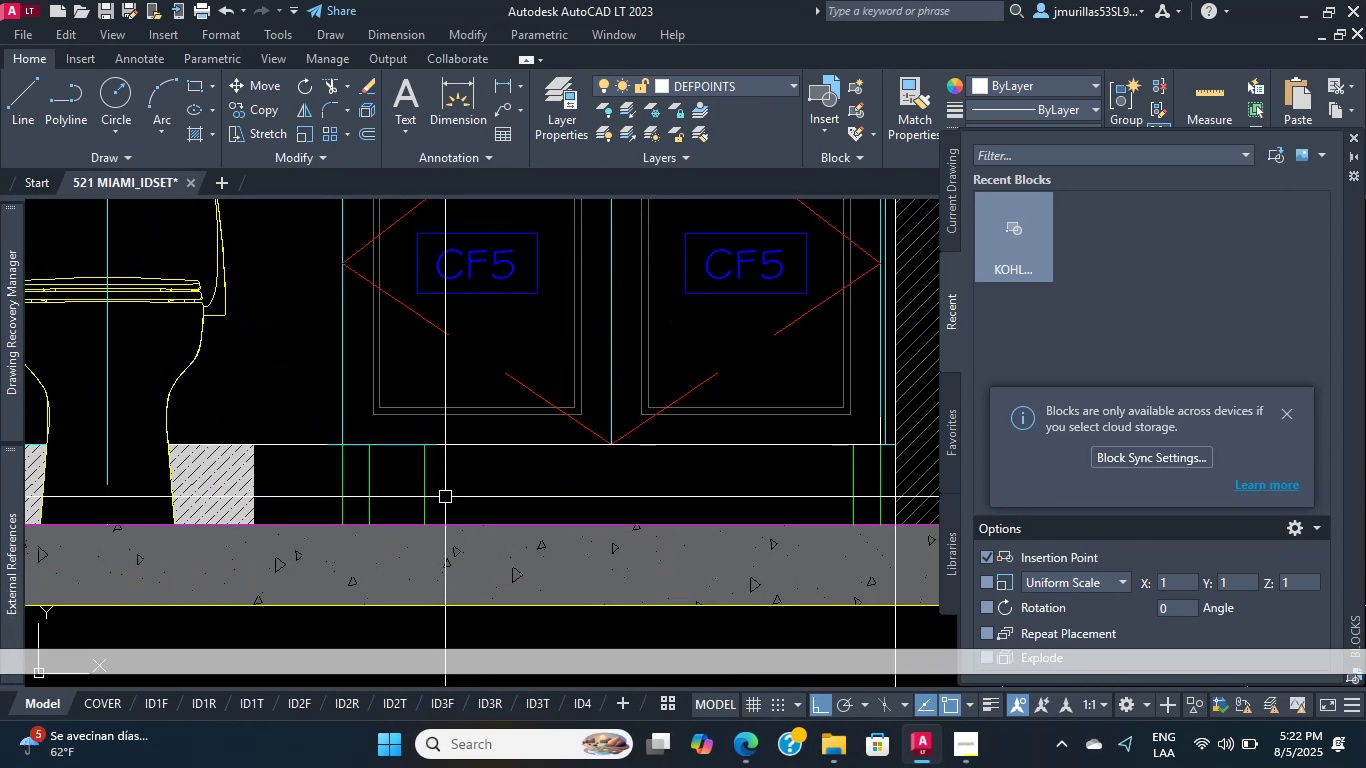 
left_click_drag(start_coordinate=[429, 493], to_coordinate=[421, 494])
 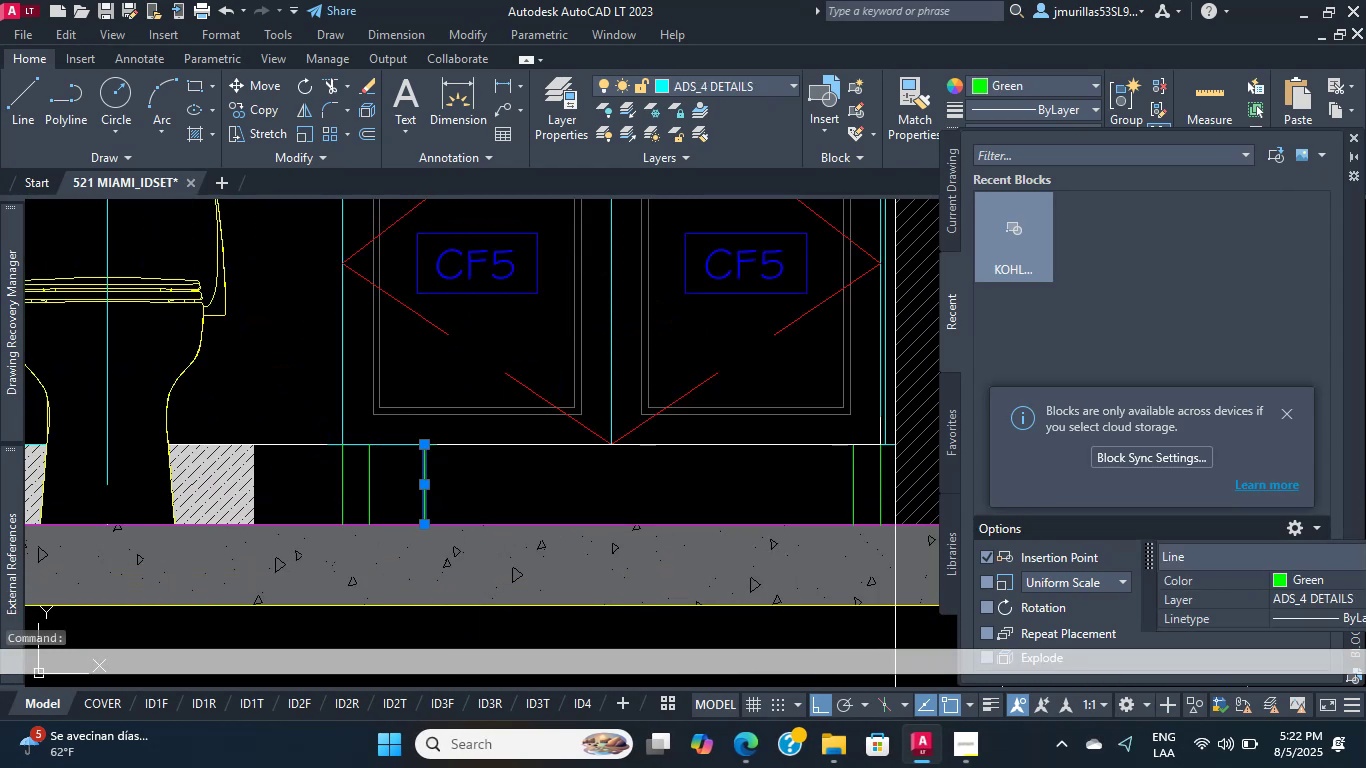 
scroll: coordinate [431, 486], scroll_direction: down, amount: 1.0
 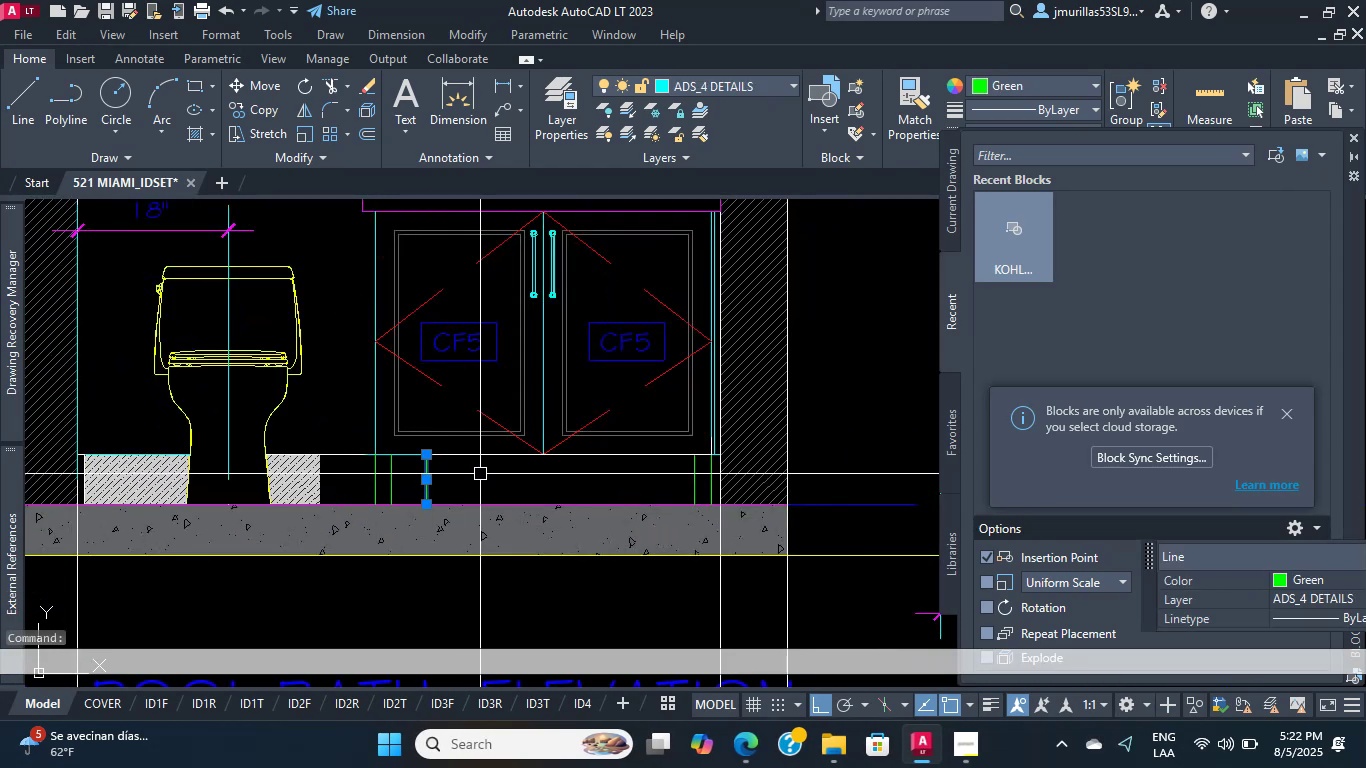 
type([Delete]pl )
 